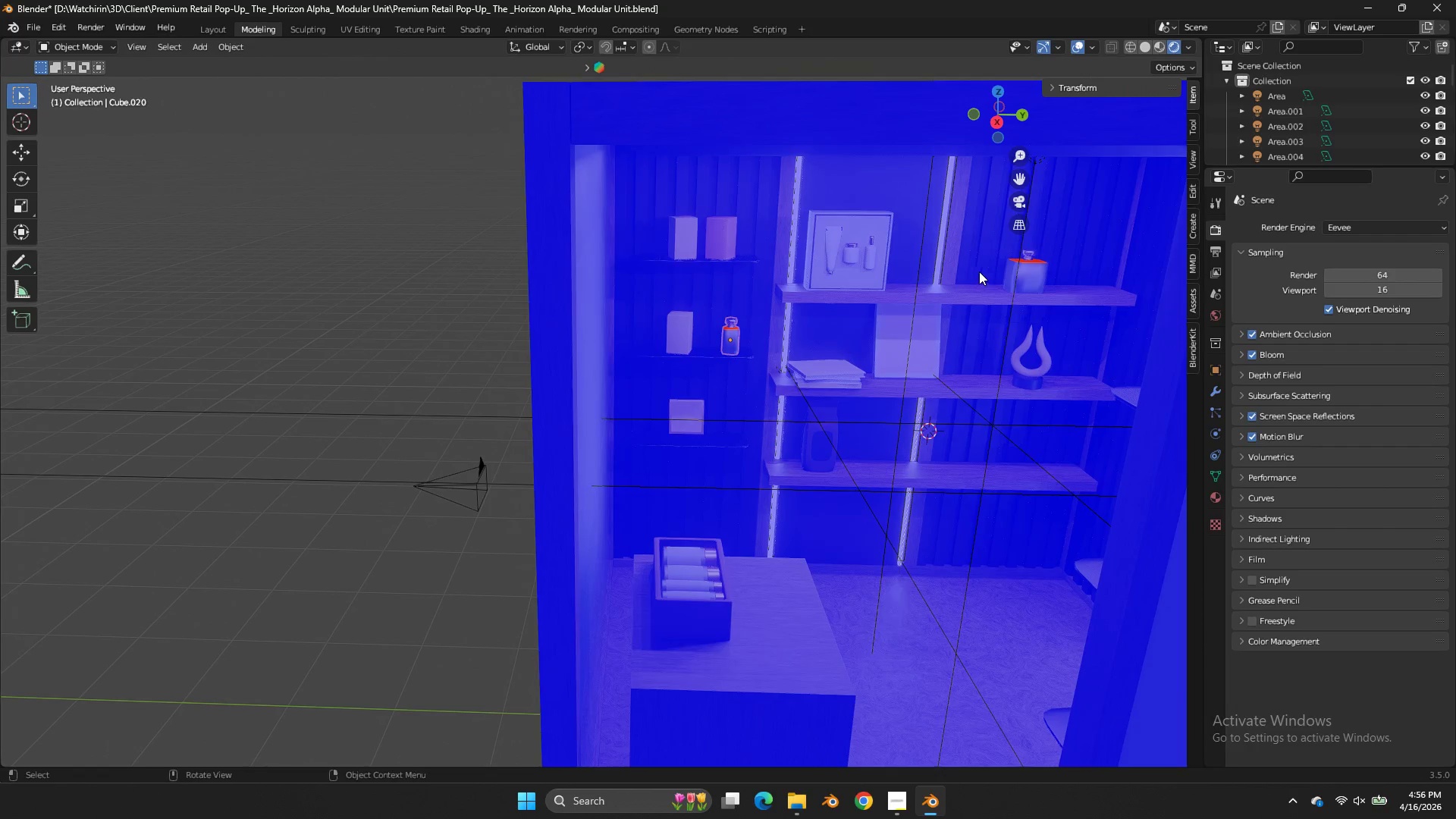 
hold_key(key=ShiftLeft, duration=0.64)
left_click([1043, 273])
 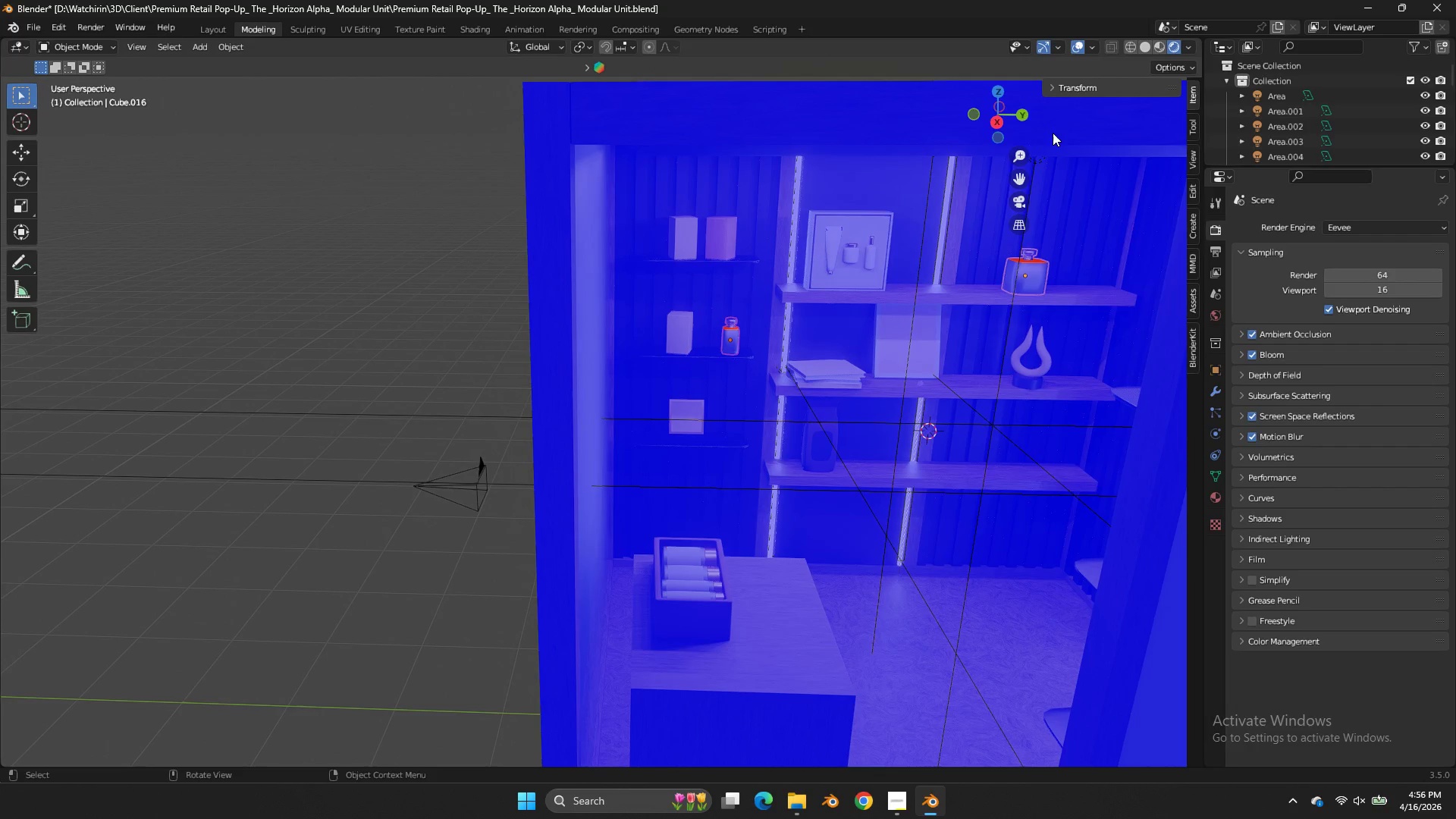 
left_click_drag(start_coordinate=[1009, 124], to_coordinate=[10, 125])
 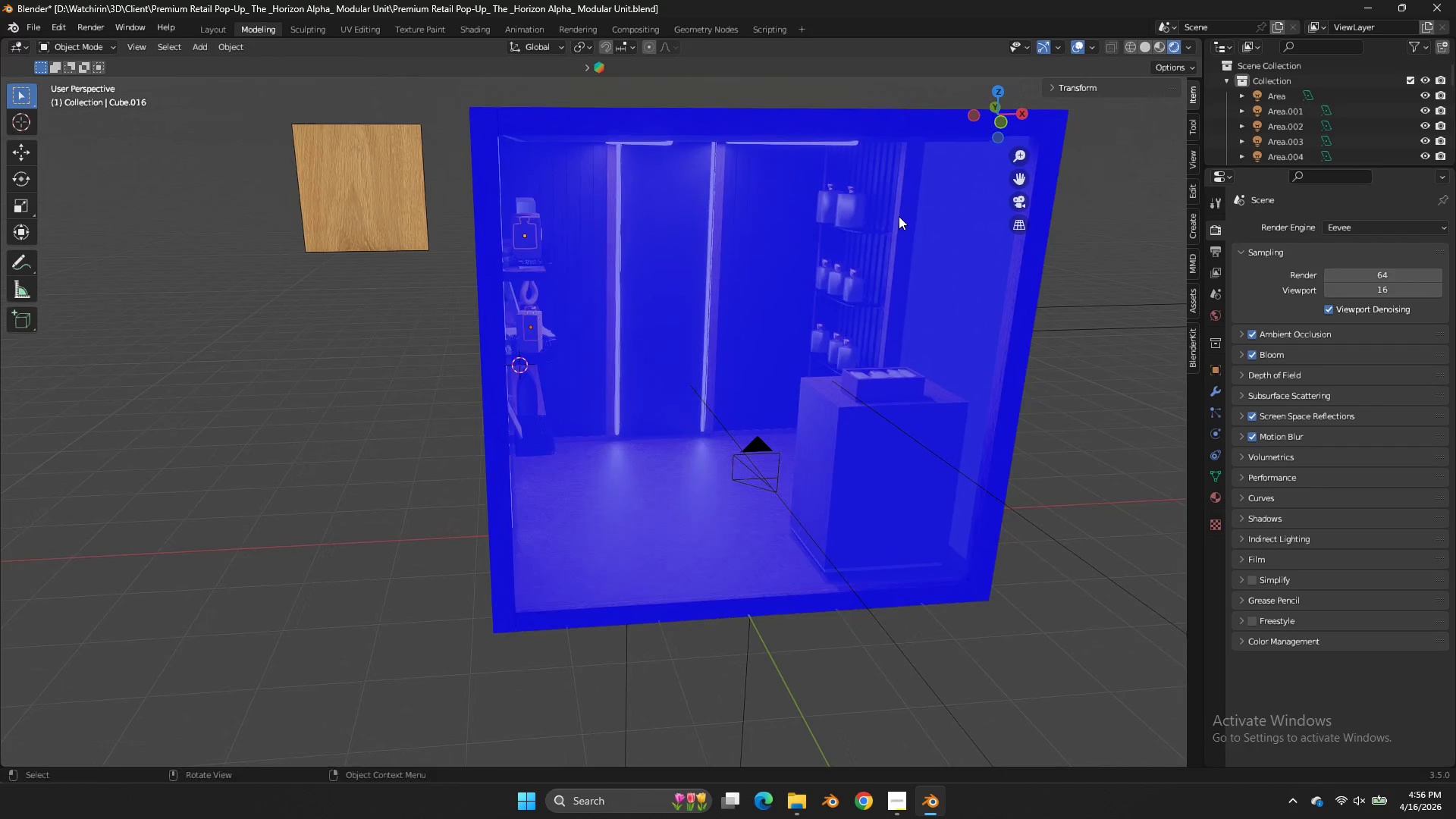 
left_click([899, 216])
 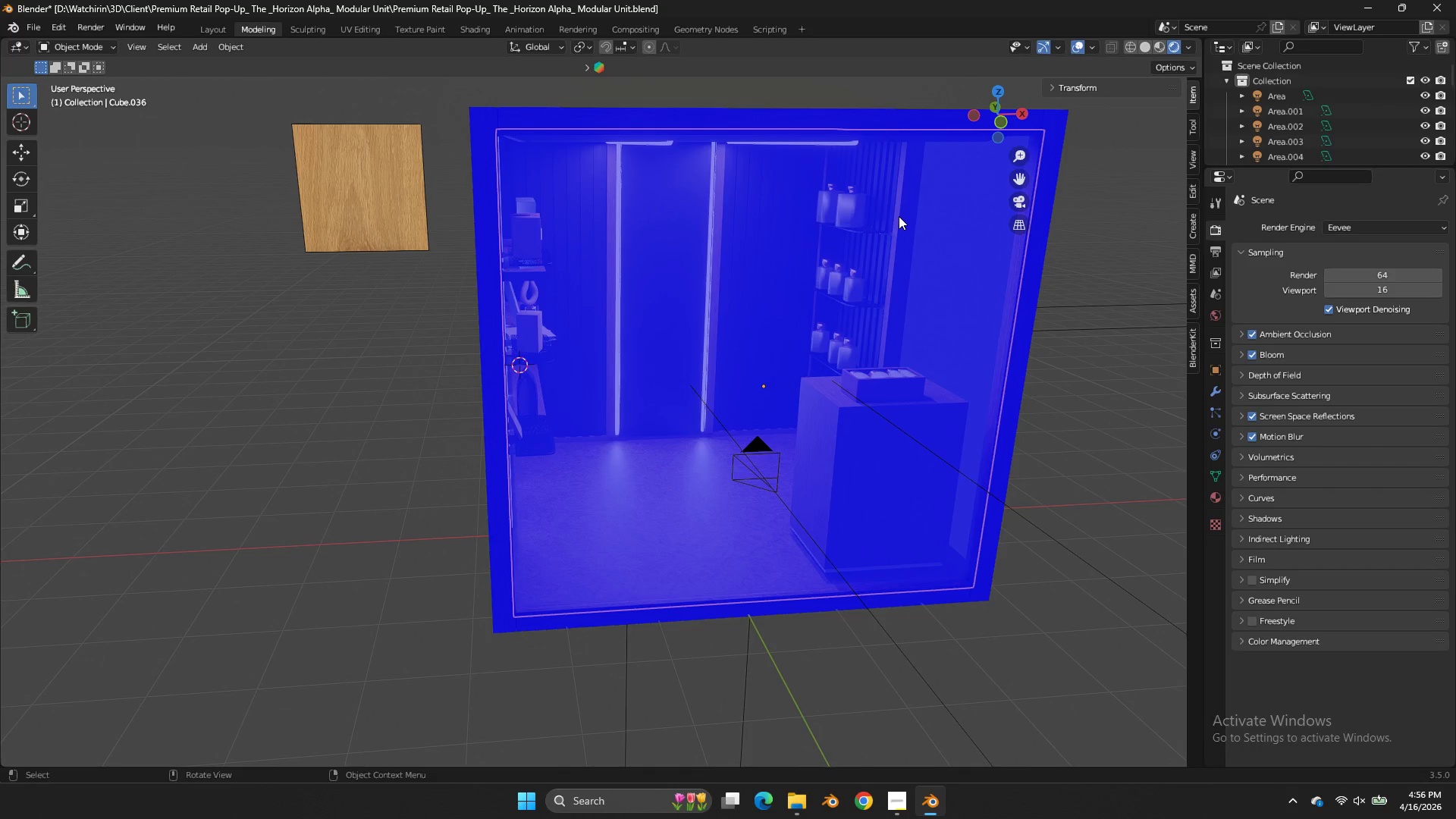 
key(H)
 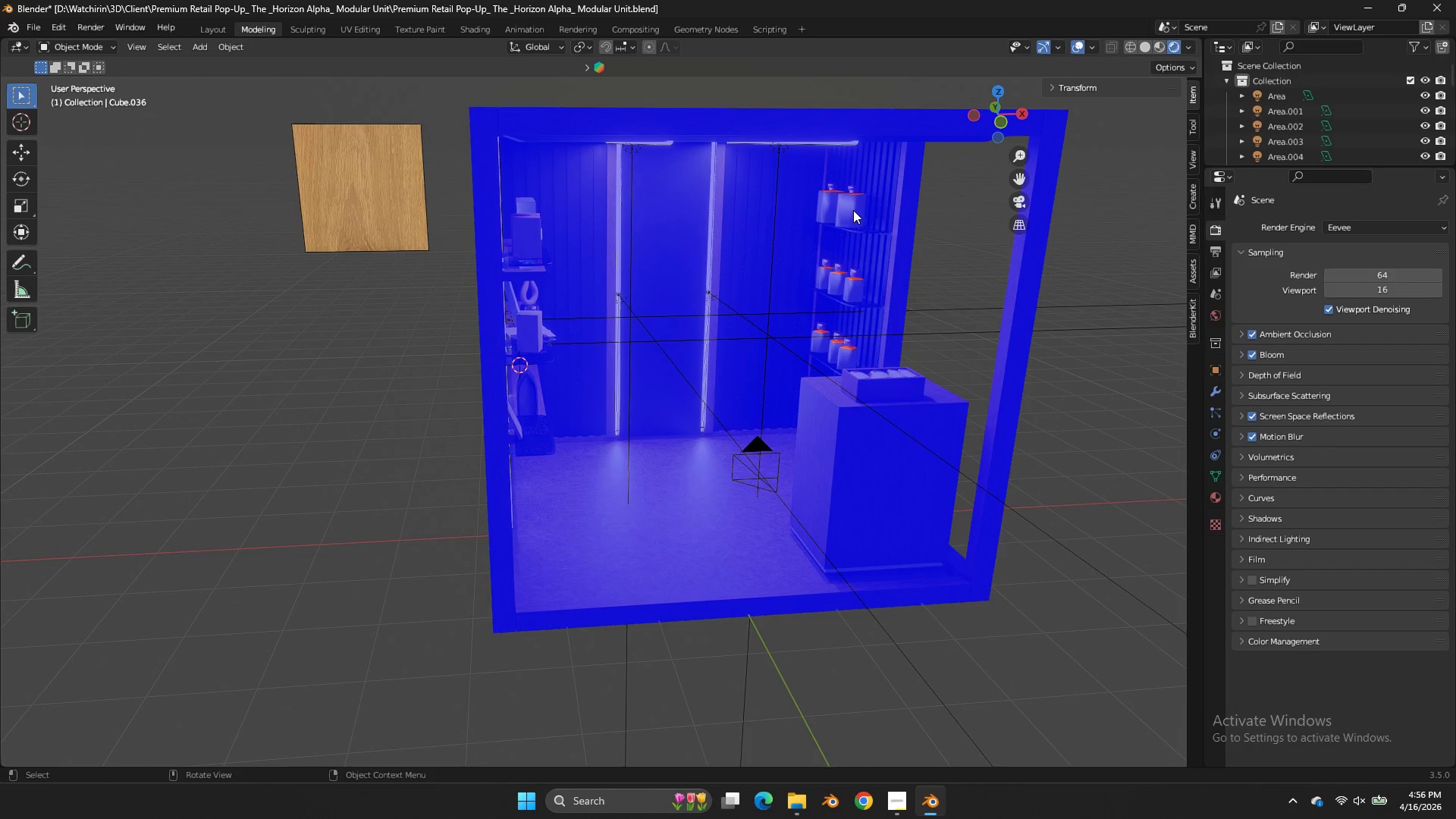 
left_click([853, 210])
 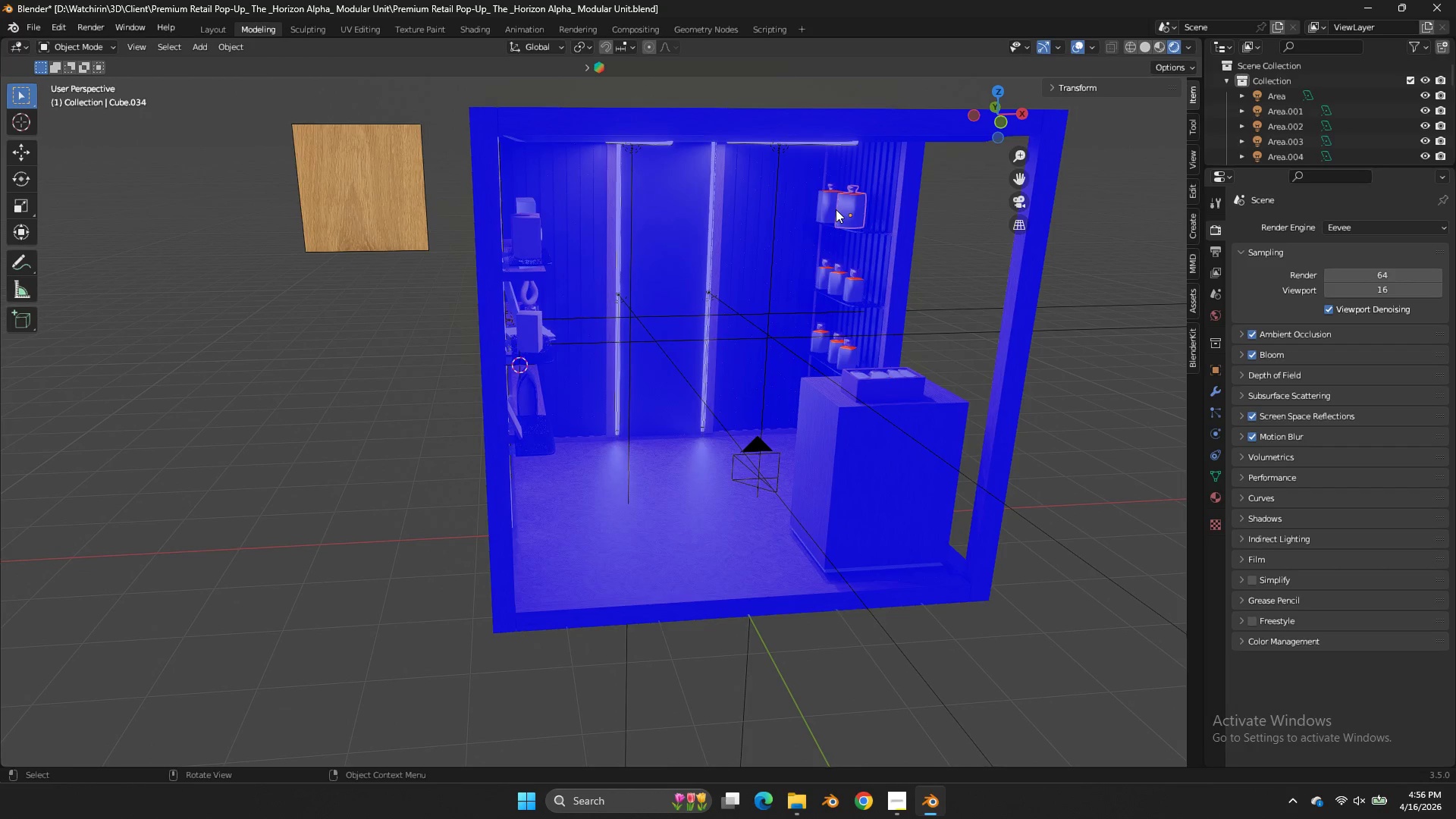 
hold_key(key=ShiftLeft, duration=3.58)
double_click([831, 202])
 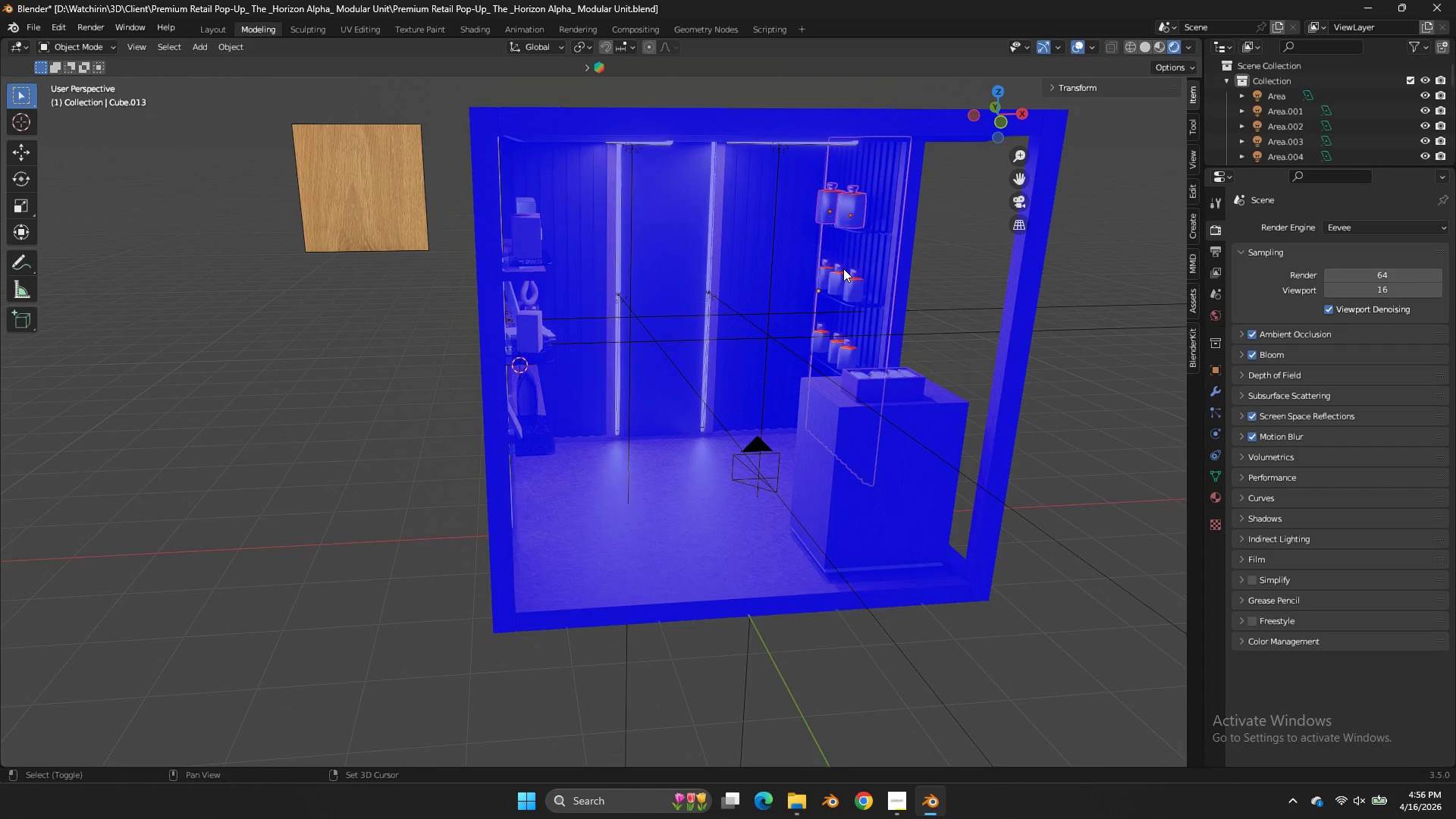 
triple_click([843, 268])
 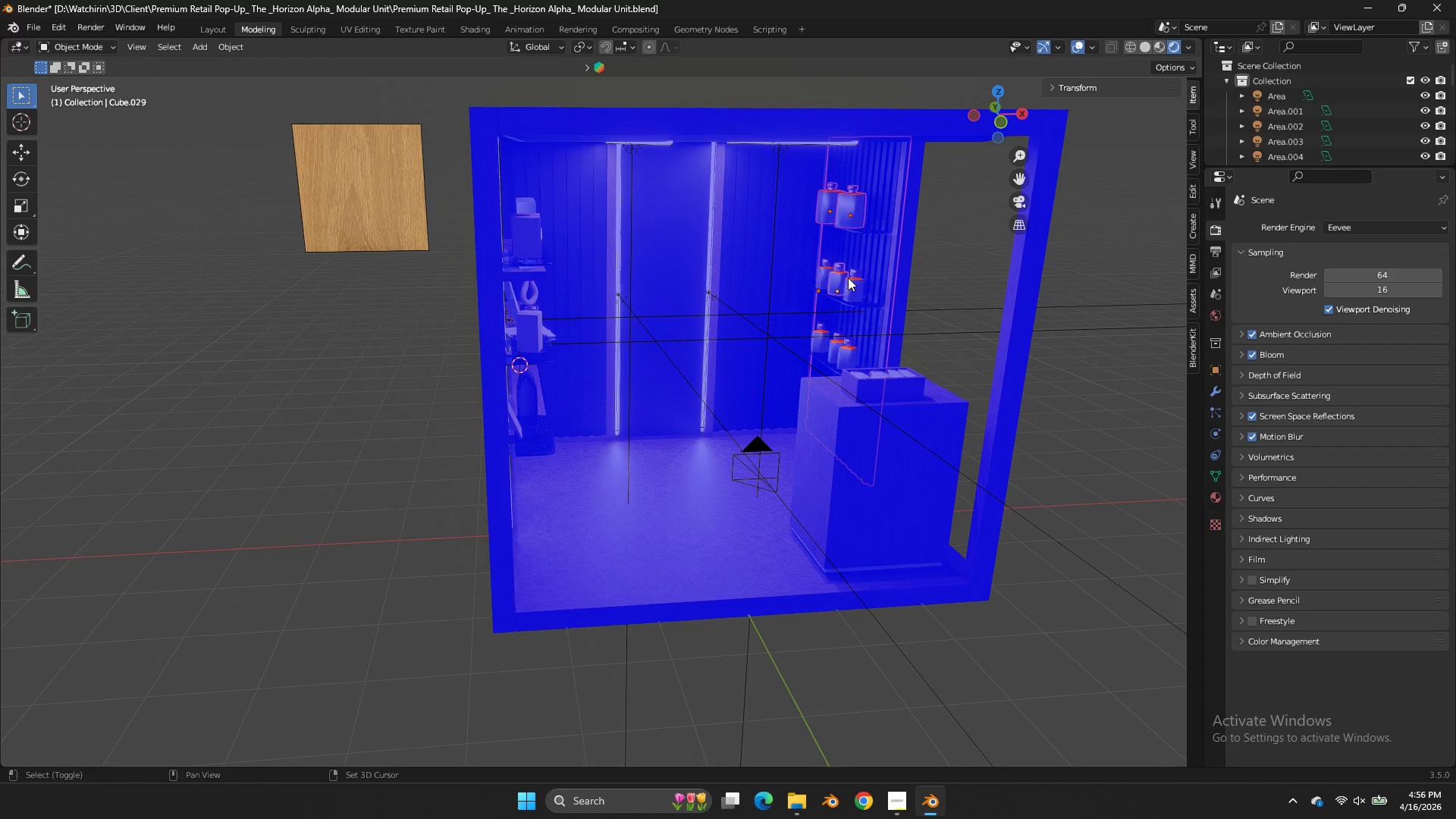 
triple_click([848, 278])
 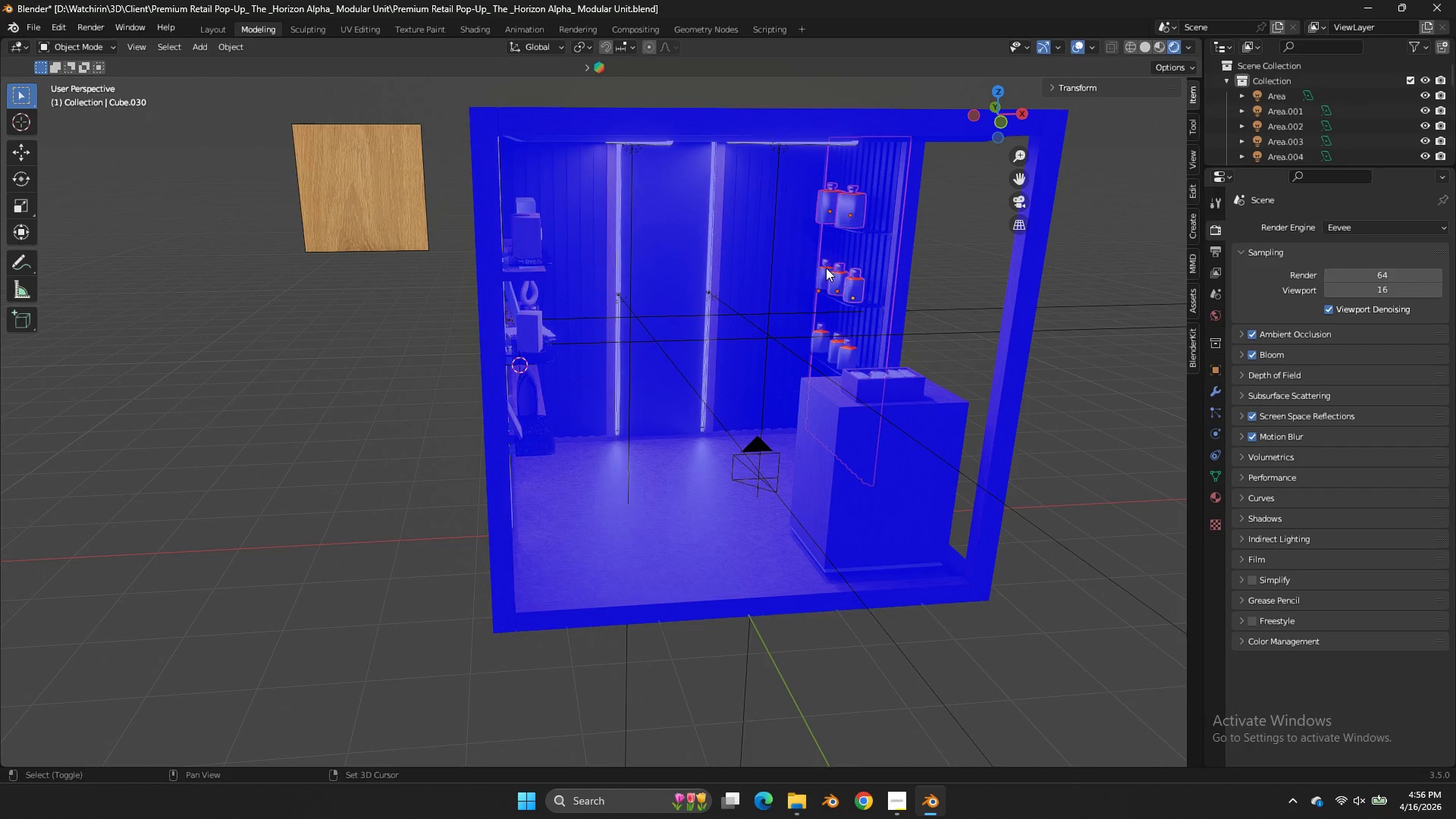 
triple_click([826, 268])
 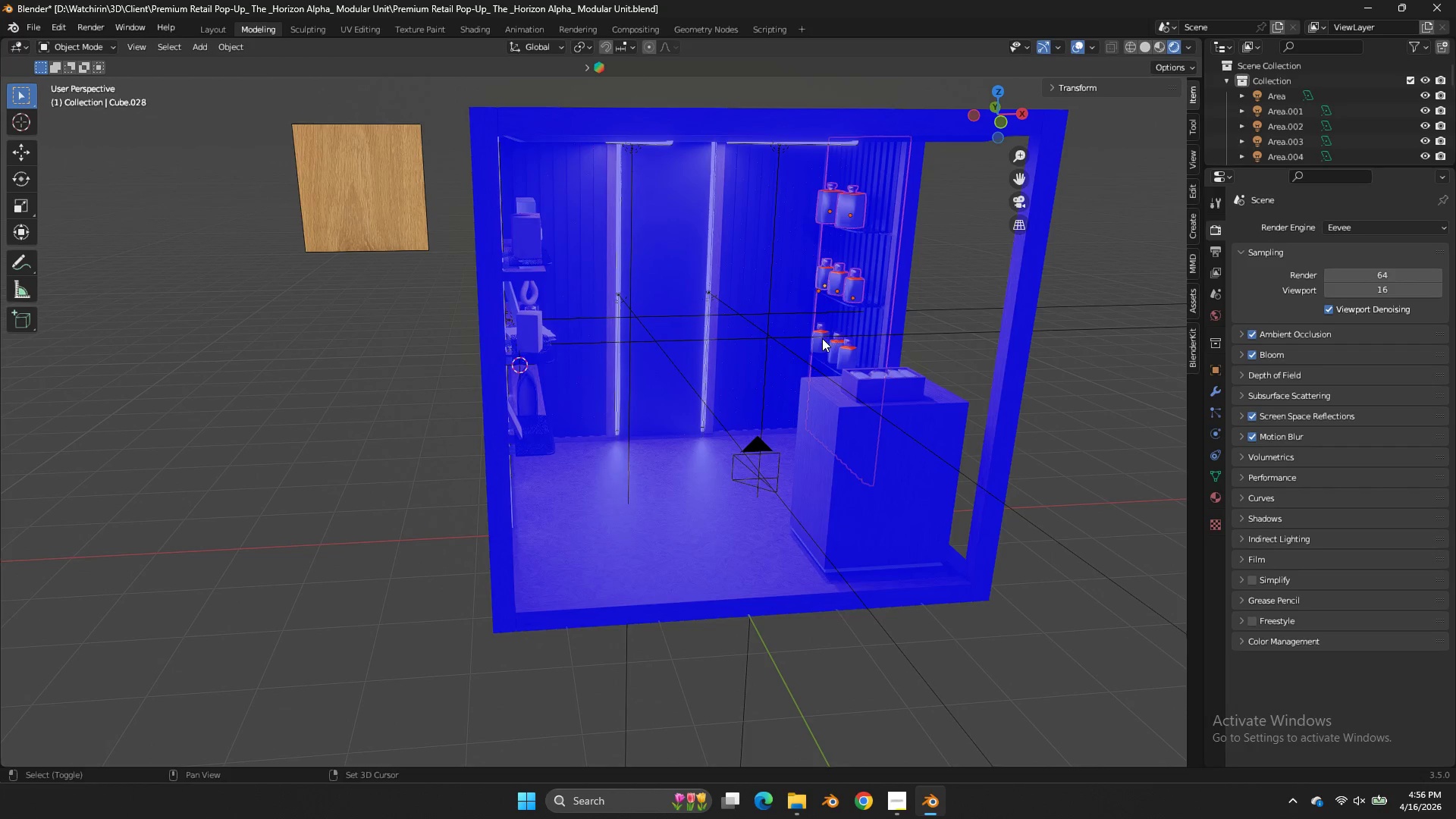 
left_click([821, 339])
 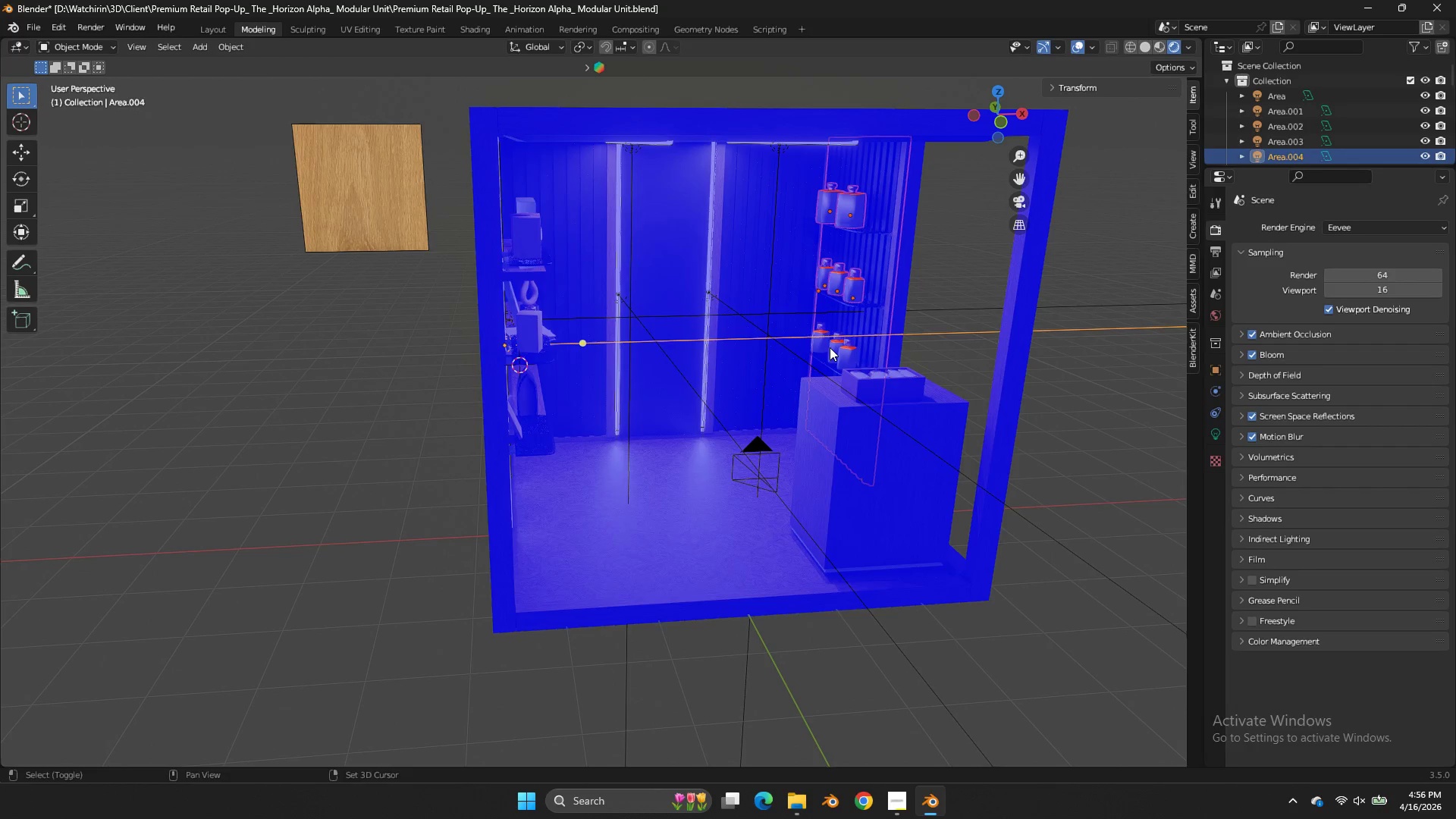 
double_click([833, 349])
 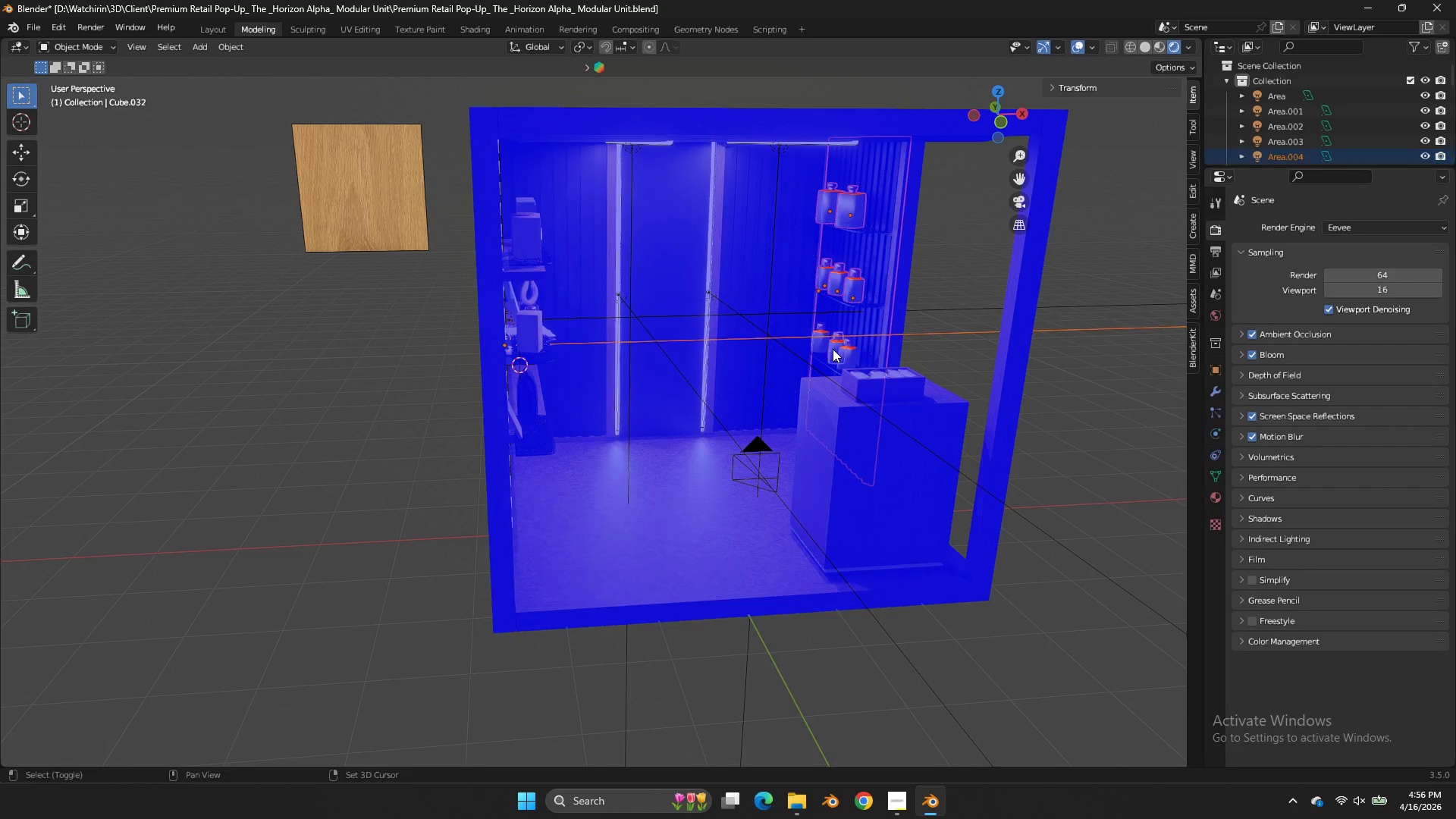 
double_click([833, 349])
 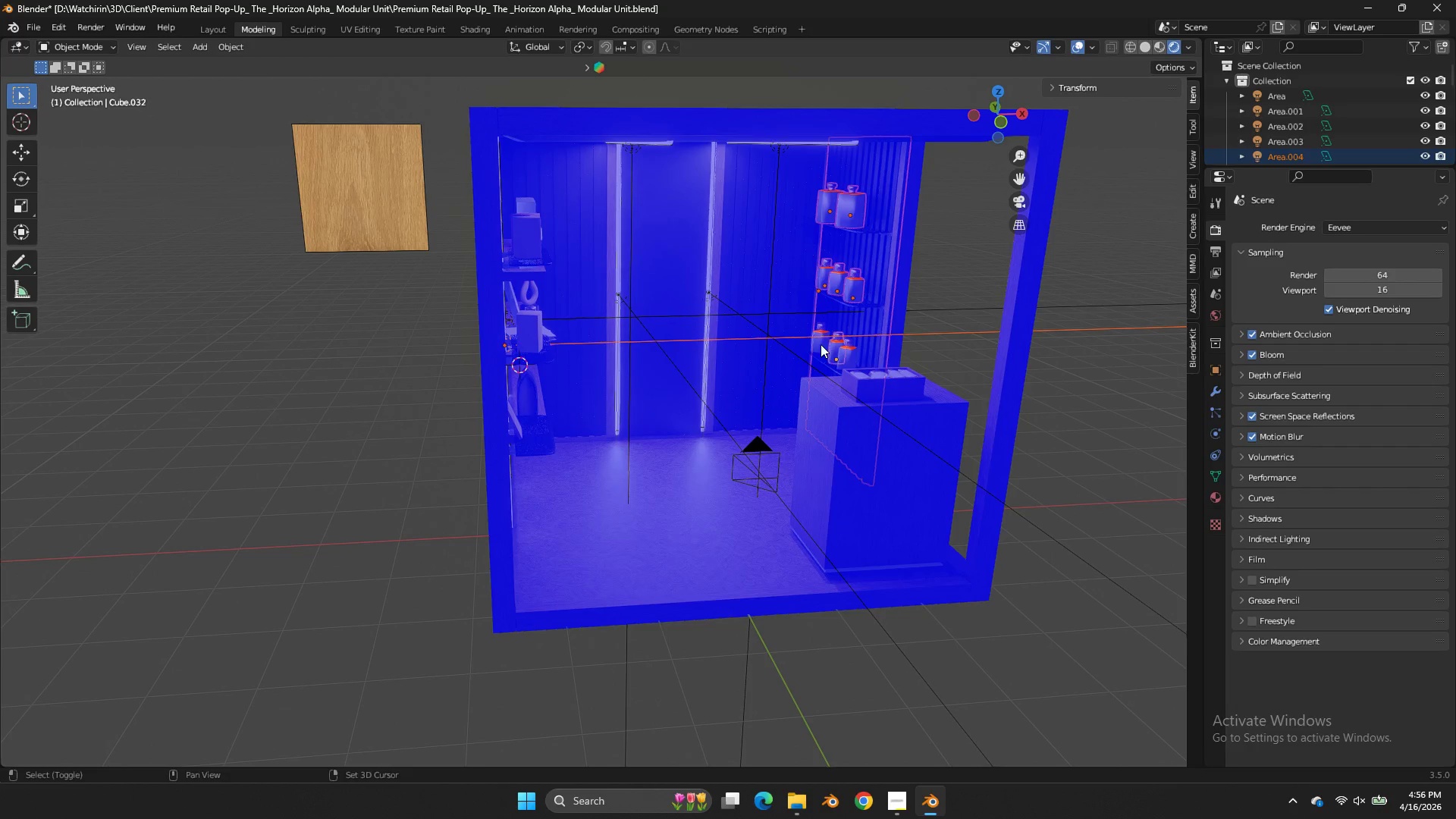 
triple_click([821, 344])
 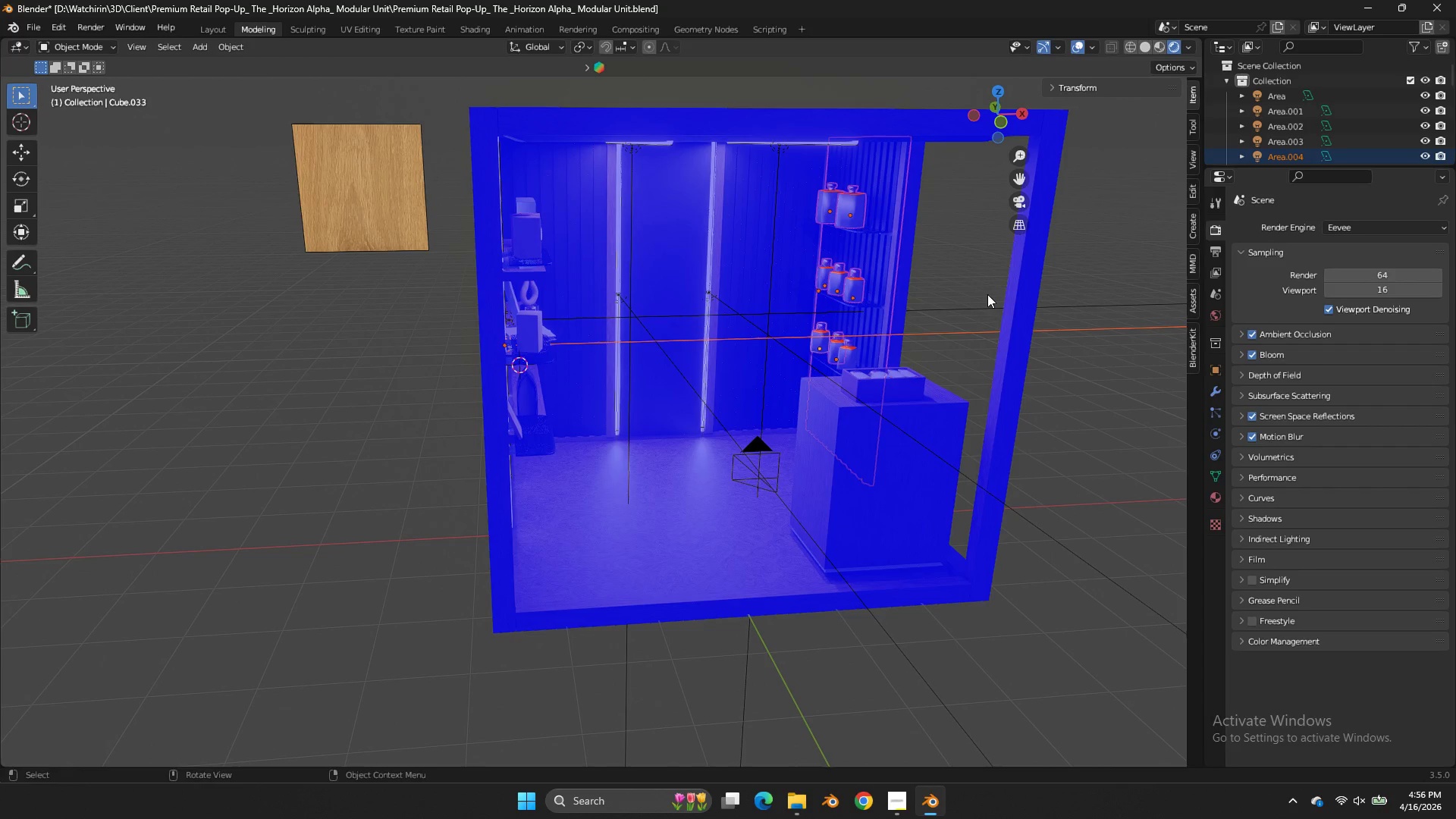 
hold_key(key=ControlLeft, duration=0.52)
left_click_drag(start_coordinate=[988, 294], to_coordinate=[980, 341])
 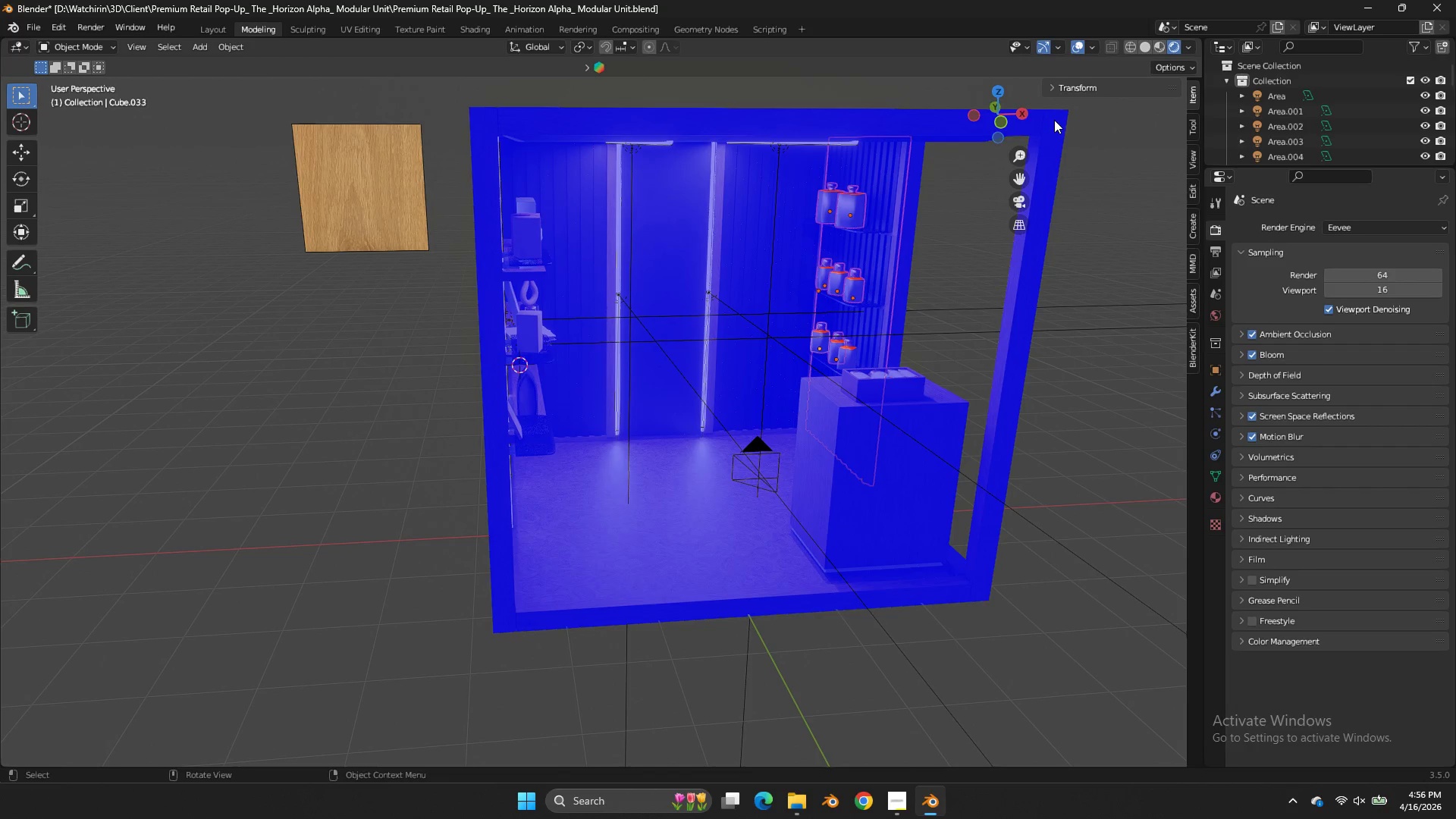 
left_click_drag(start_coordinate=[1009, 121], to_coordinate=[922, 127])
 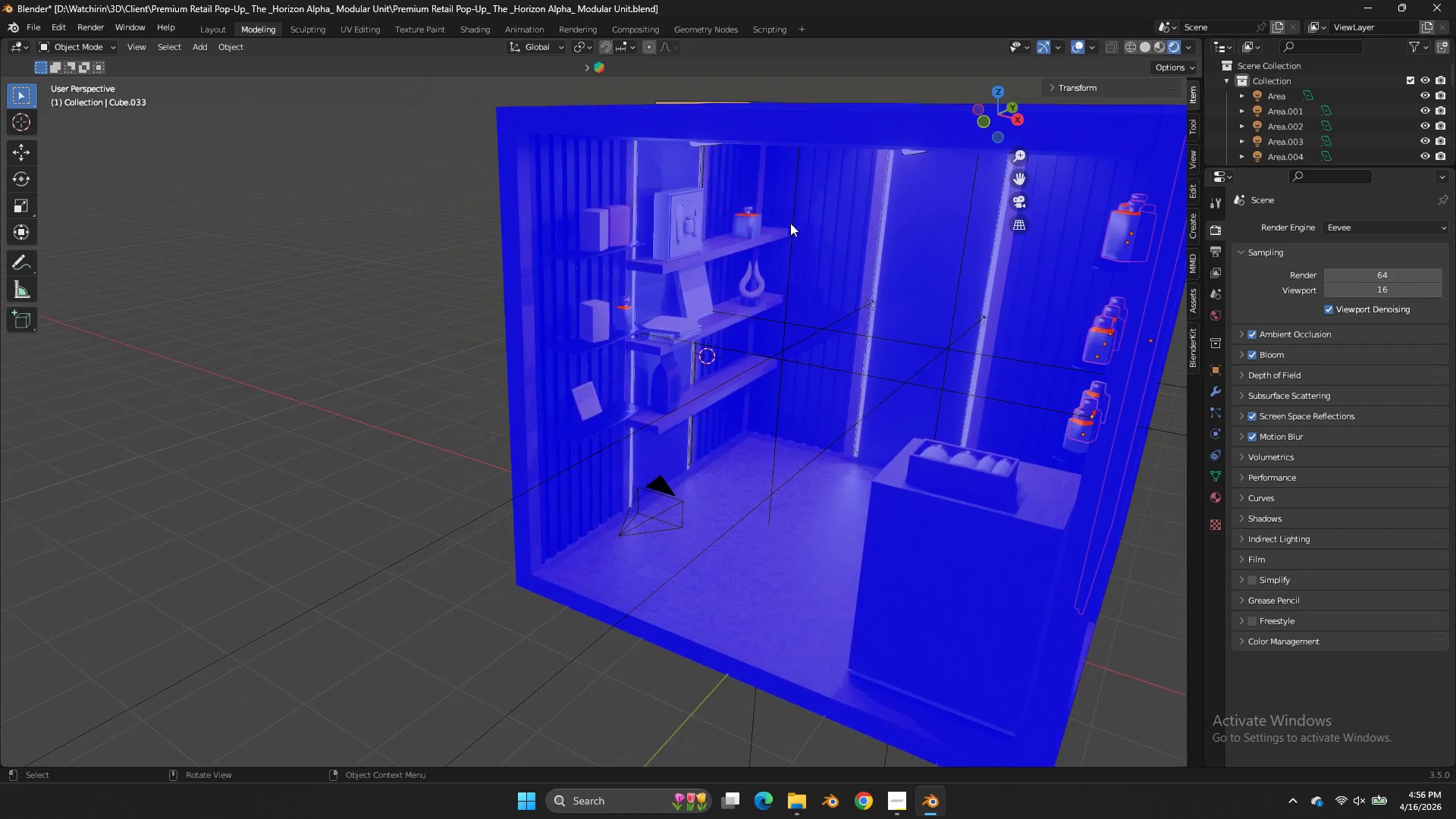 
hold_key(key=ShiftLeft, duration=1.78)
left_click([628, 310])
 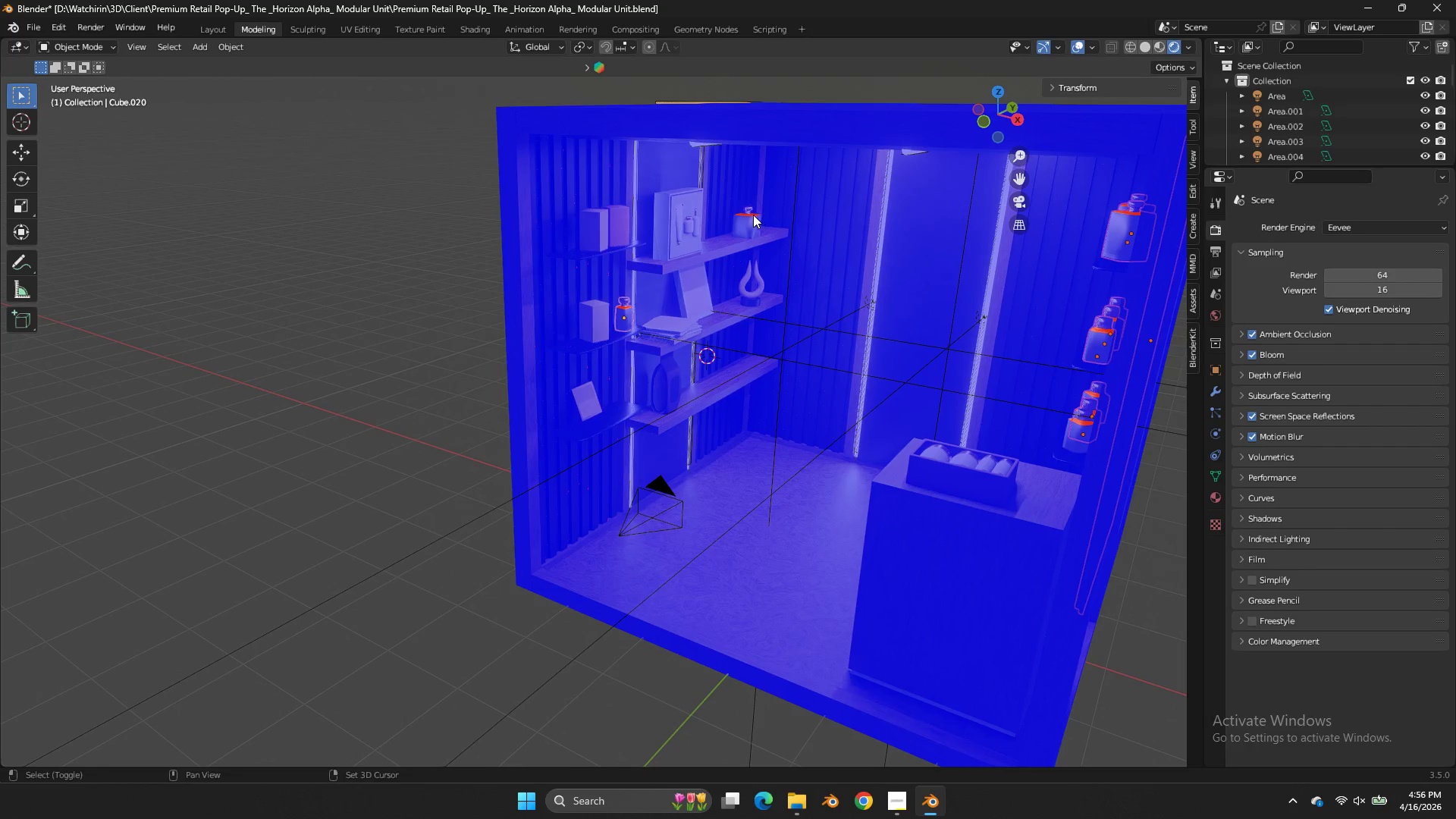 
left_click([750, 216])
 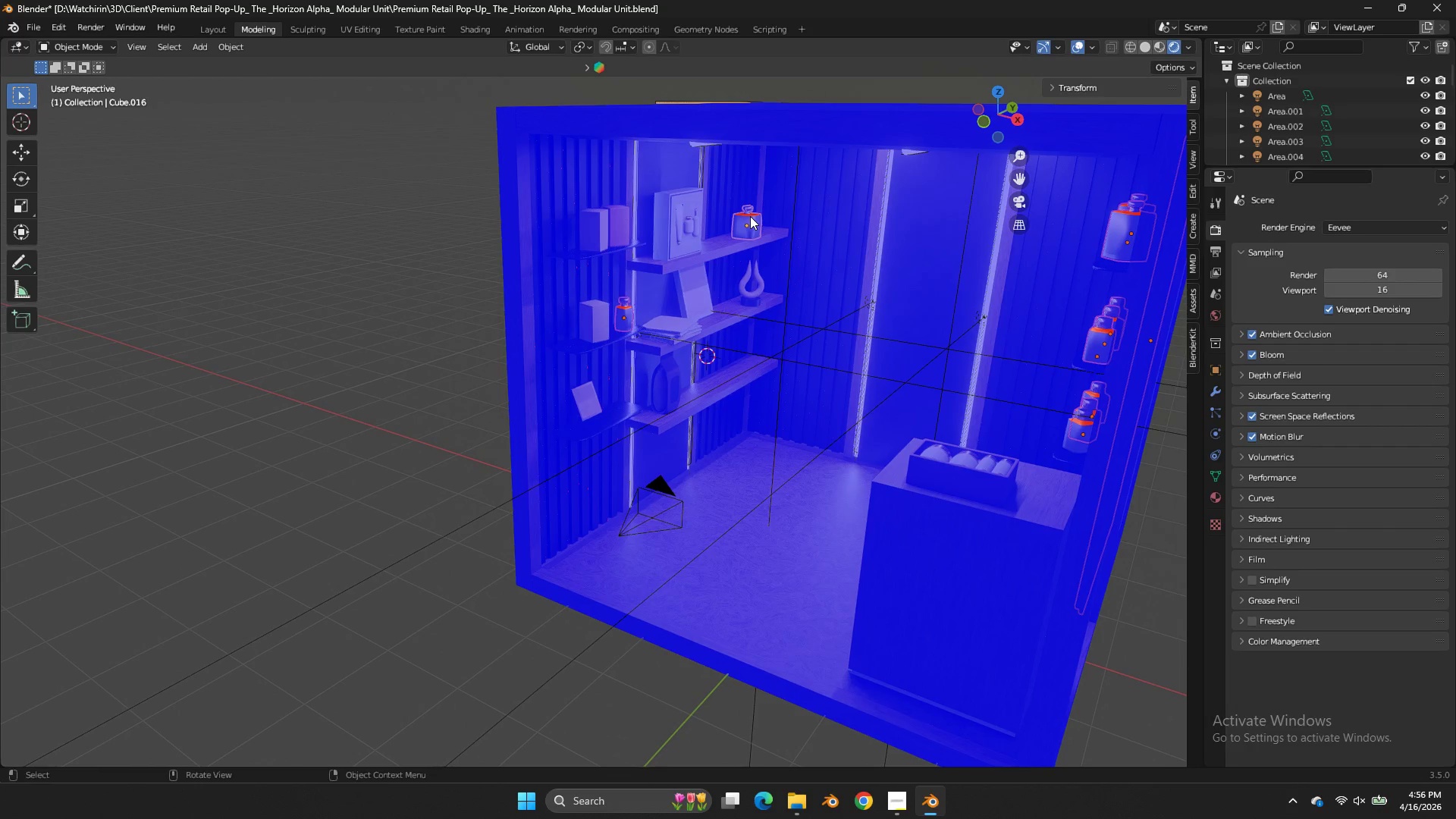 
key(NumpadDivide)
 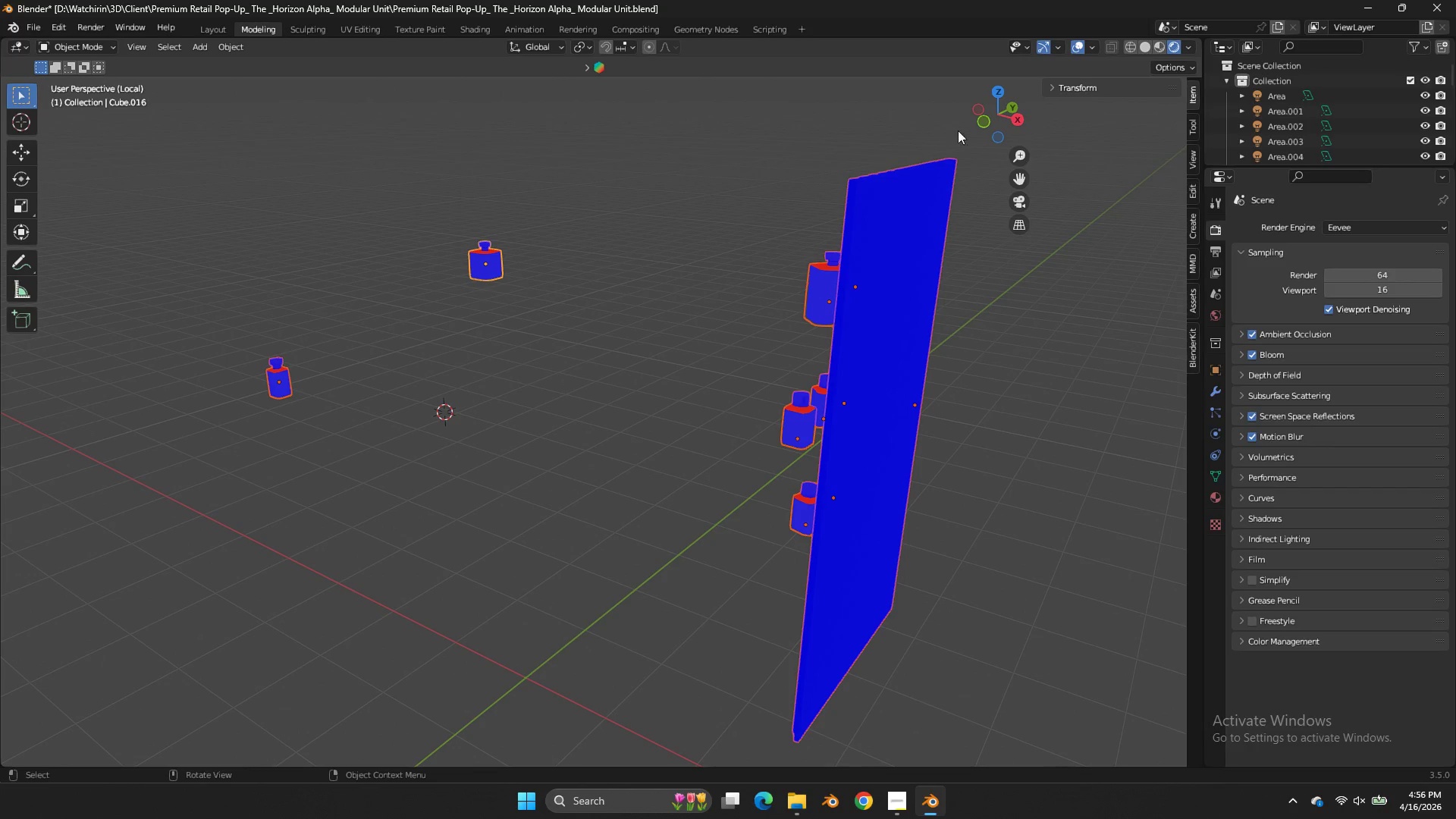 
key(Tab)
 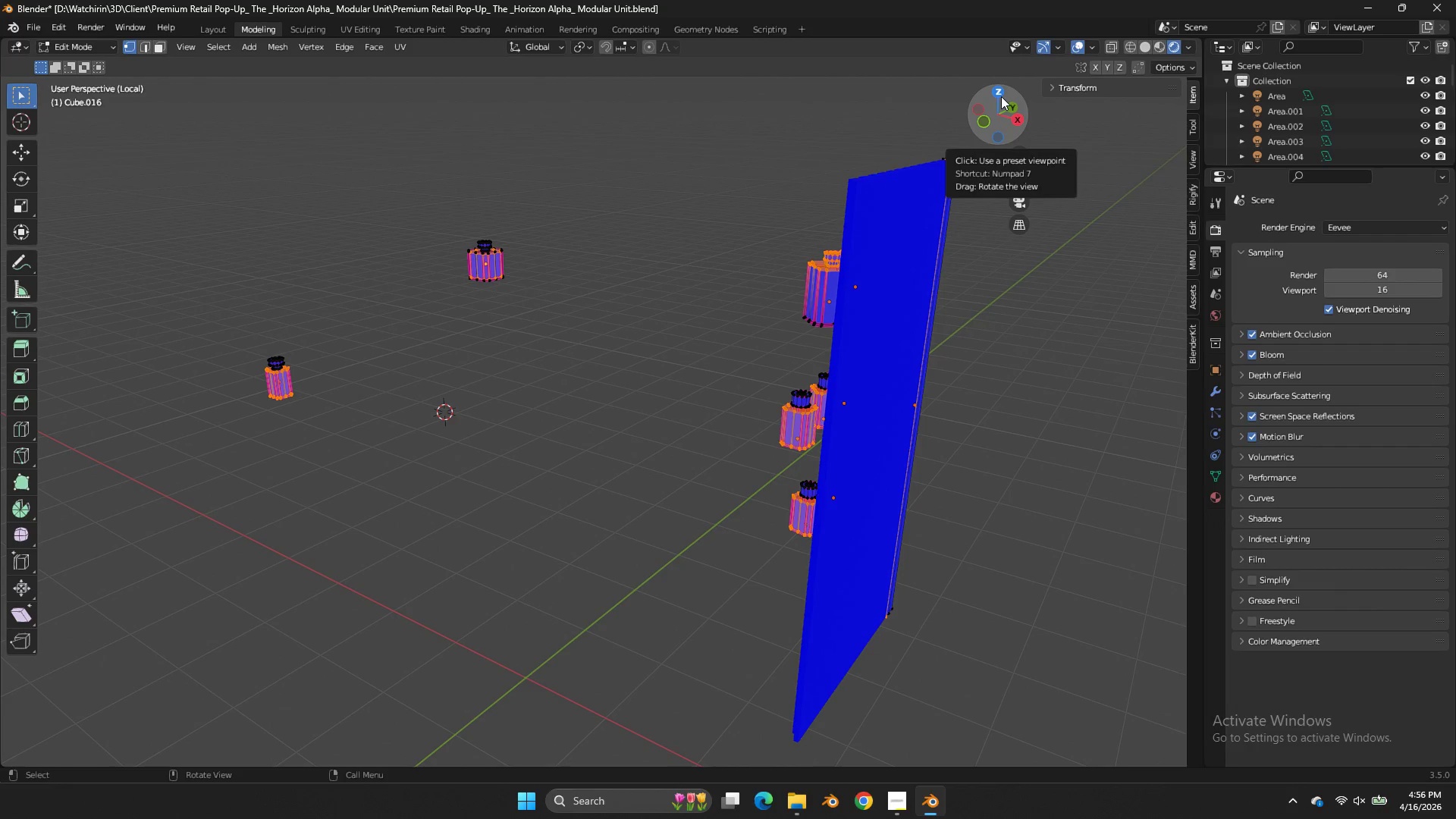 
key(Tab)
 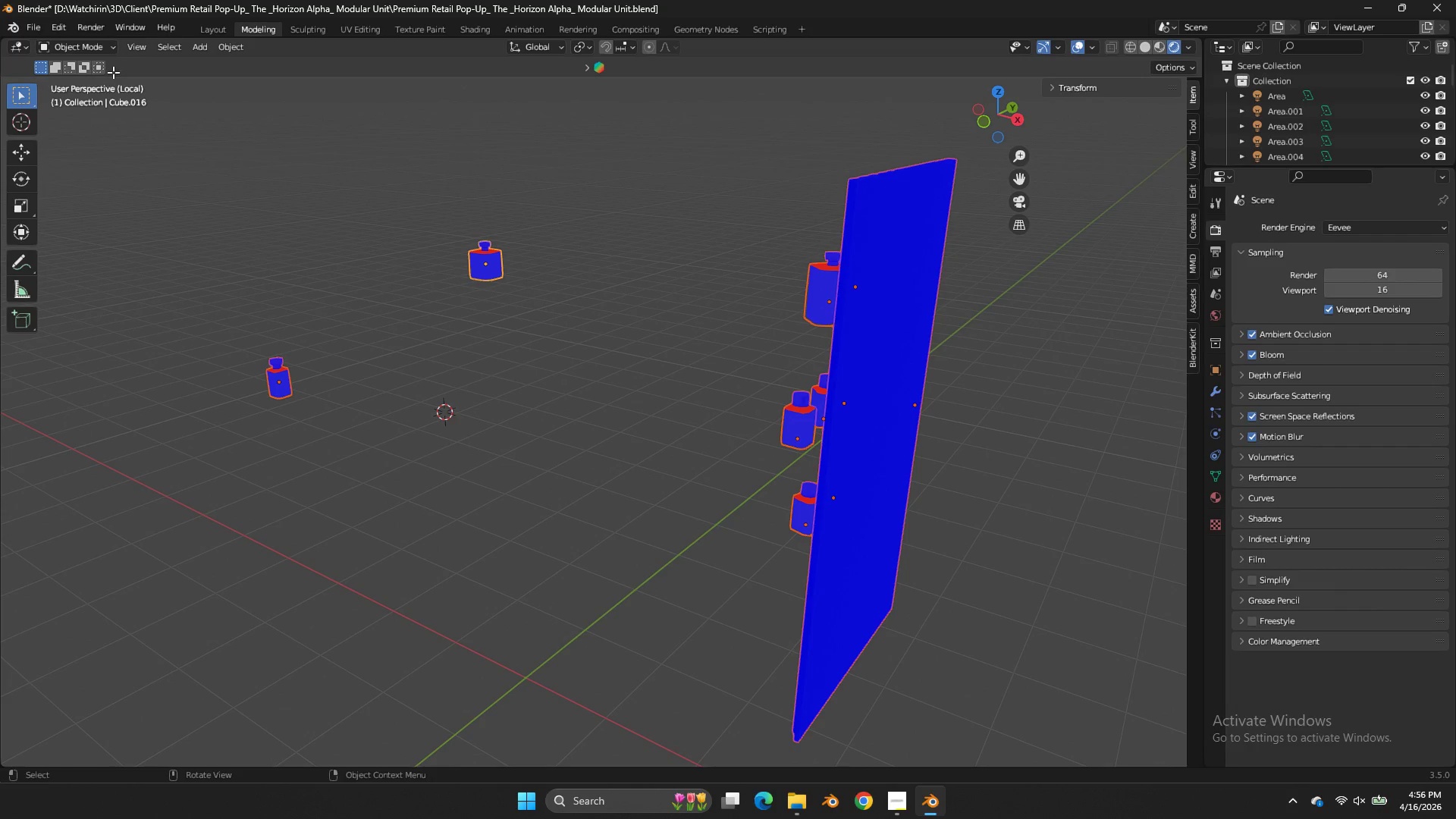 
key(Tab)
 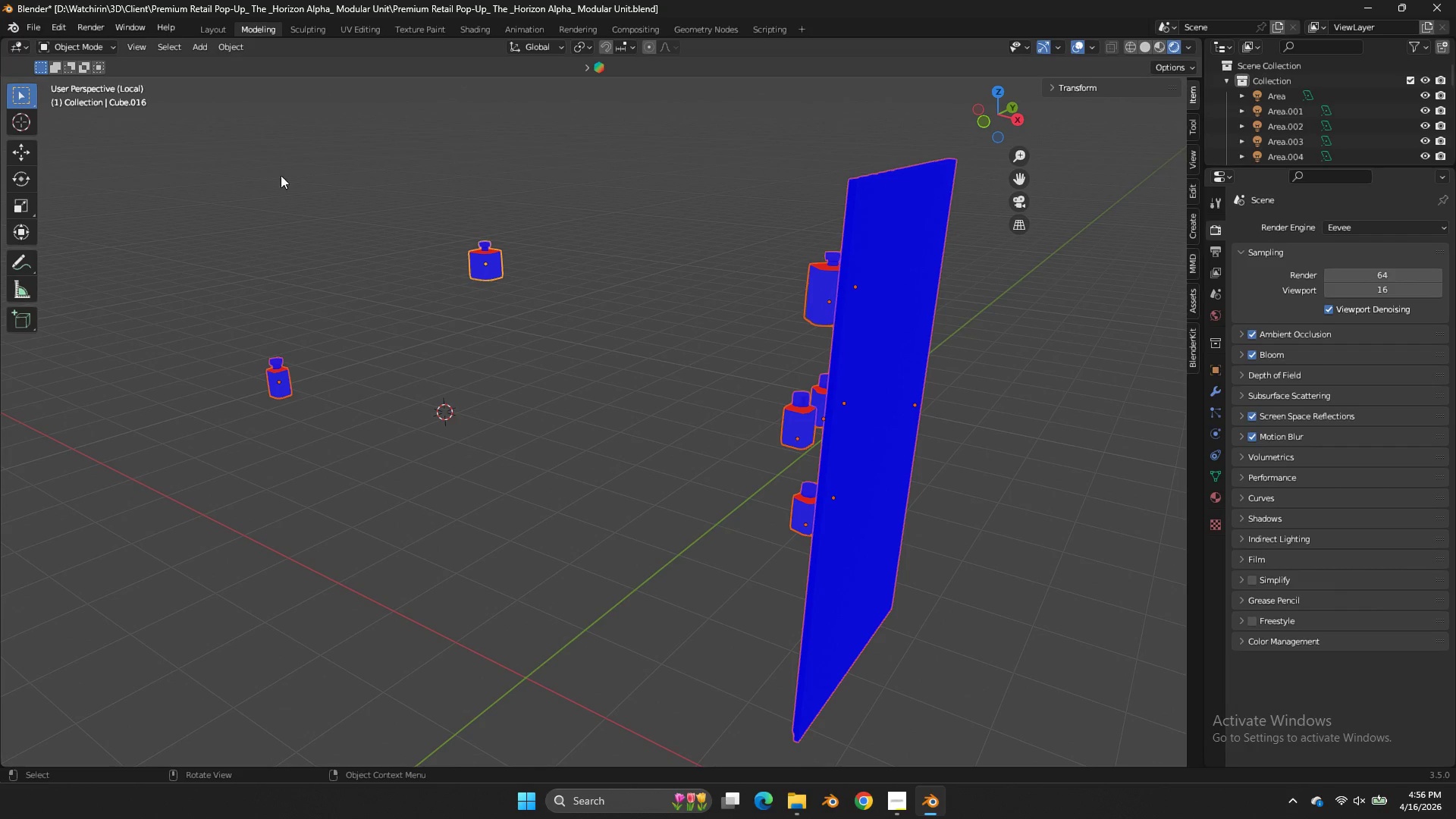 
key(Tab)
 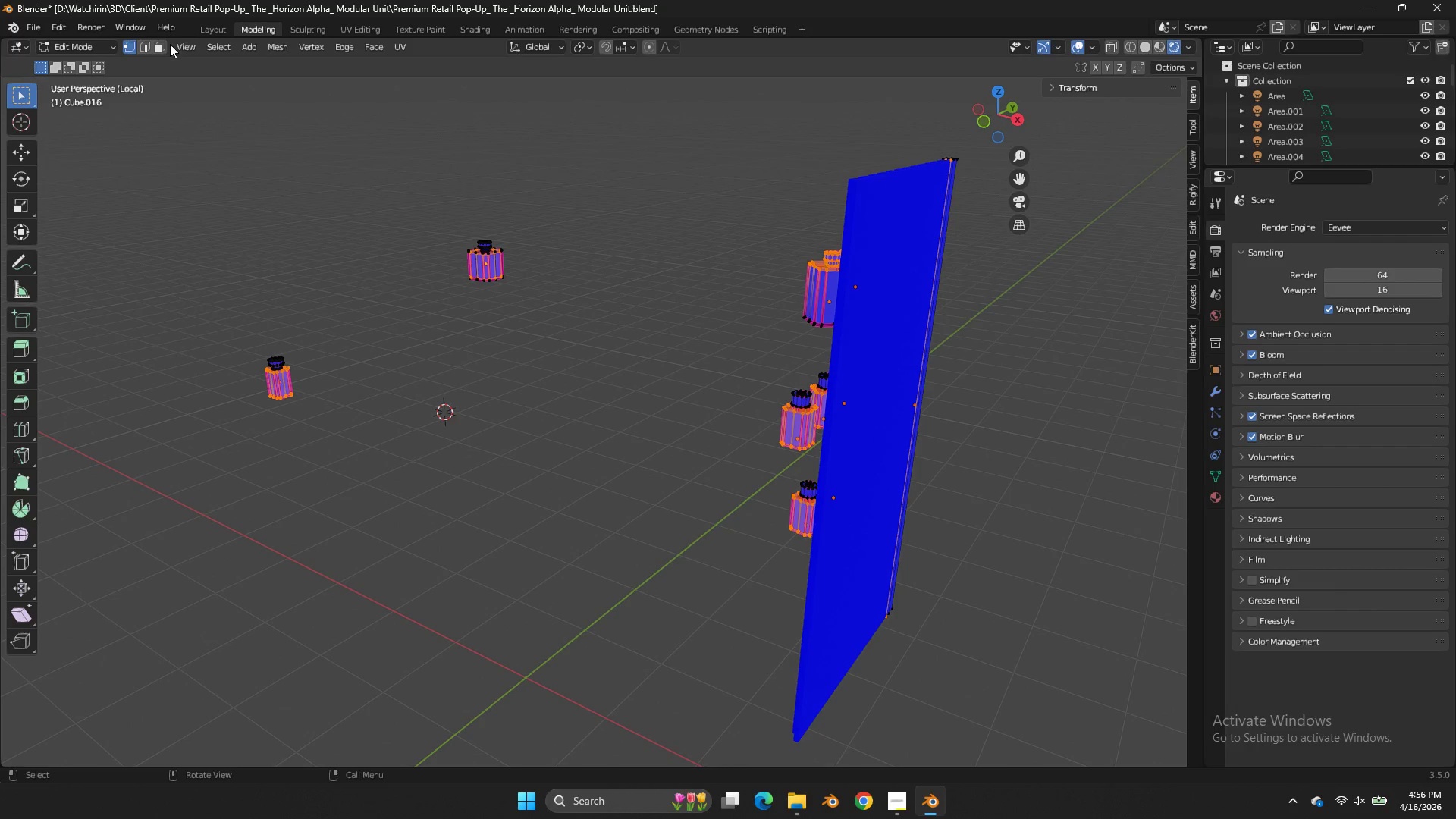 
left_click([165, 42])
 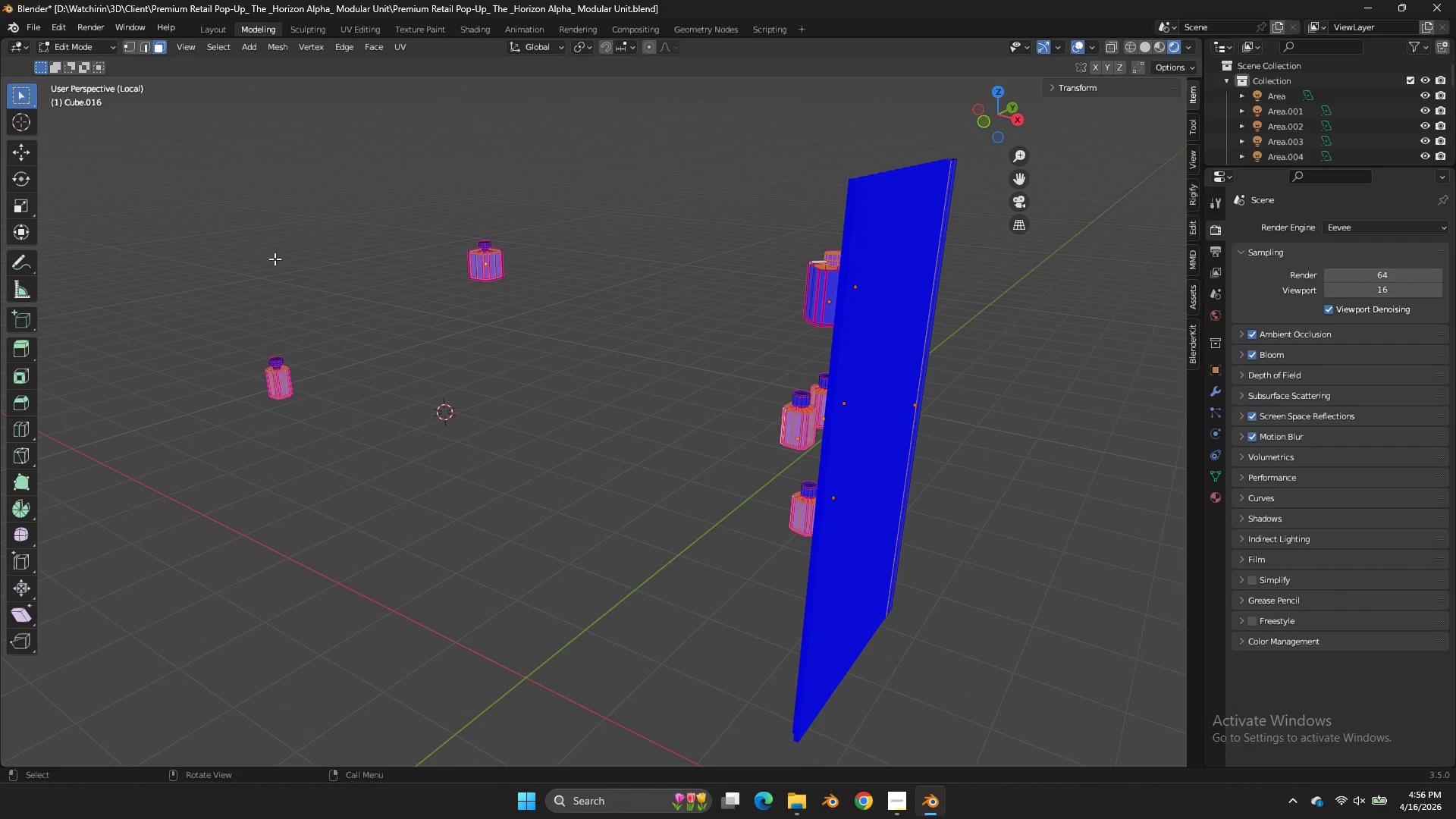 
key(Z)
 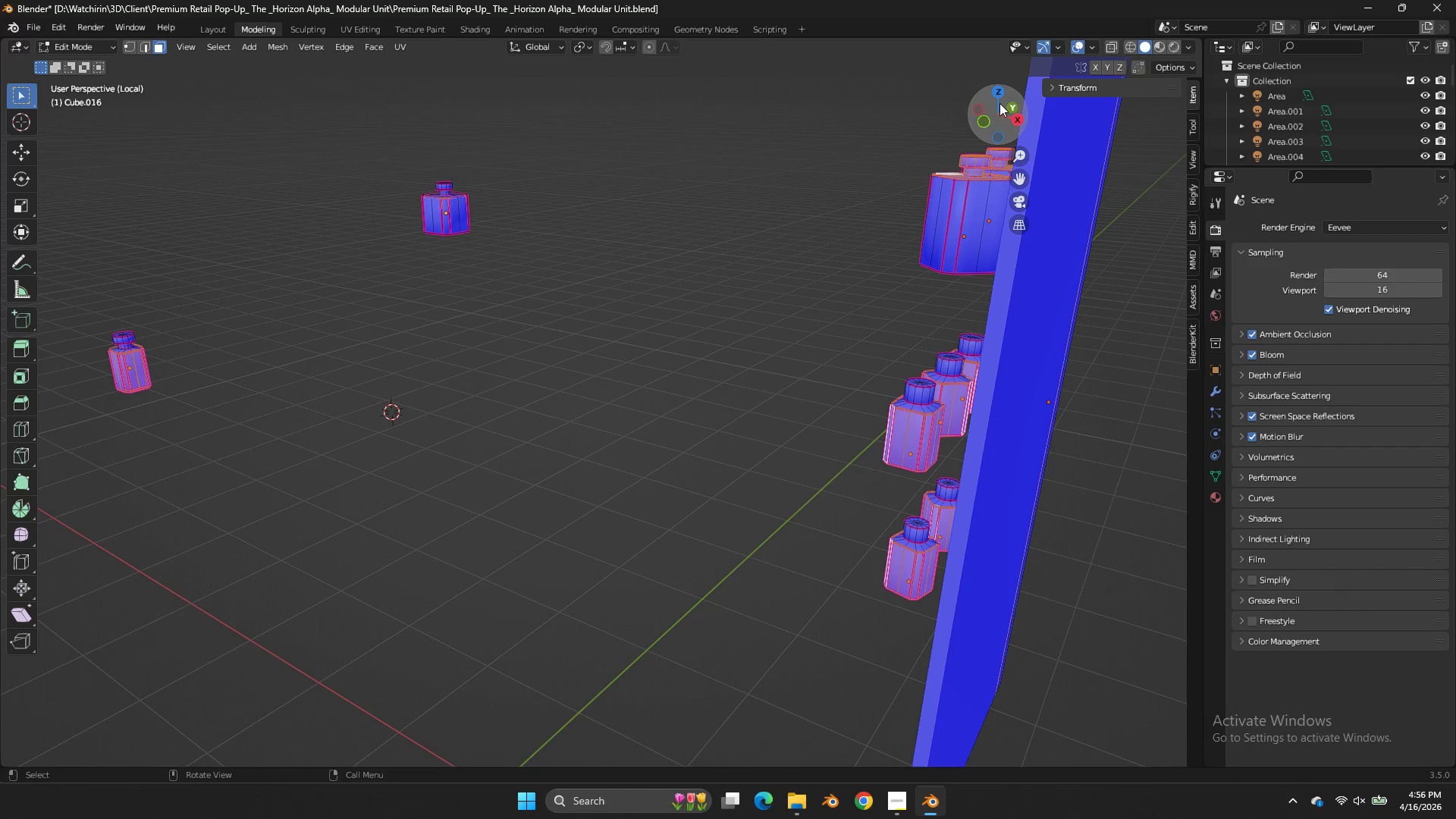 
scroll: coordinate [265, 300], scroll_direction: up, amount: 2.0
 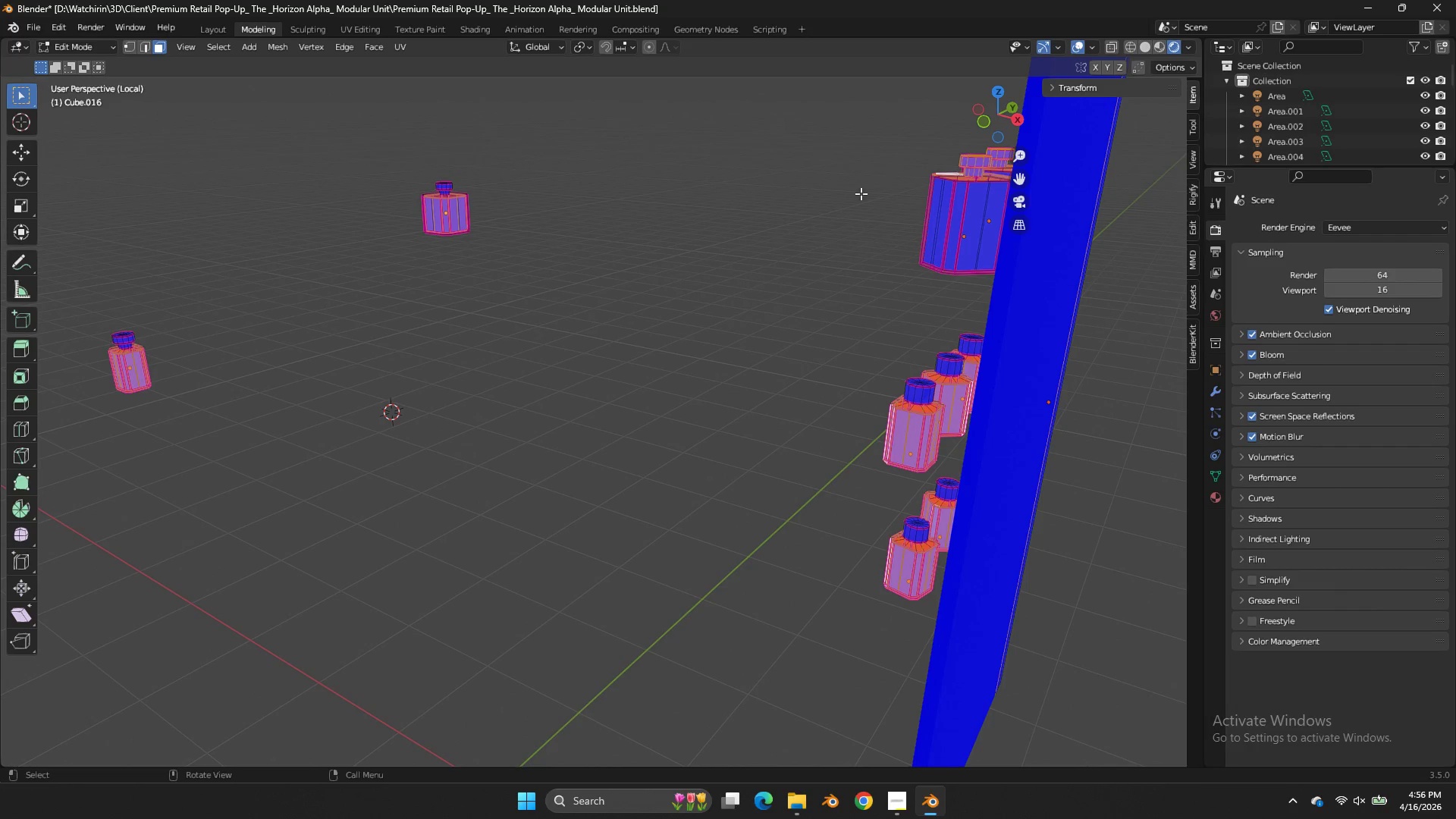 
left_click_drag(start_coordinate=[988, 111], to_coordinate=[995, 168])
 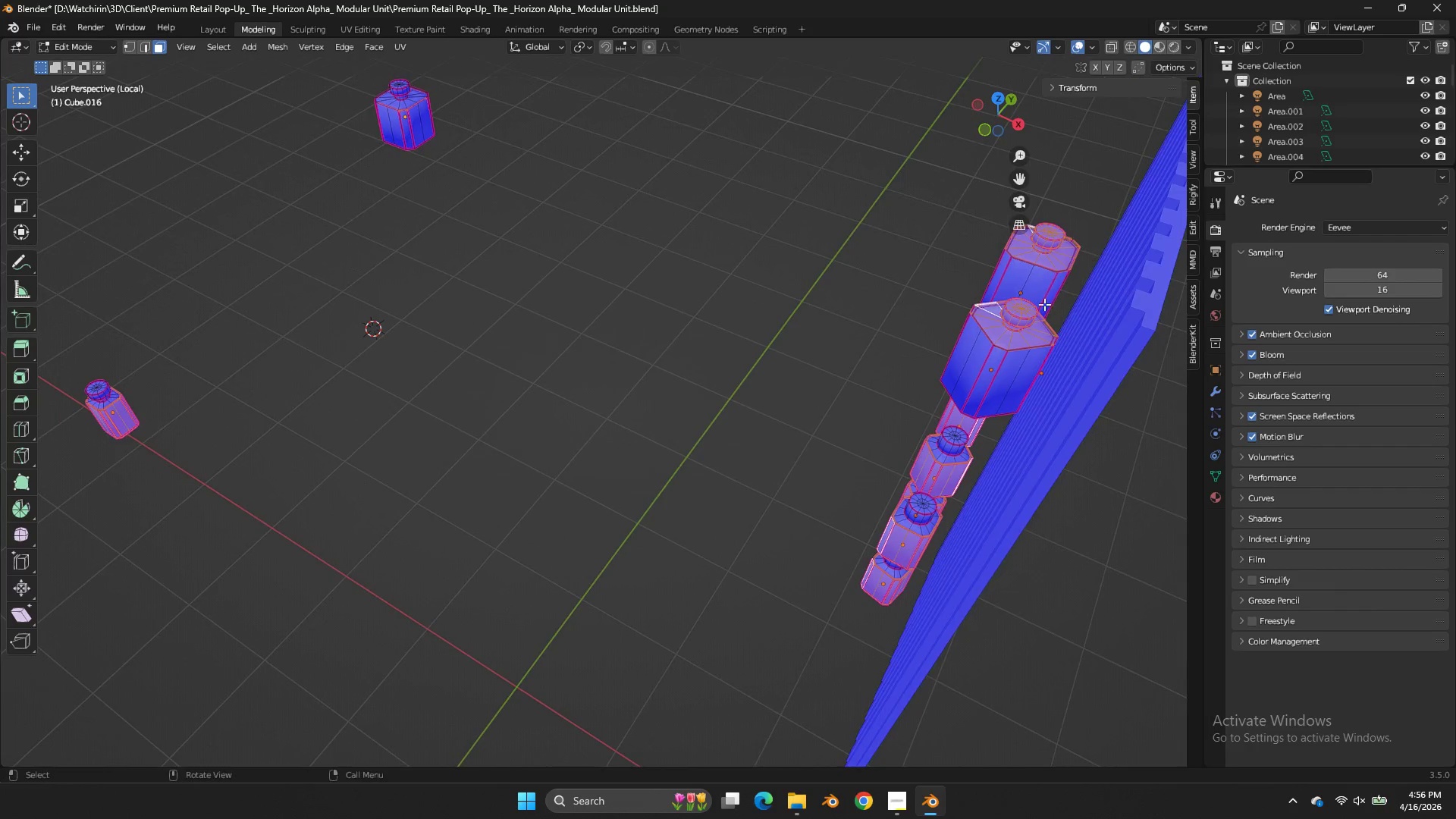 
key(Tab)
 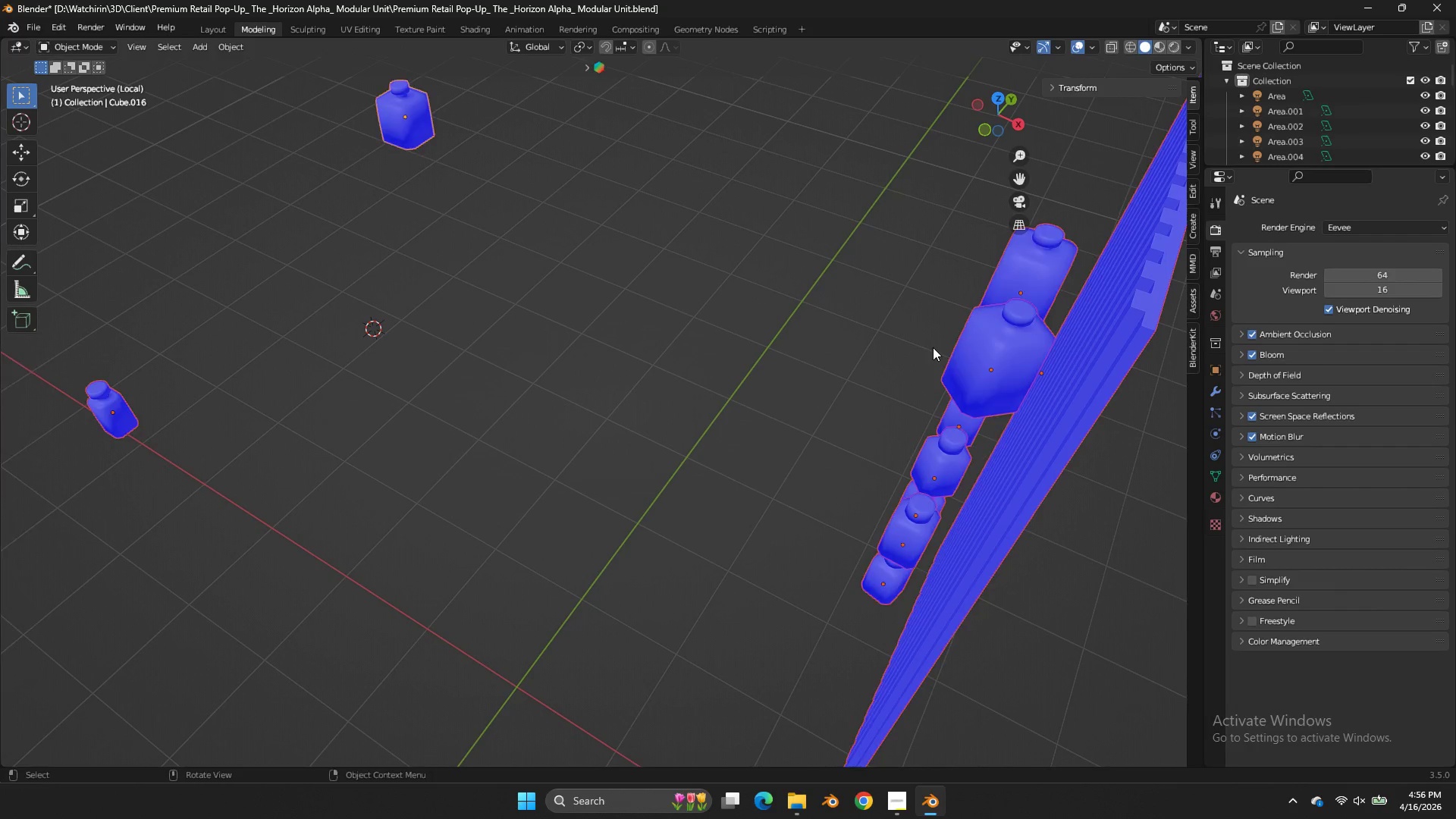 
key(Tab)
 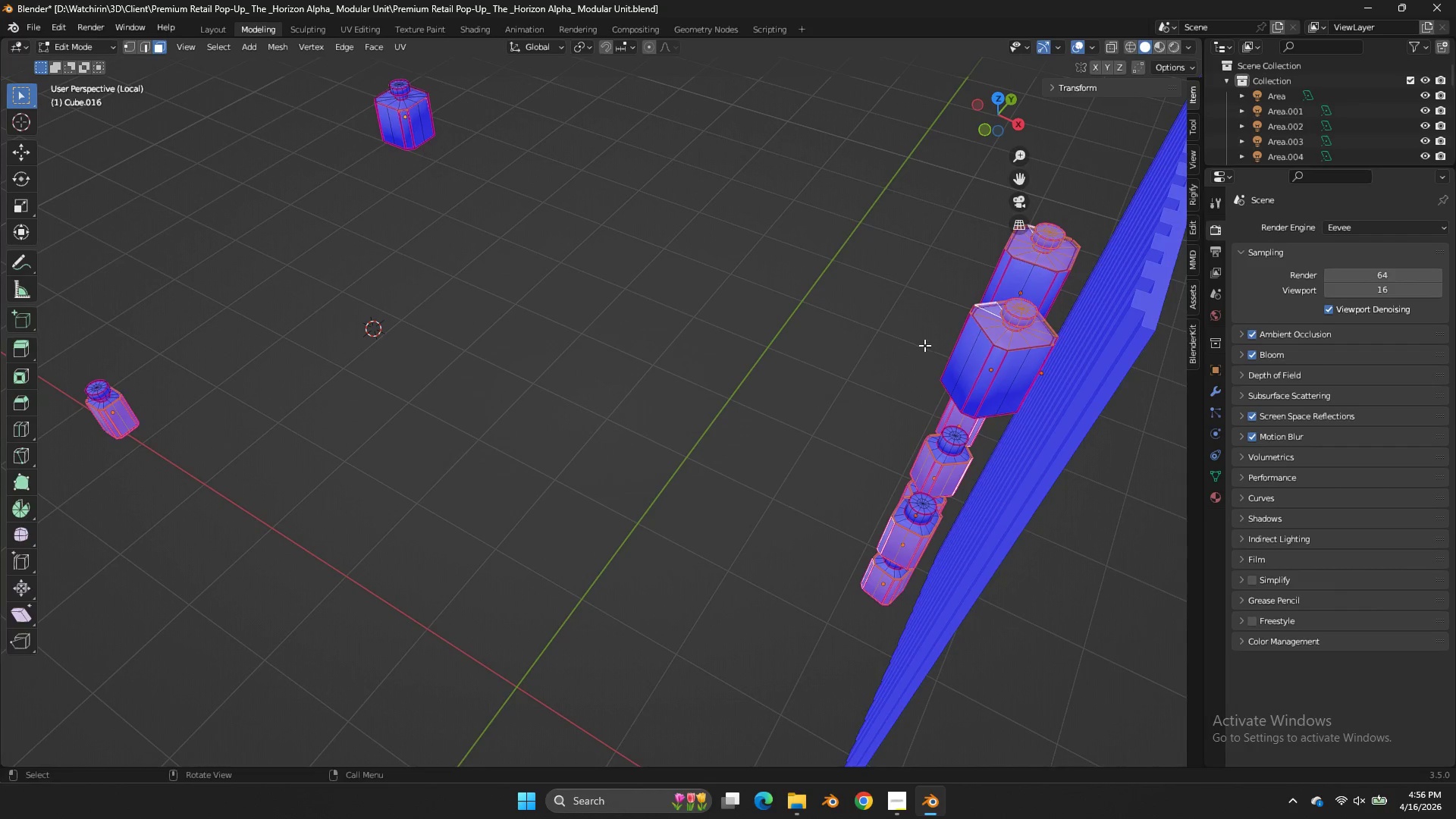 
key(Tab)
 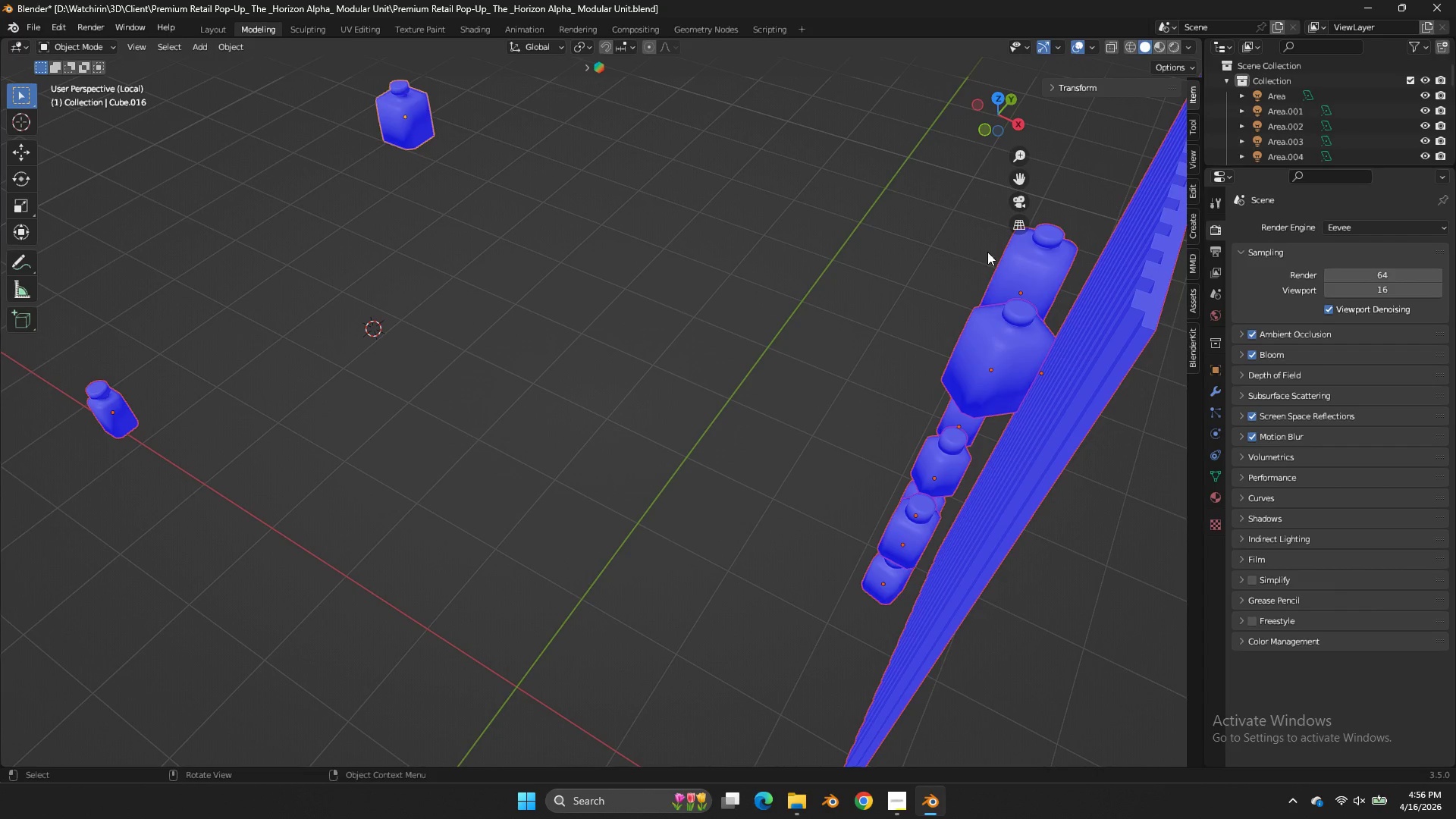 
key(Tab)
 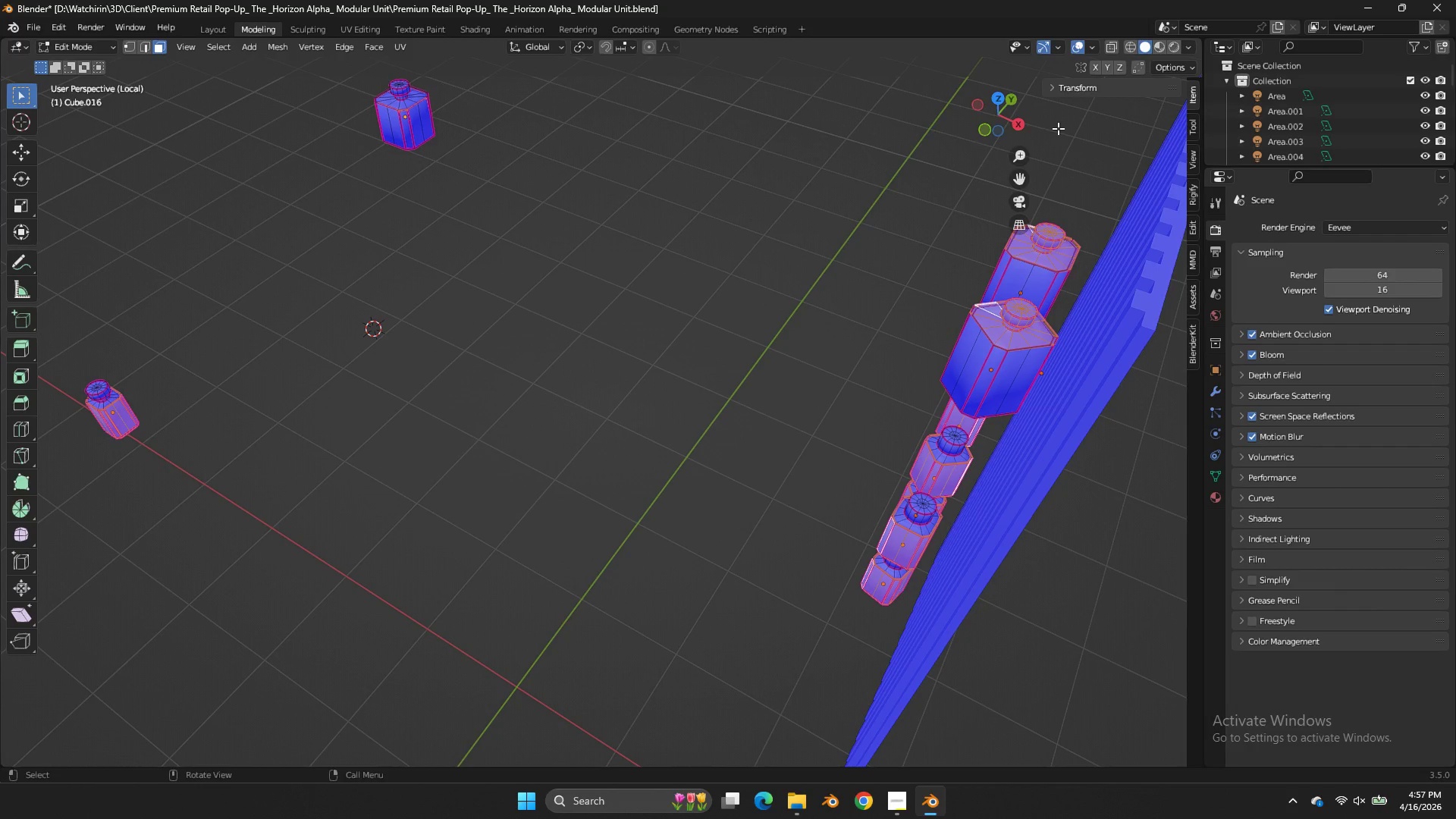 
left_click_drag(start_coordinate=[984, 121], to_coordinate=[1019, 86])
 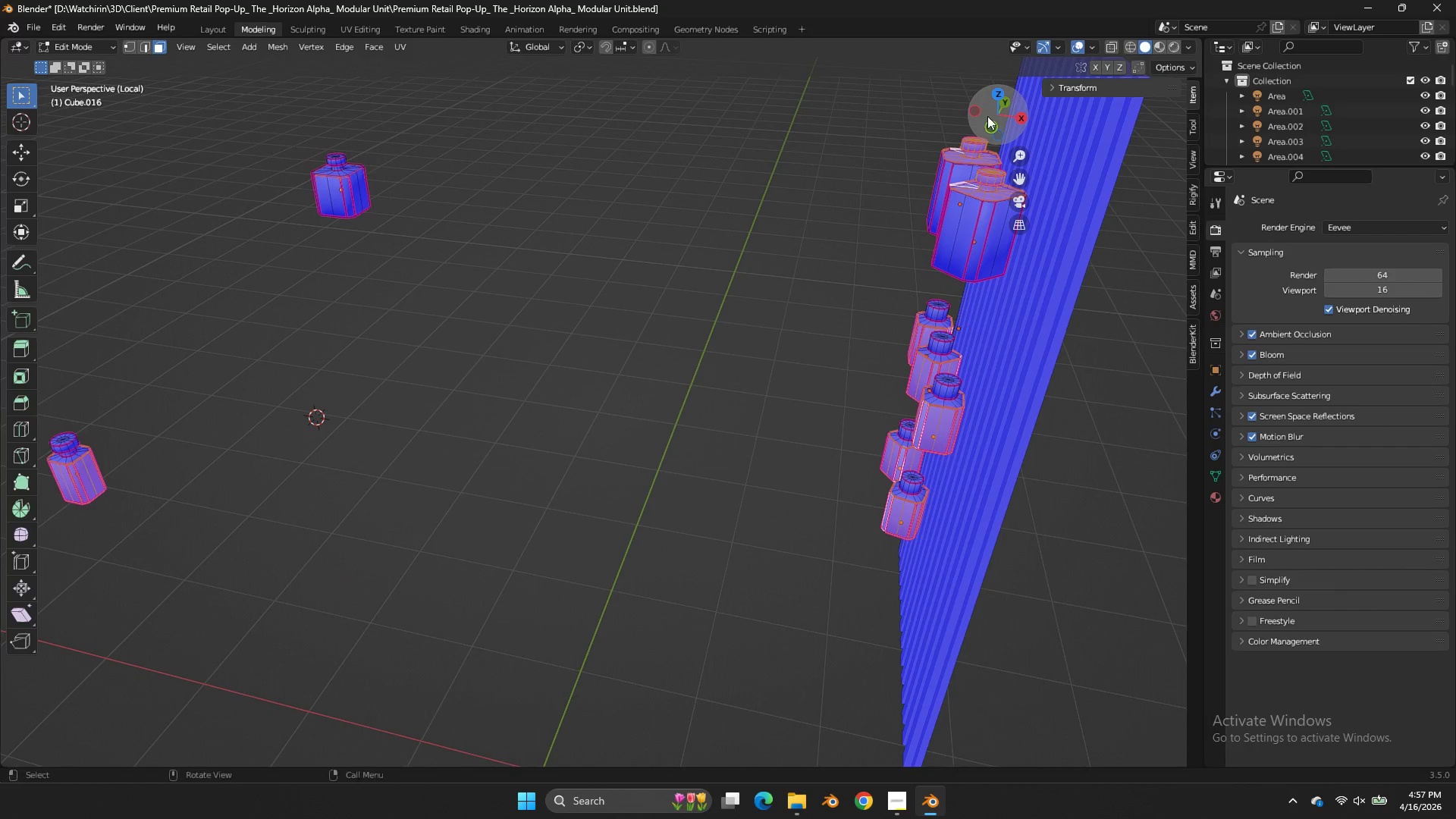 
key(Tab)
 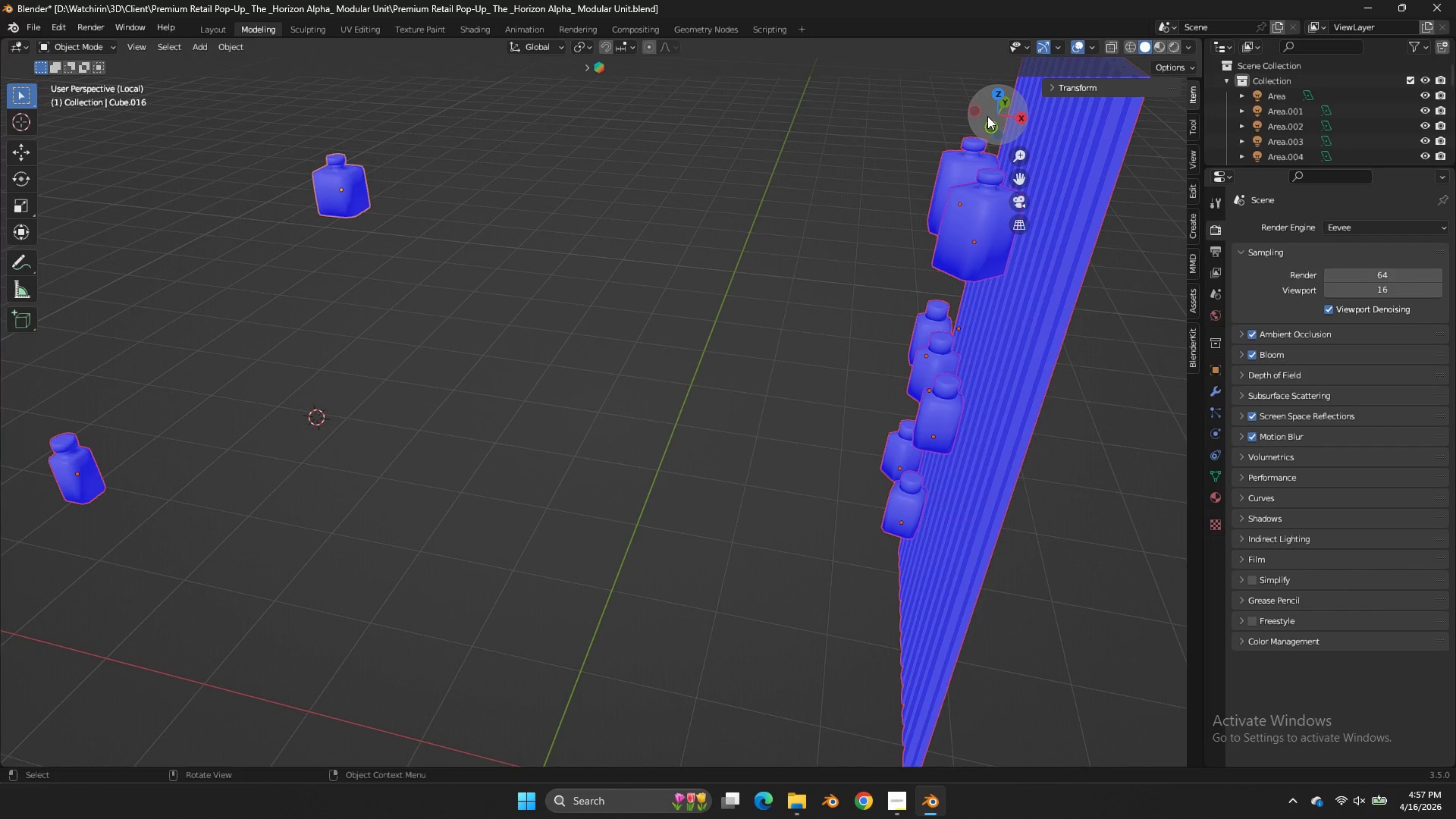 
left_click_drag(start_coordinate=[987, 116], to_coordinate=[1092, 96])
 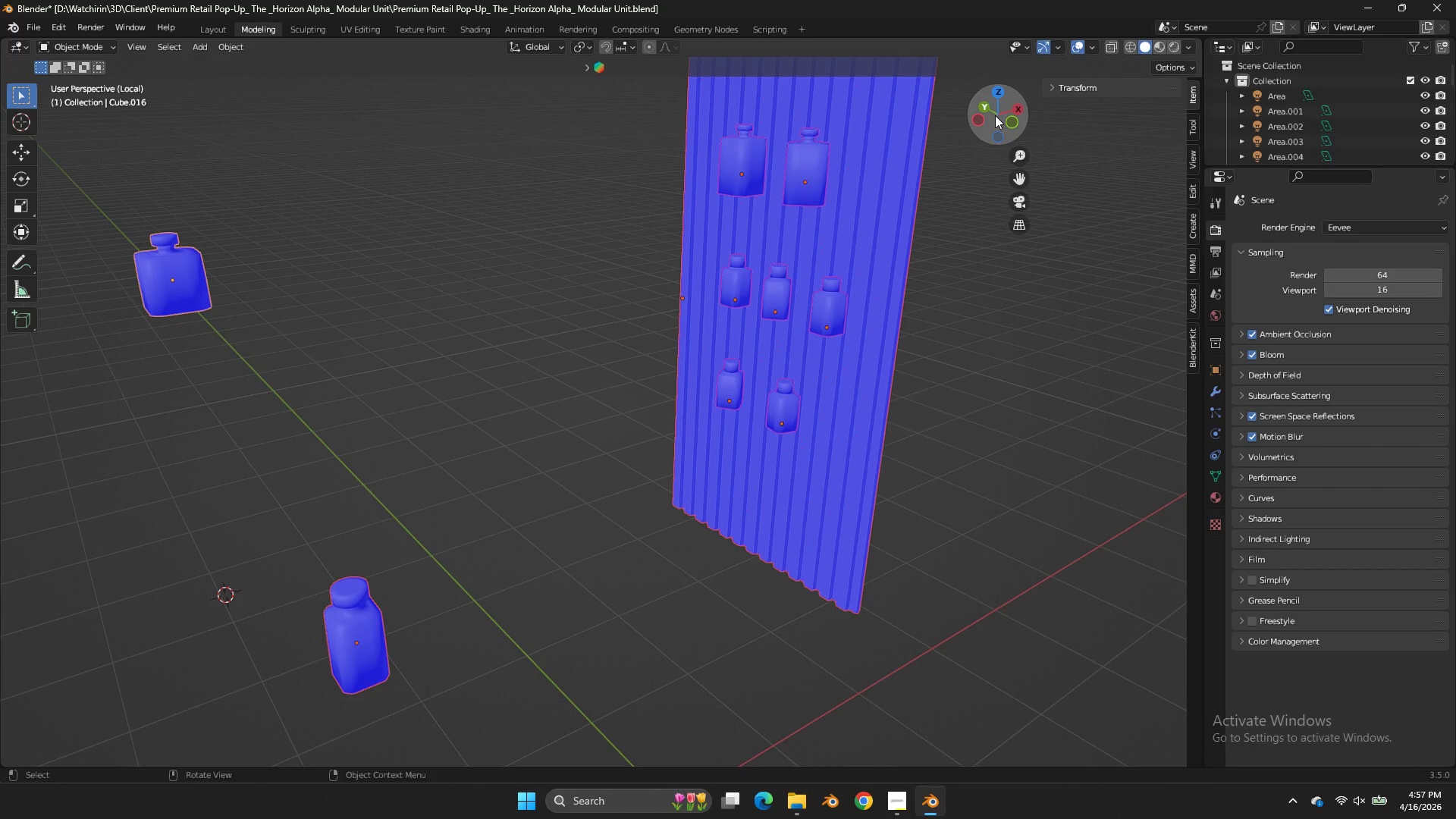 
key(Tab)
 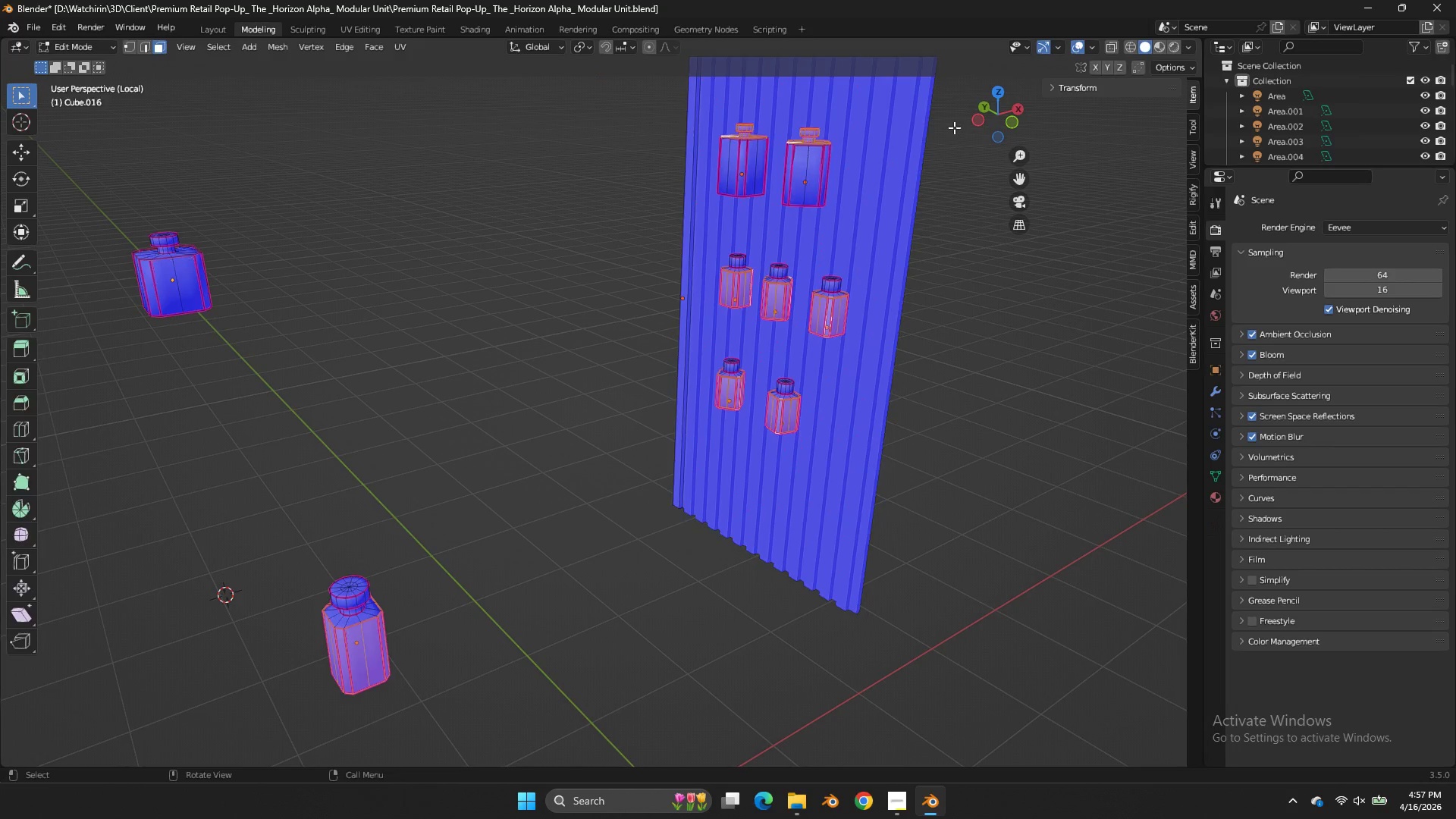 
key(Tab)
 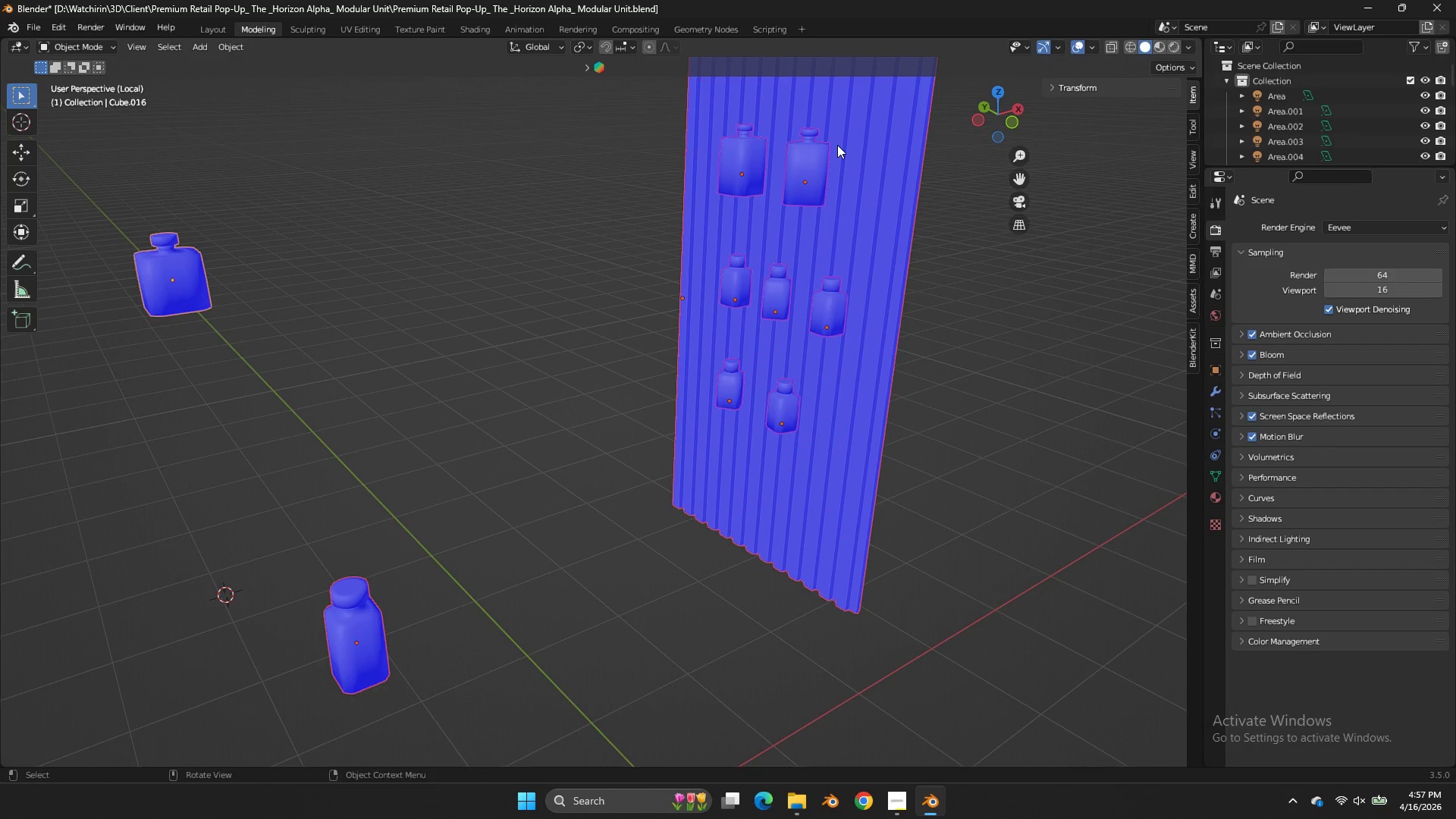 
key(NumpadDivide)
 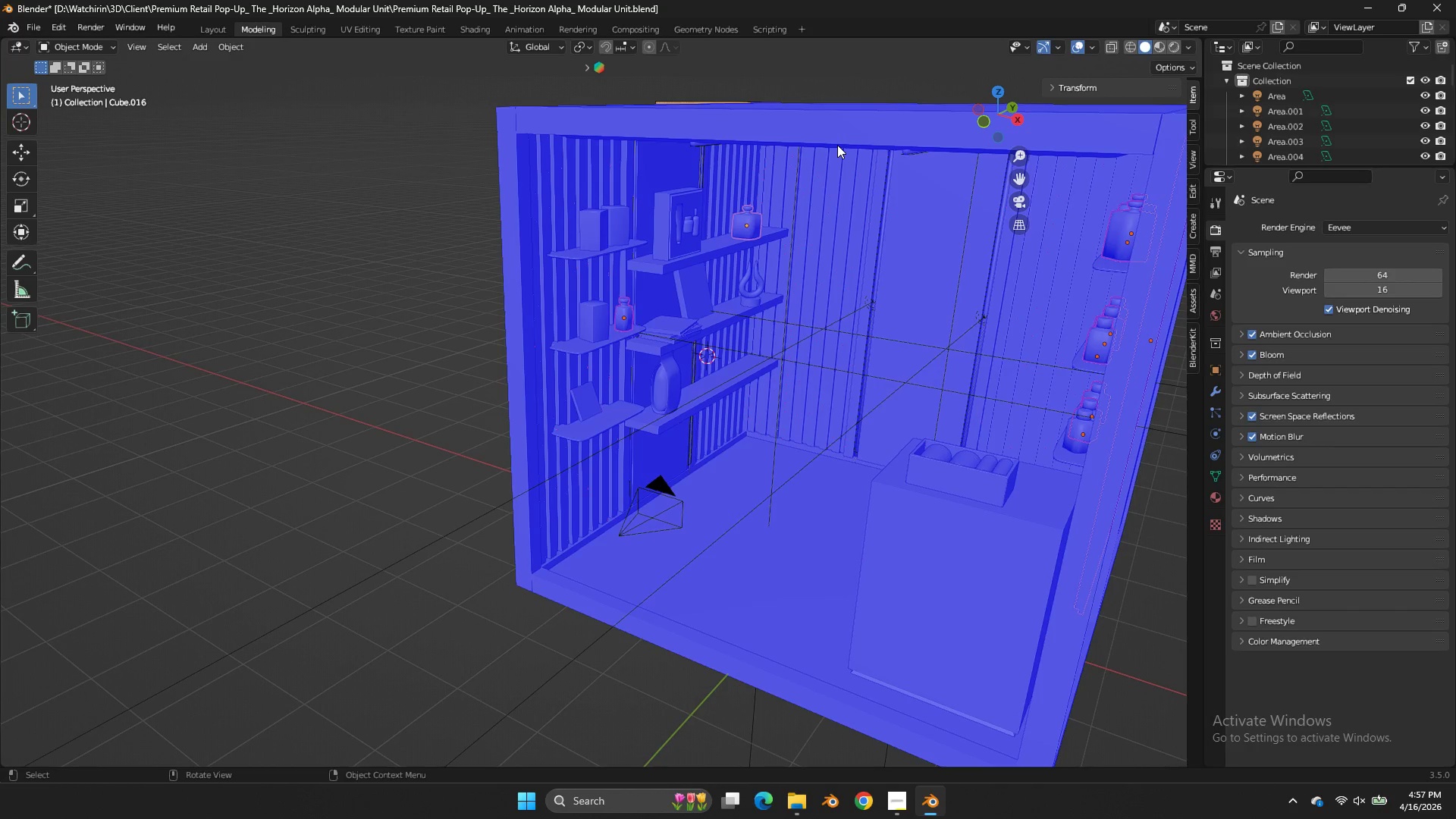 
key(Z)
 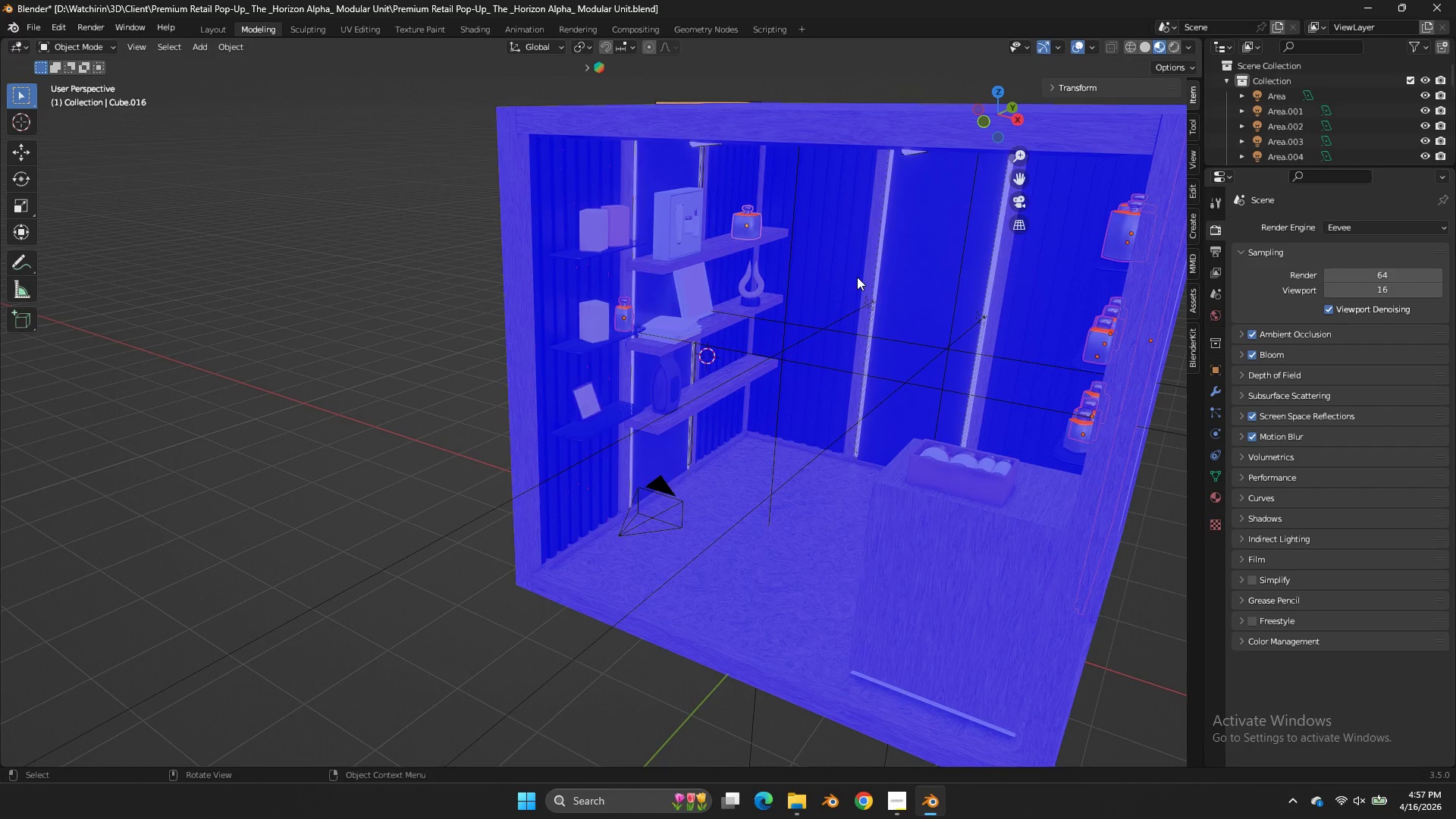 
key(Z)
 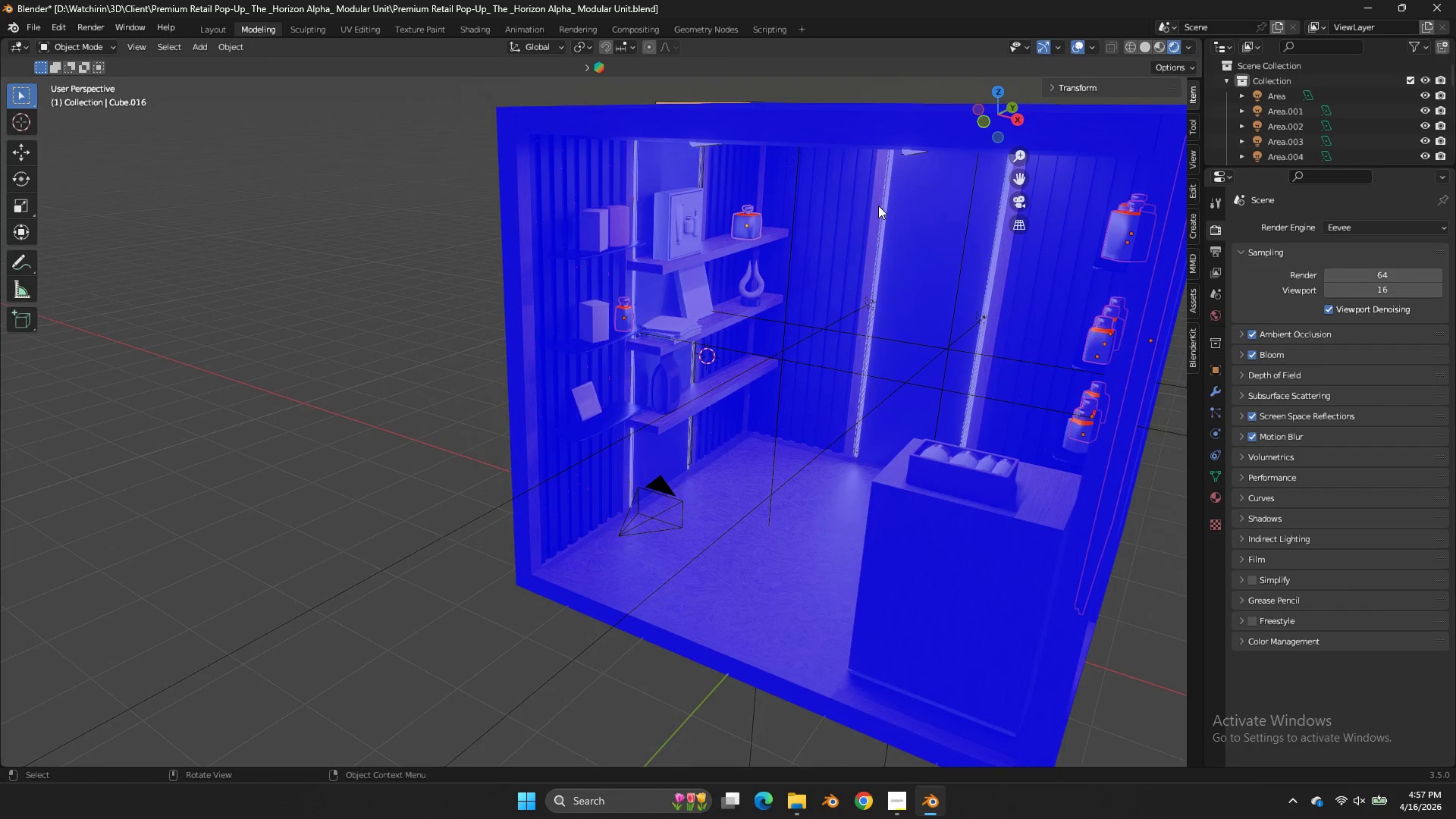 
key(Control+S)
 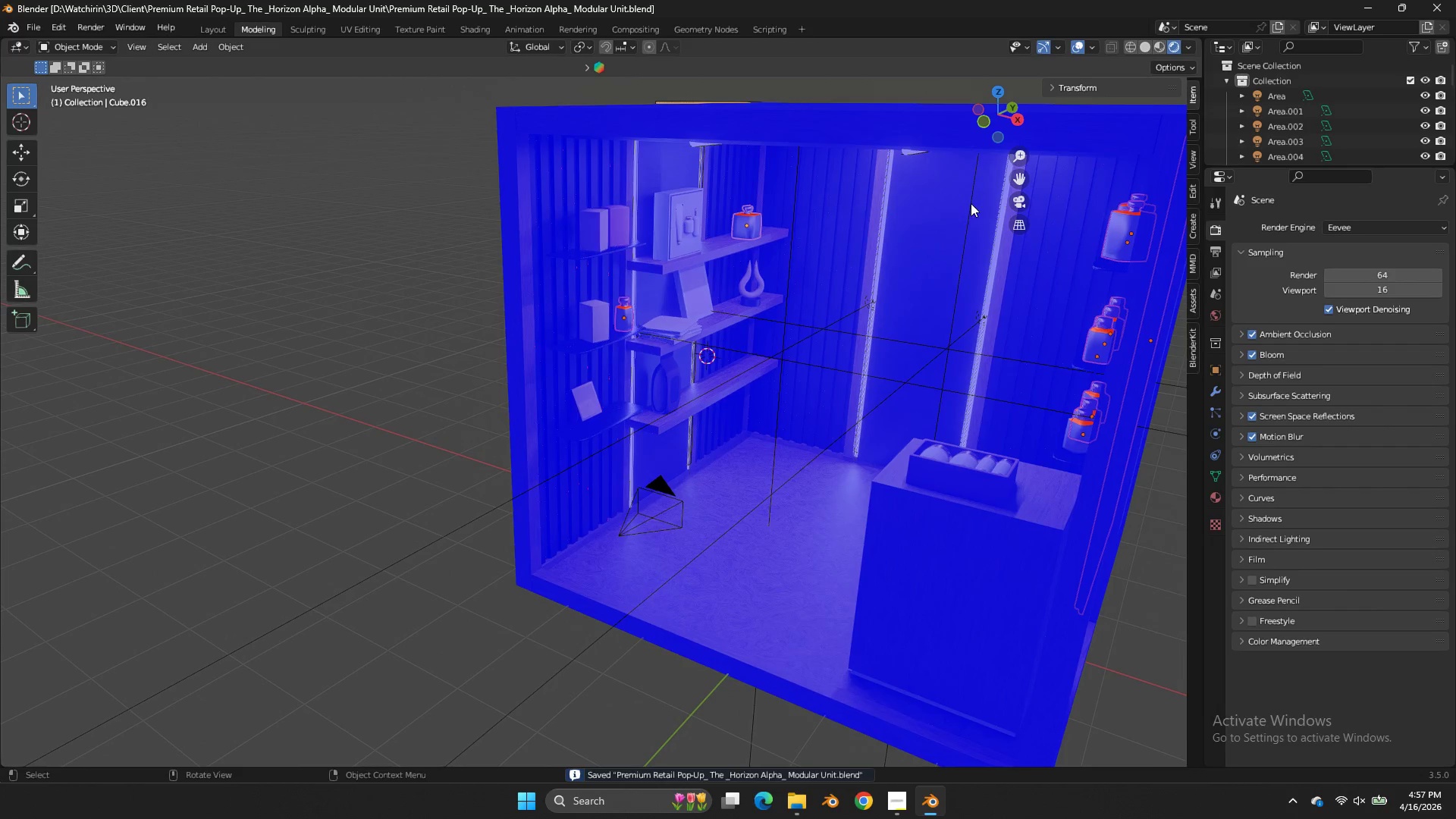 
scroll: coordinate [878, 206], scroll_direction: none, amount: 0.0
 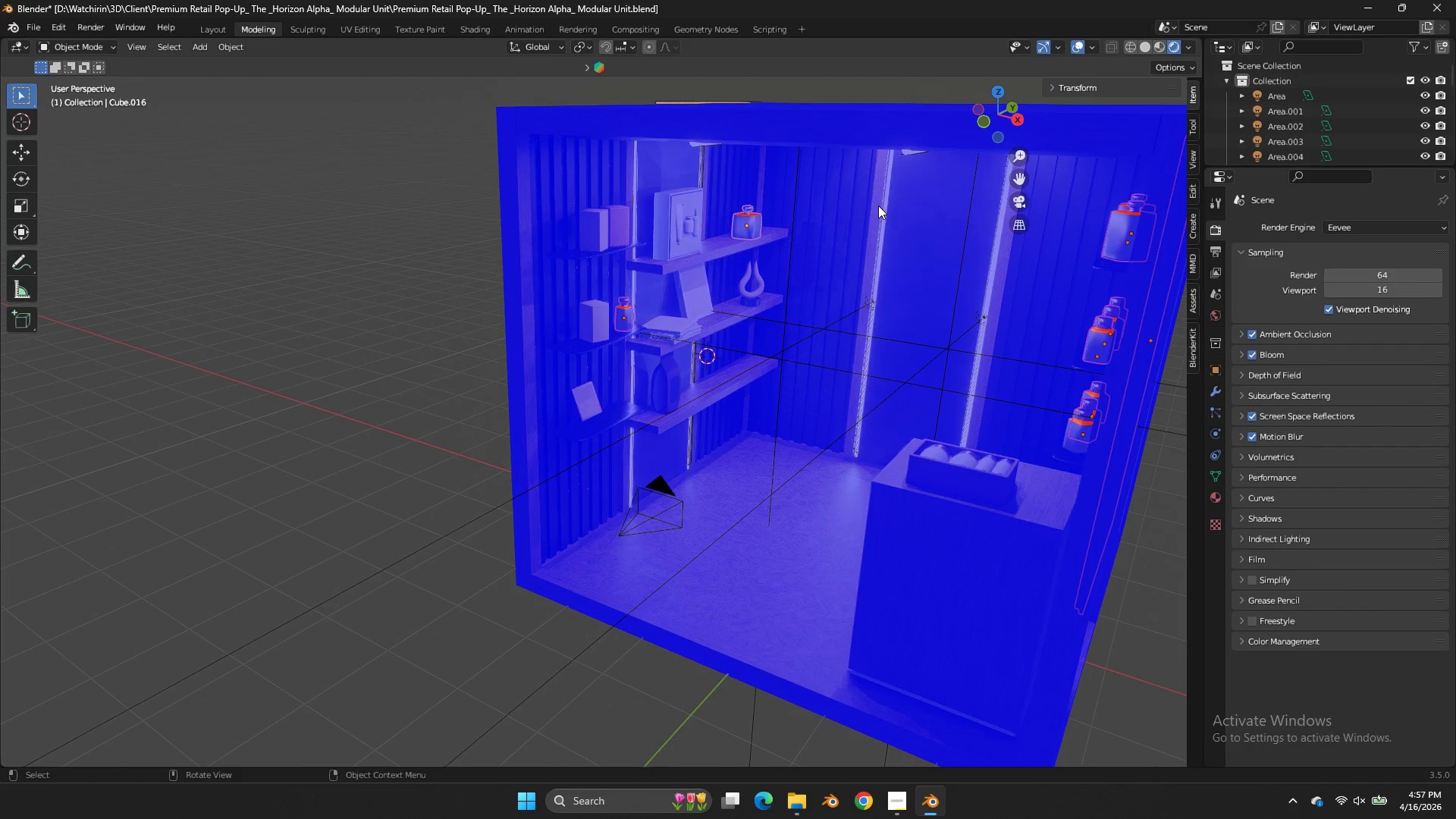 
key(Tab)
 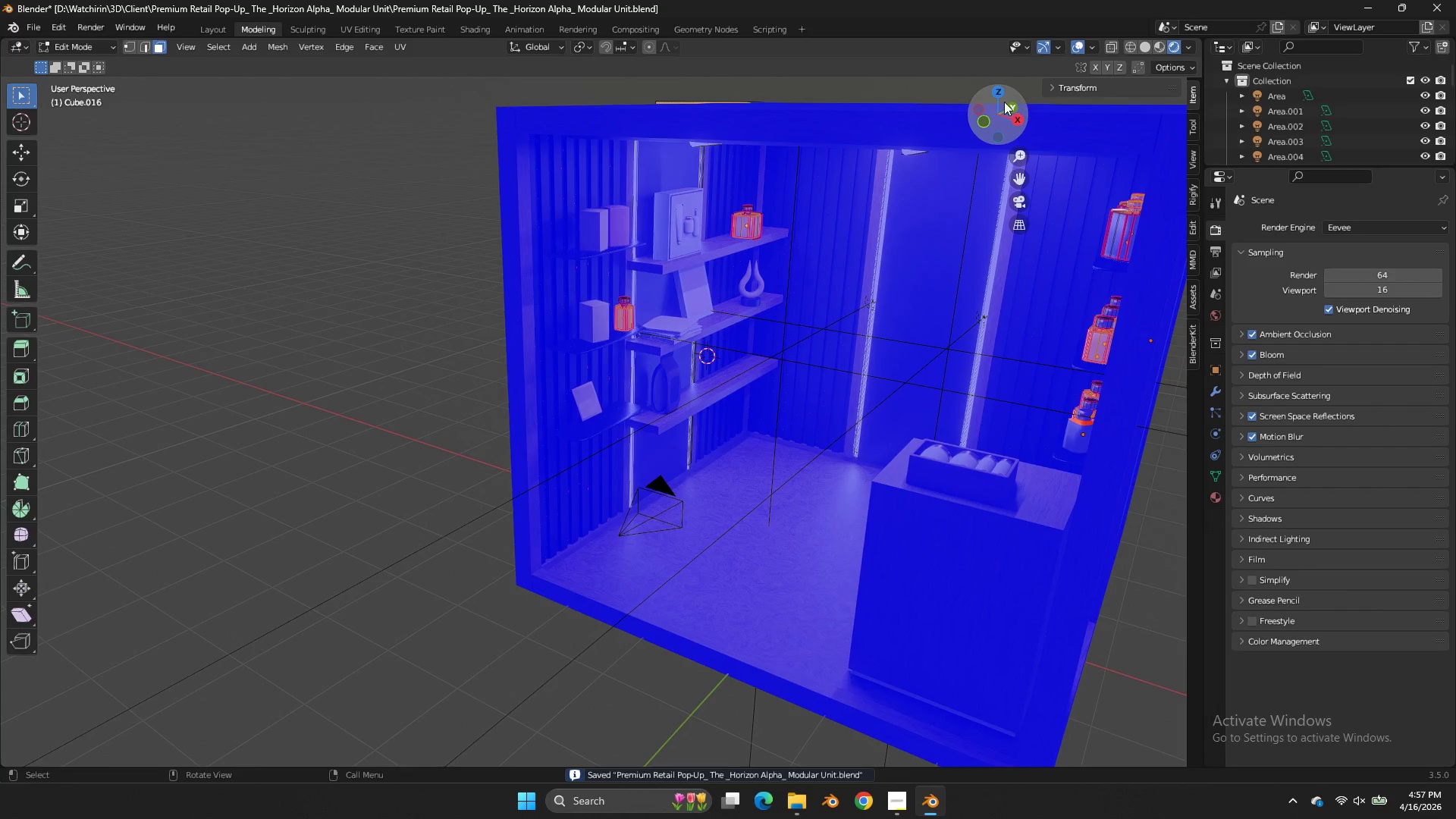 
left_click_drag(start_coordinate=[1001, 102], to_coordinate=[862, 80])
 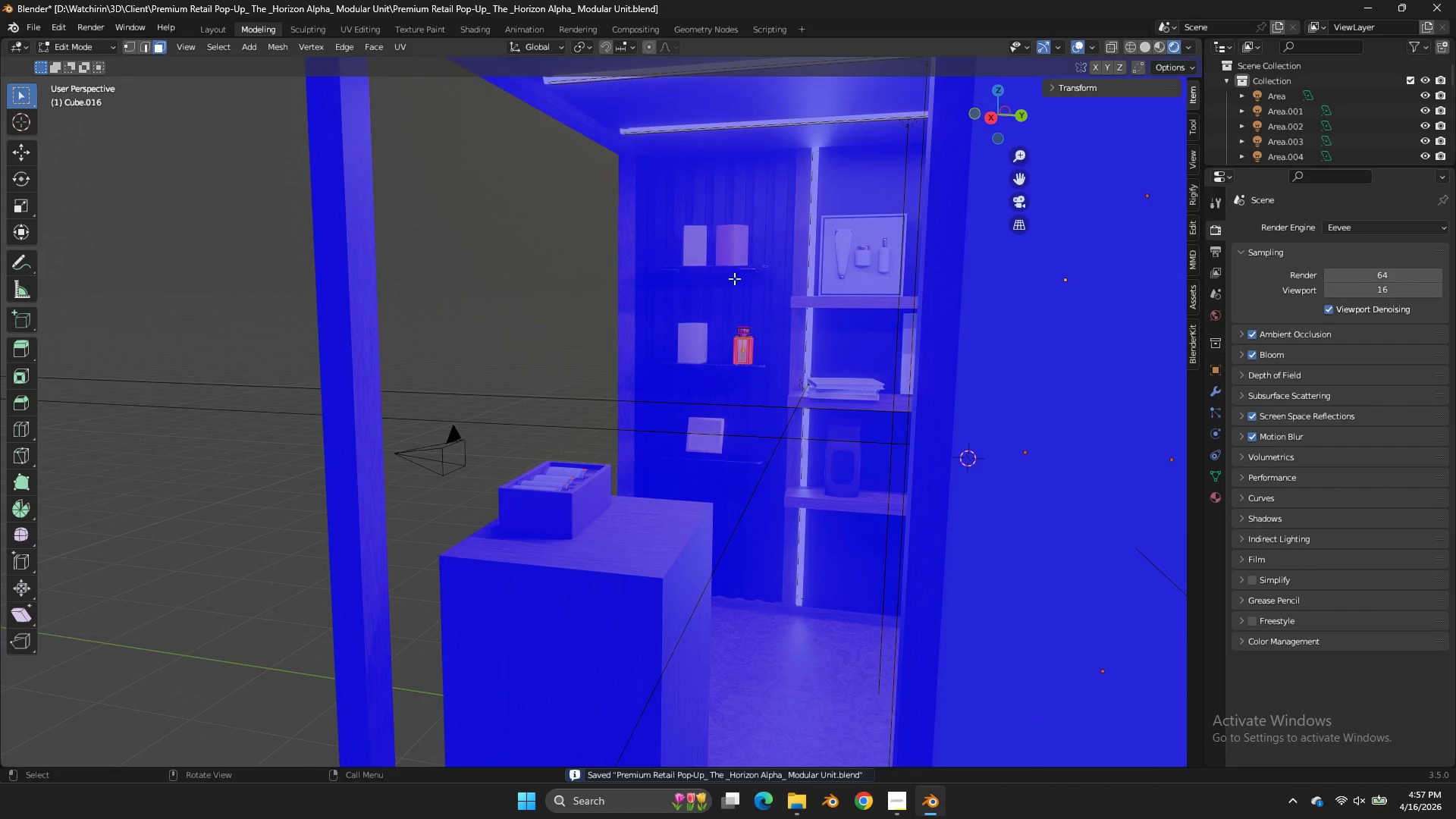 
key(Tab)
 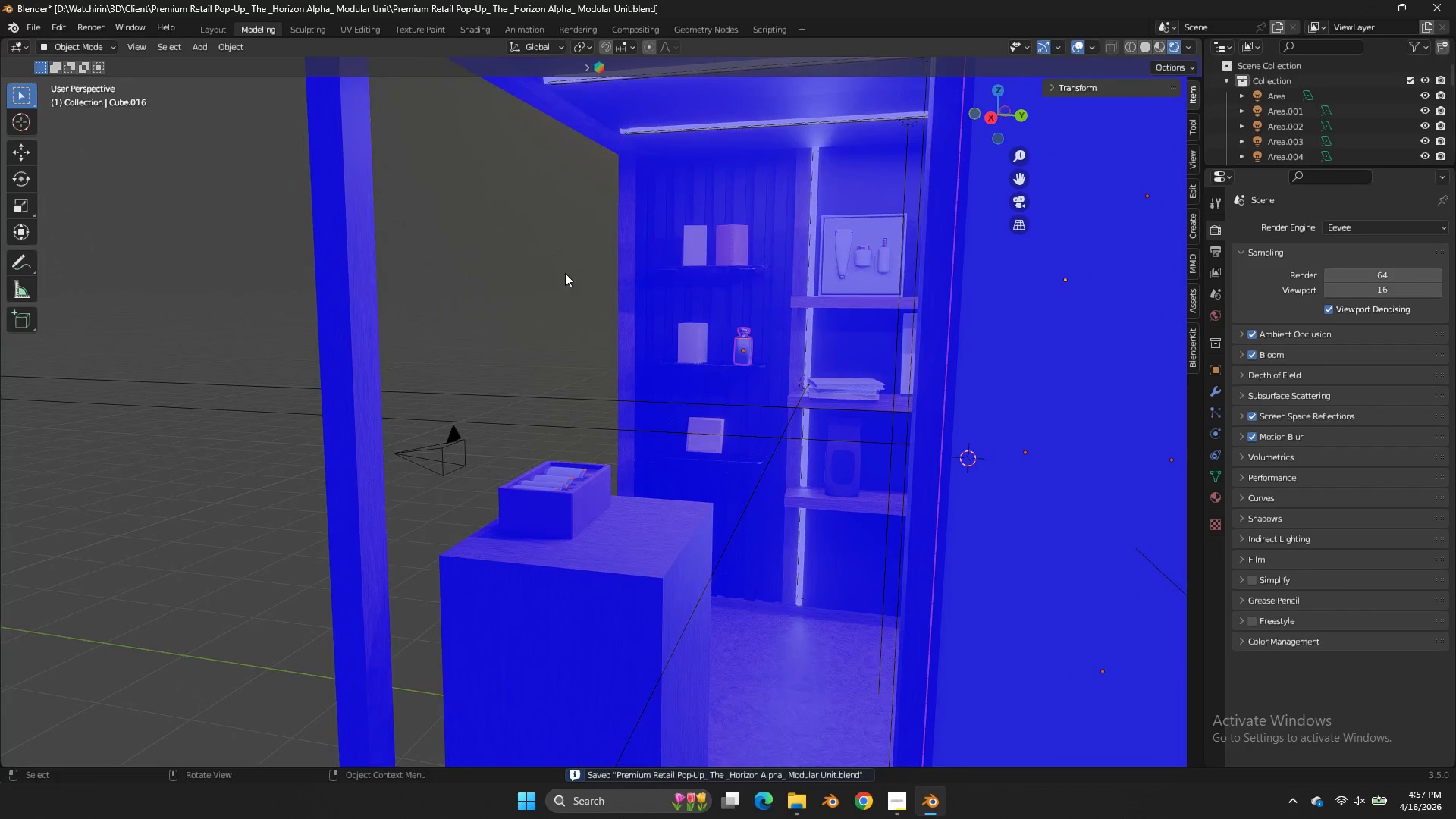 
left_click([565, 273])
 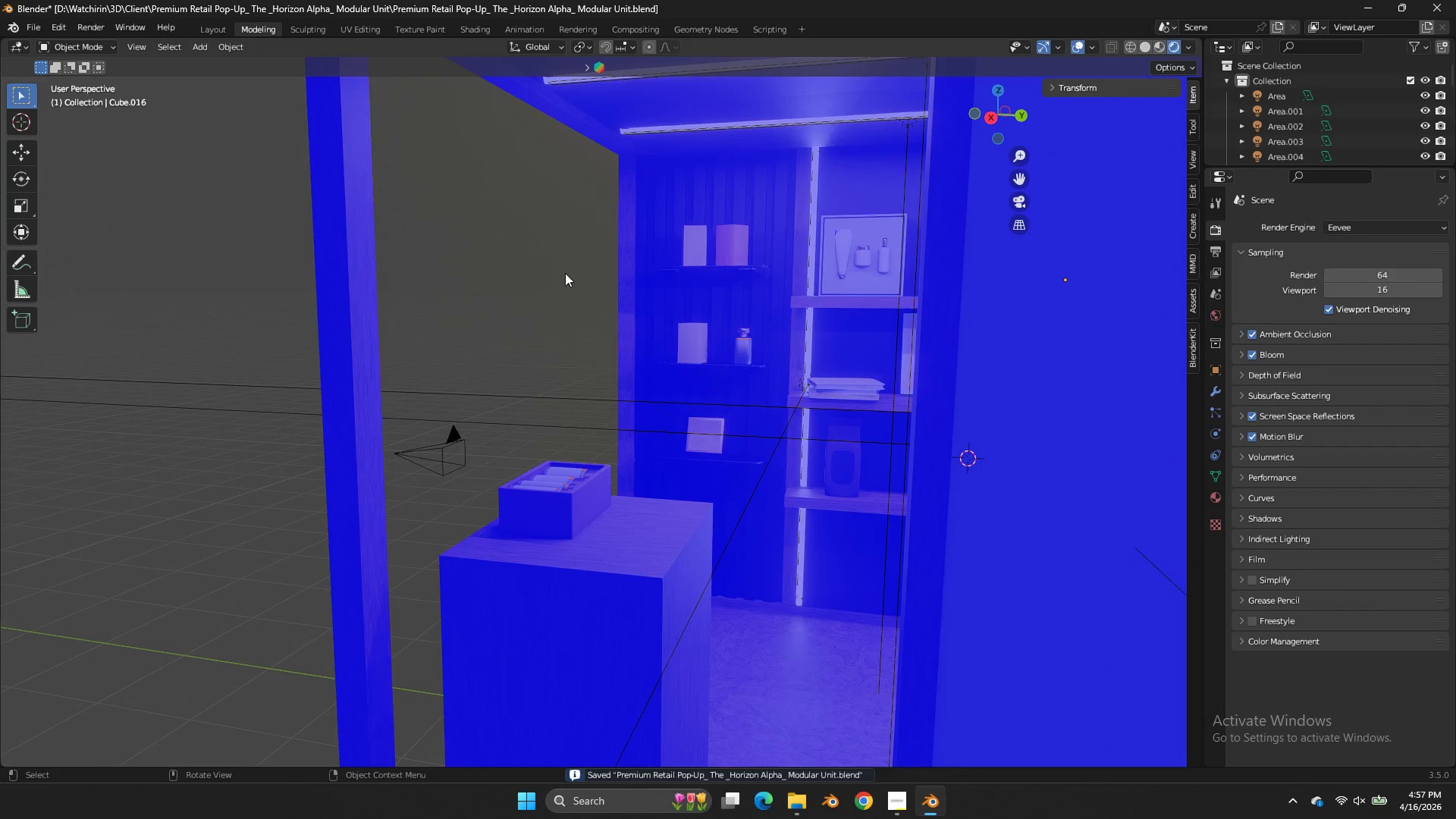 
key(Alt+H)
 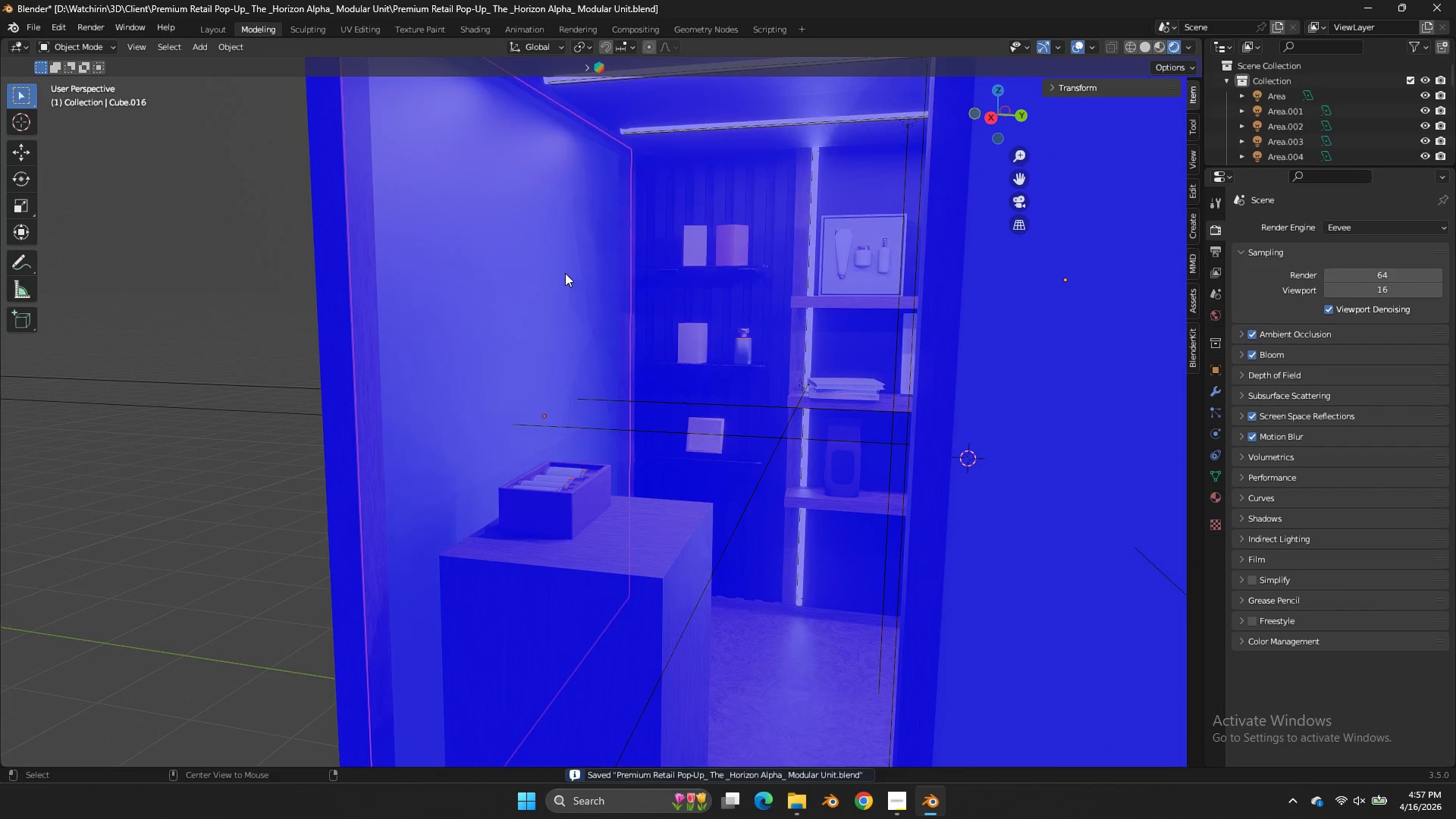 
left_click([565, 273])
 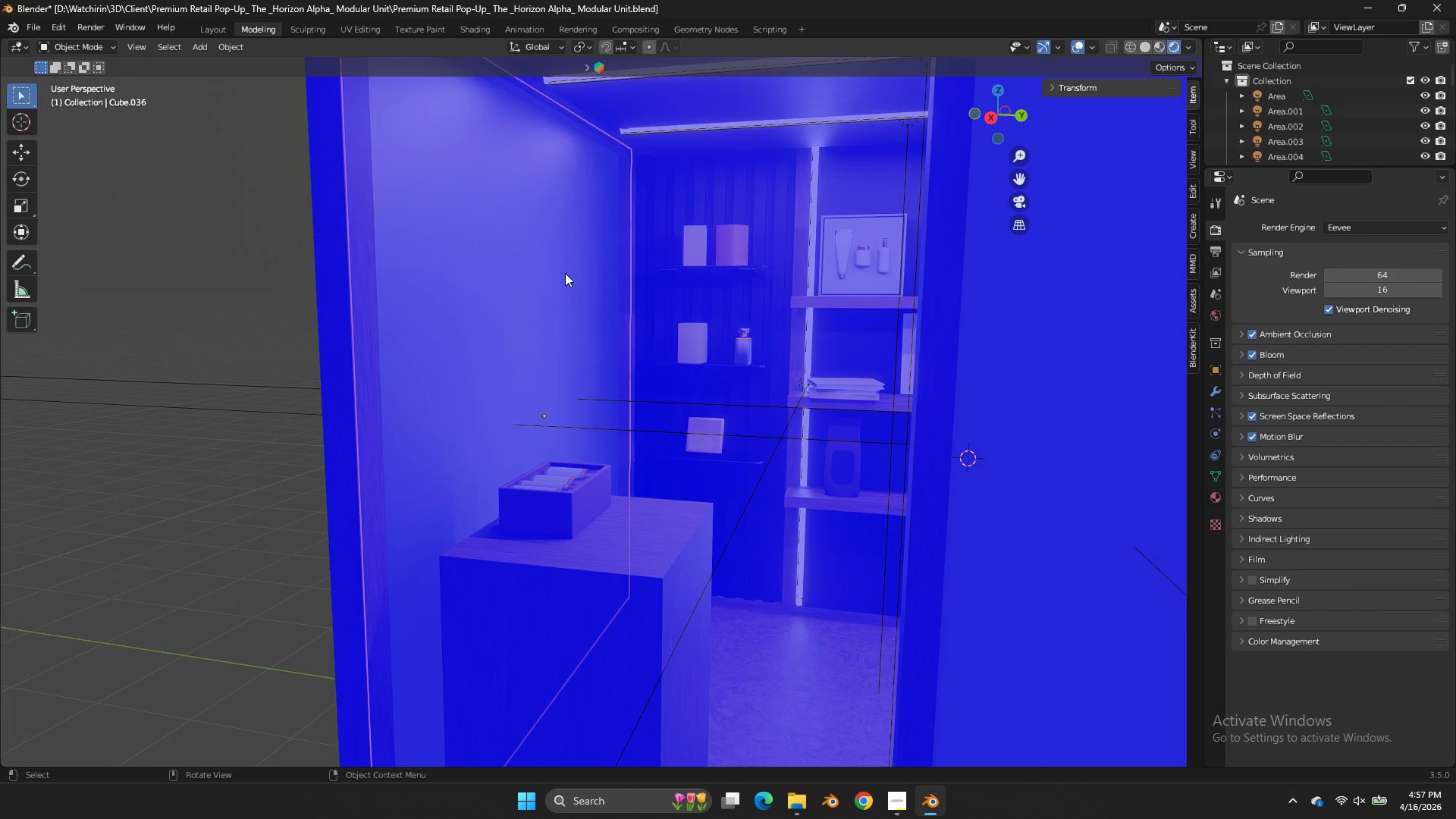 
key(Tab)
 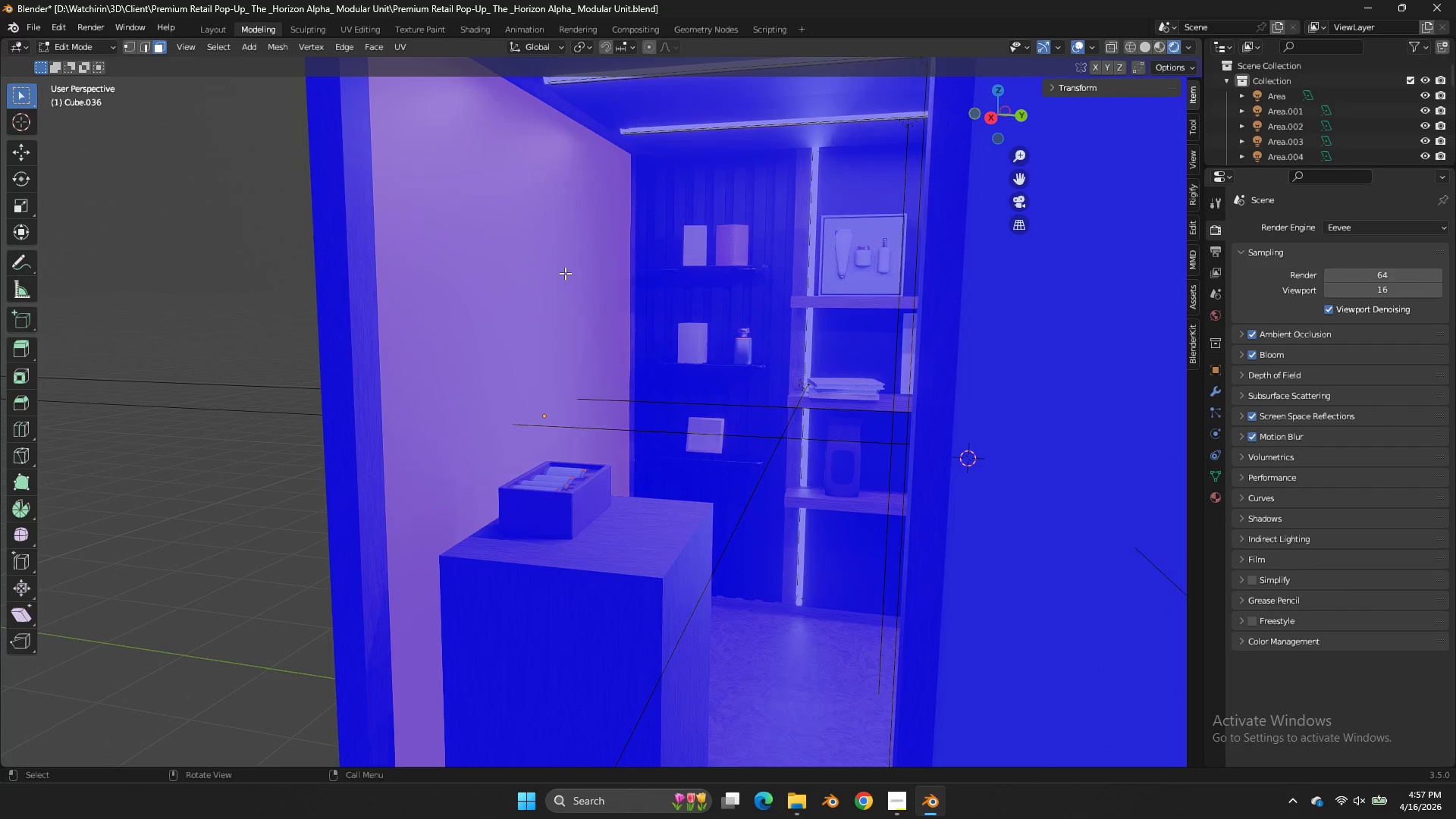 
left_click([565, 273])
 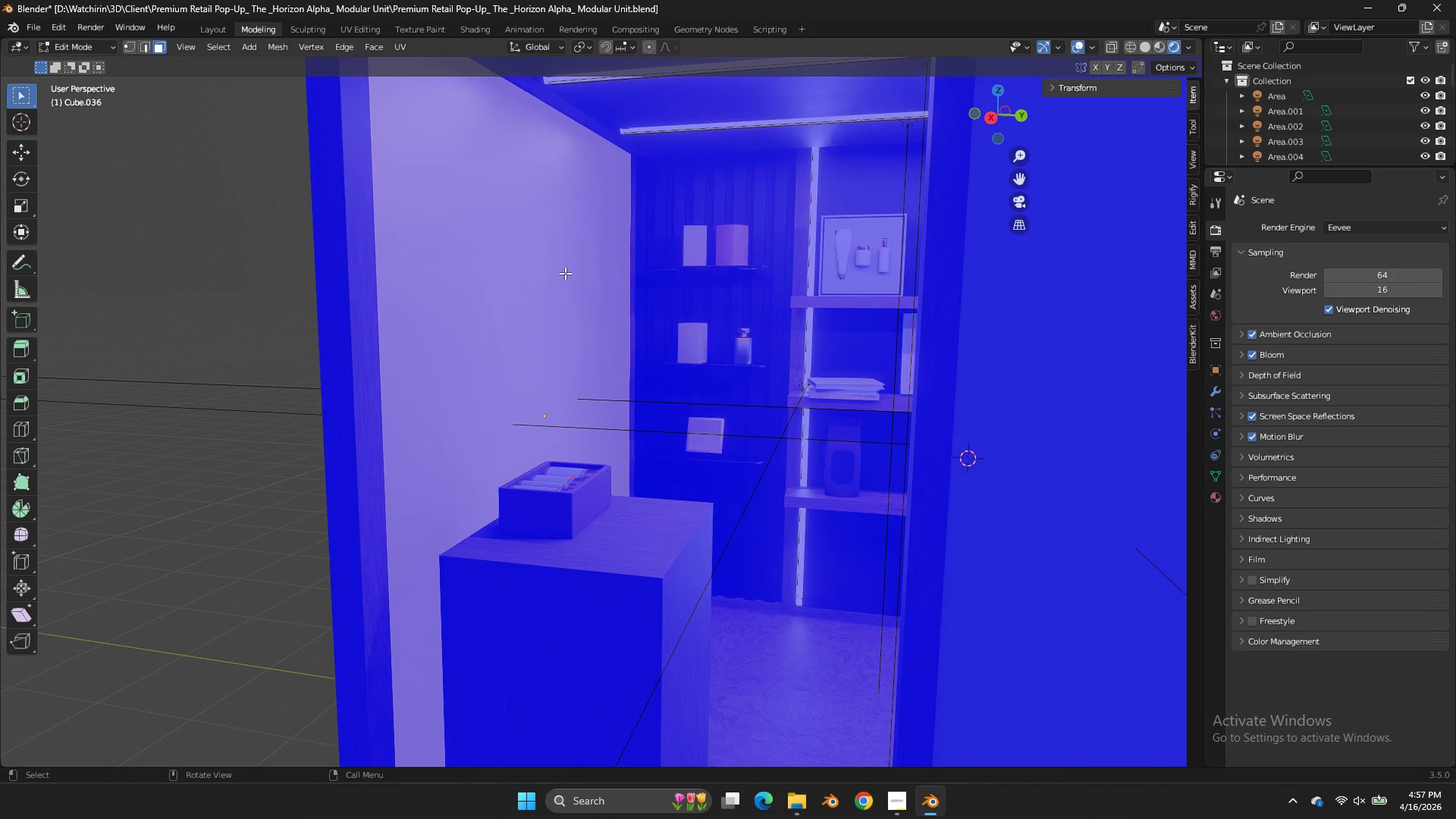 
key(X)
 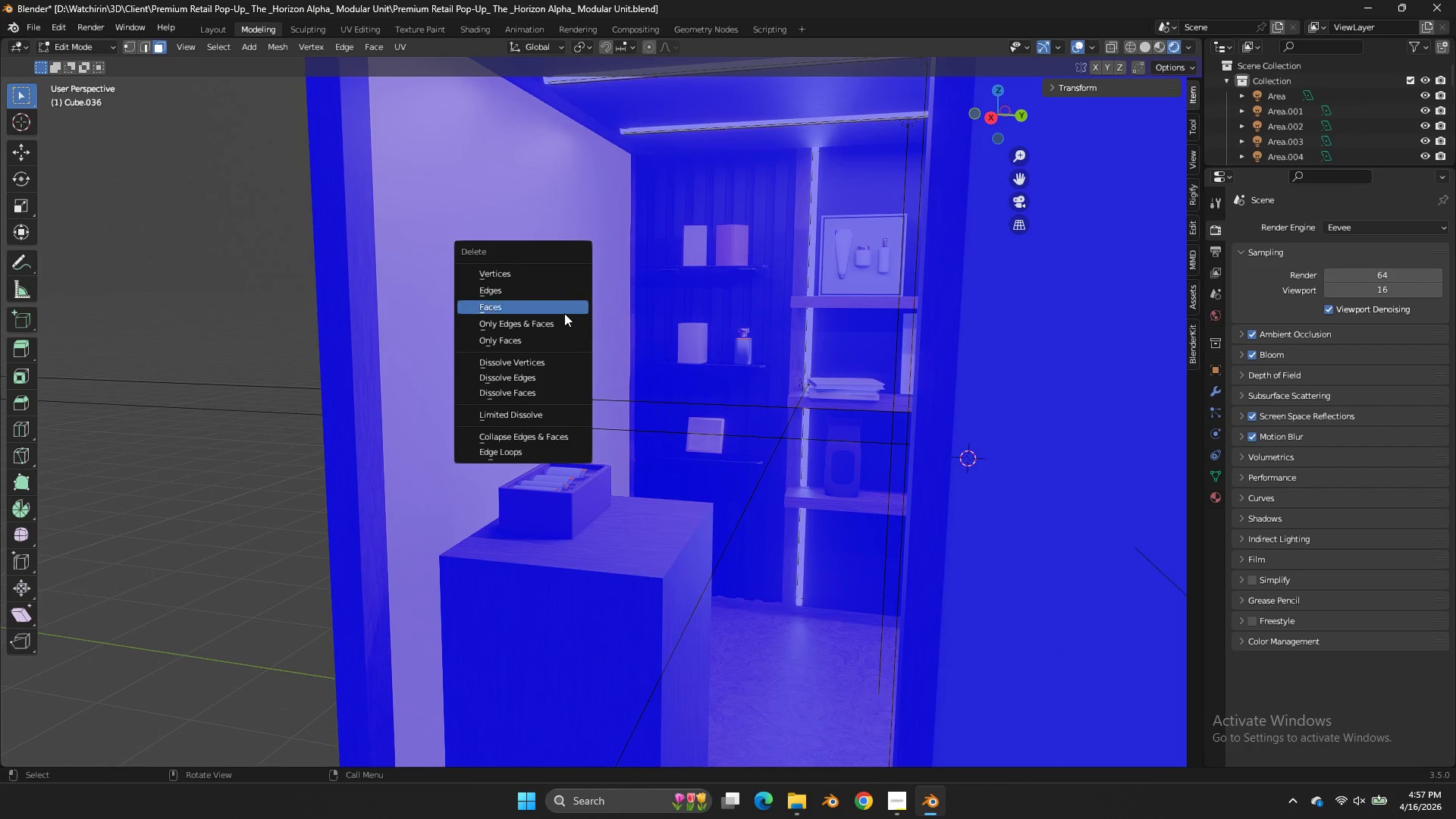 
double_click([564, 313])
 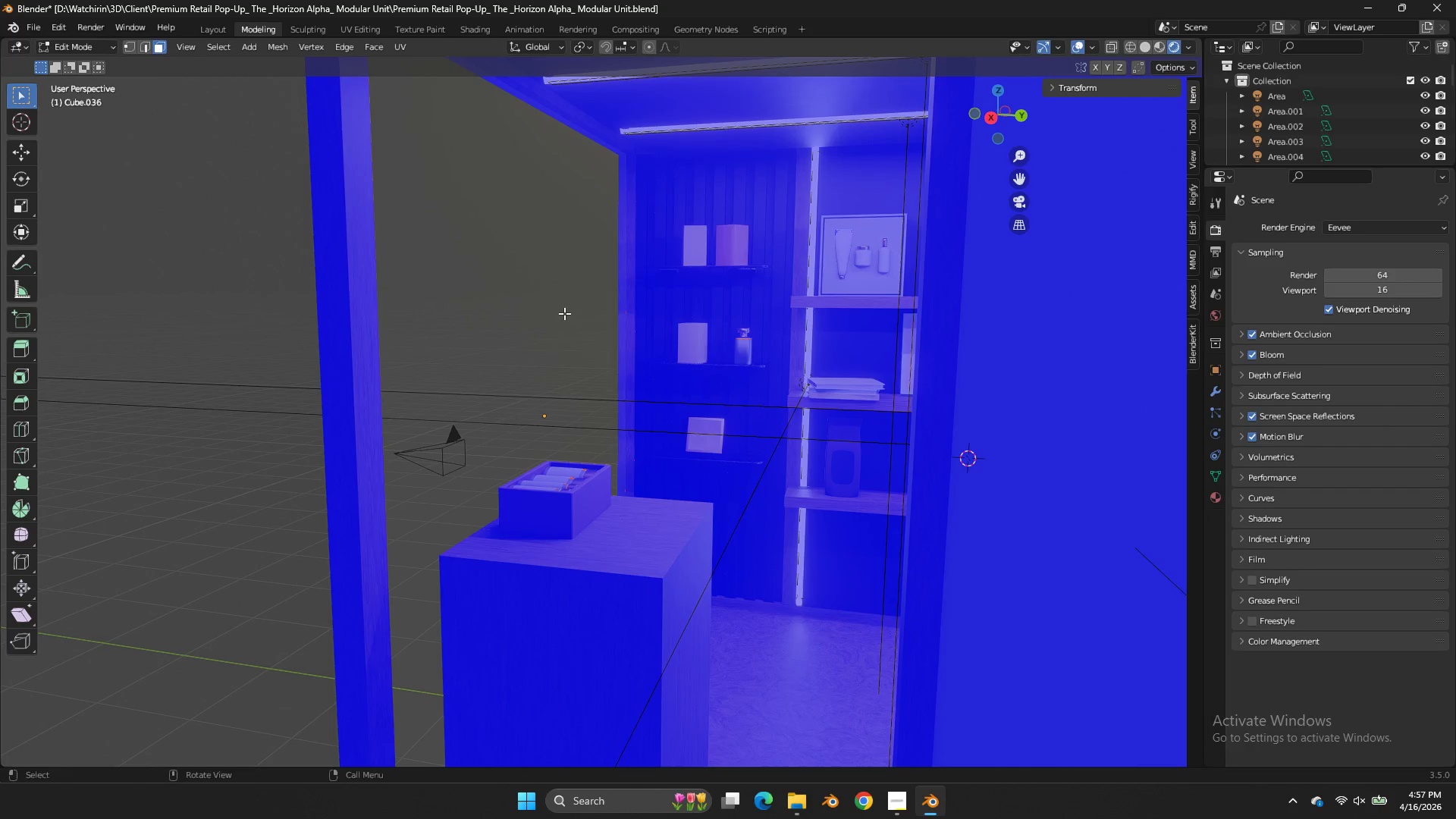 
type(zzz)
 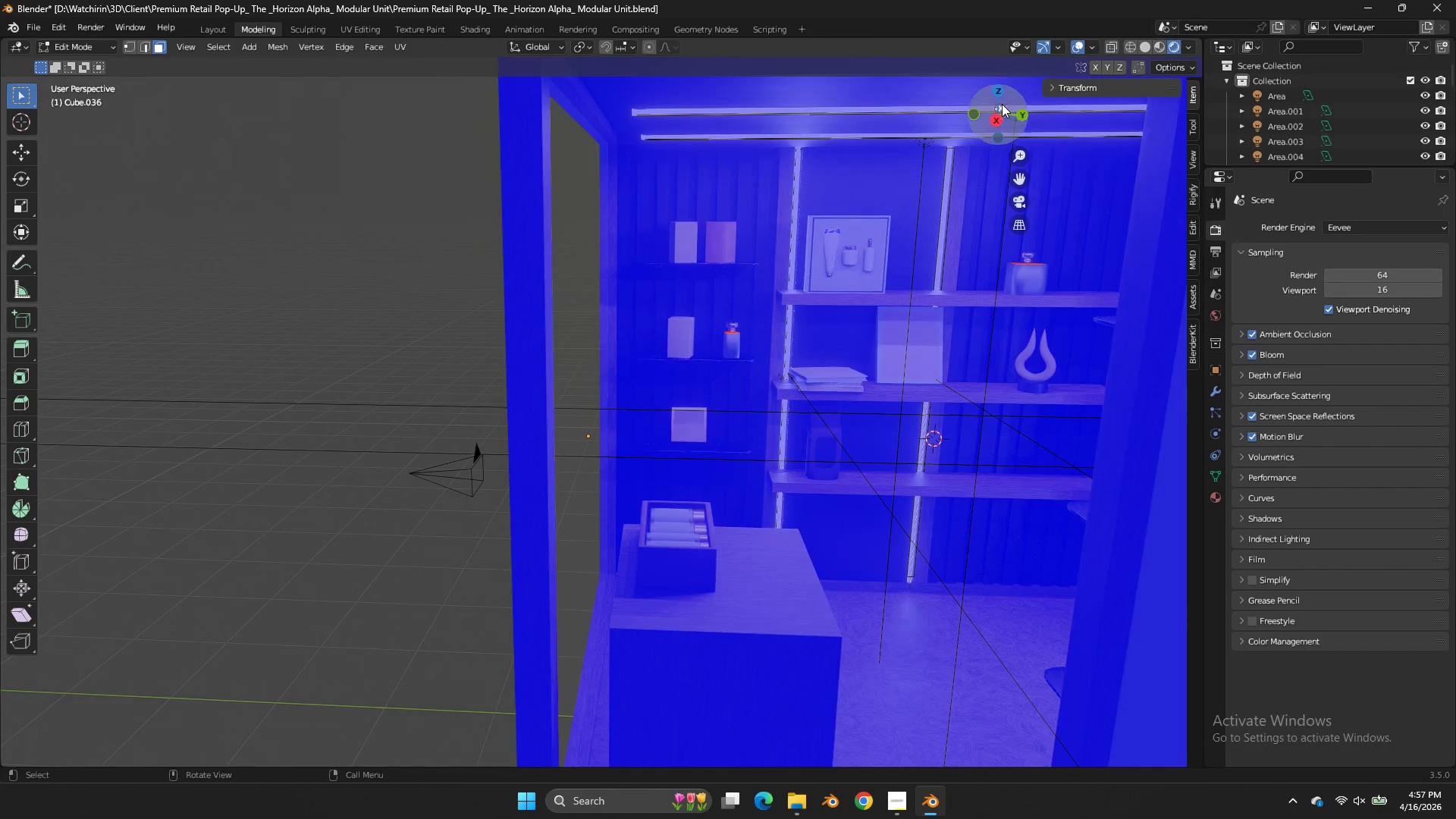 
left_click_drag(start_coordinate=[1003, 111], to_coordinate=[1107, 150])
 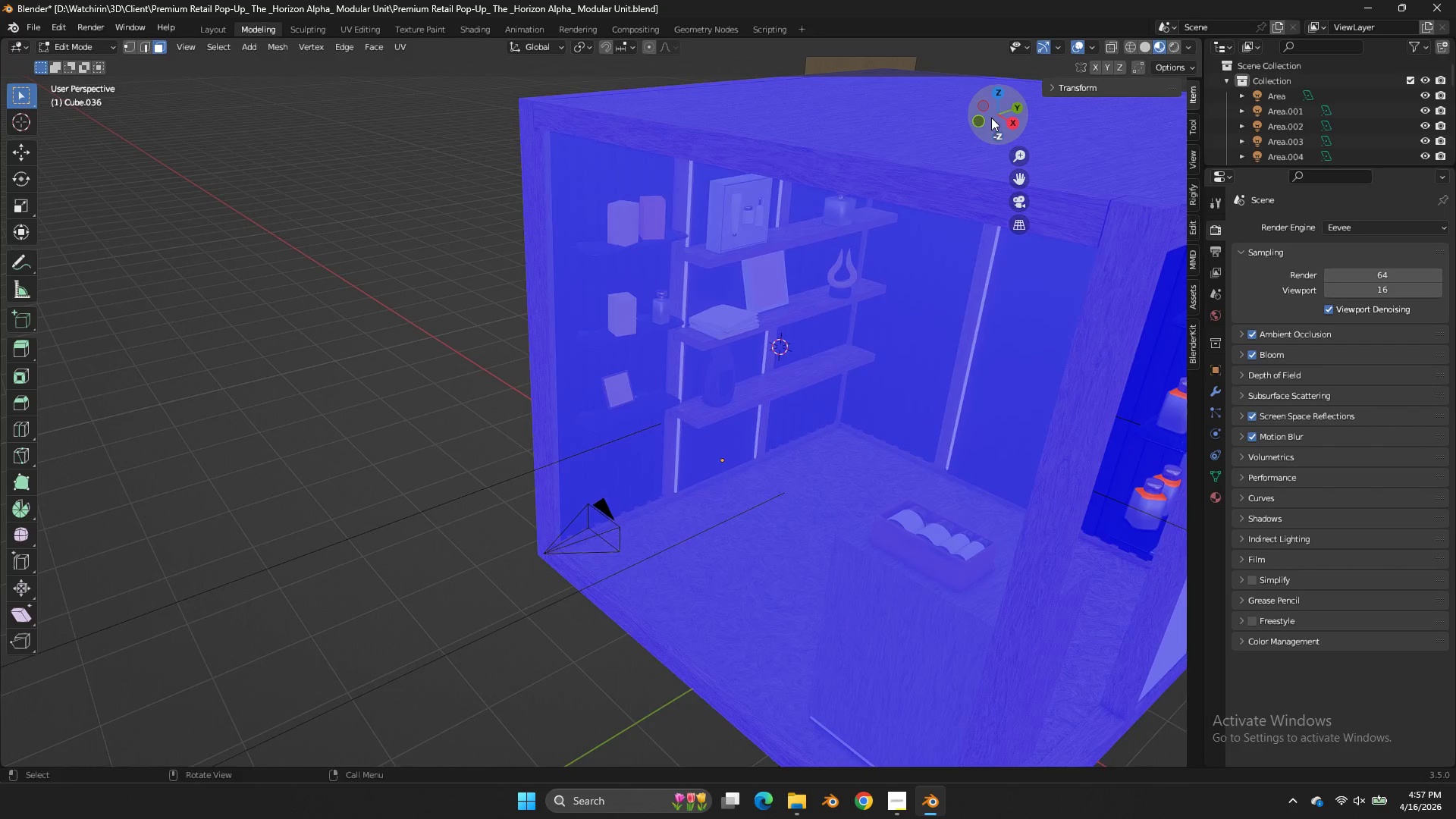 
left_click_drag(start_coordinate=[993, 115], to_coordinate=[1035, 67])
 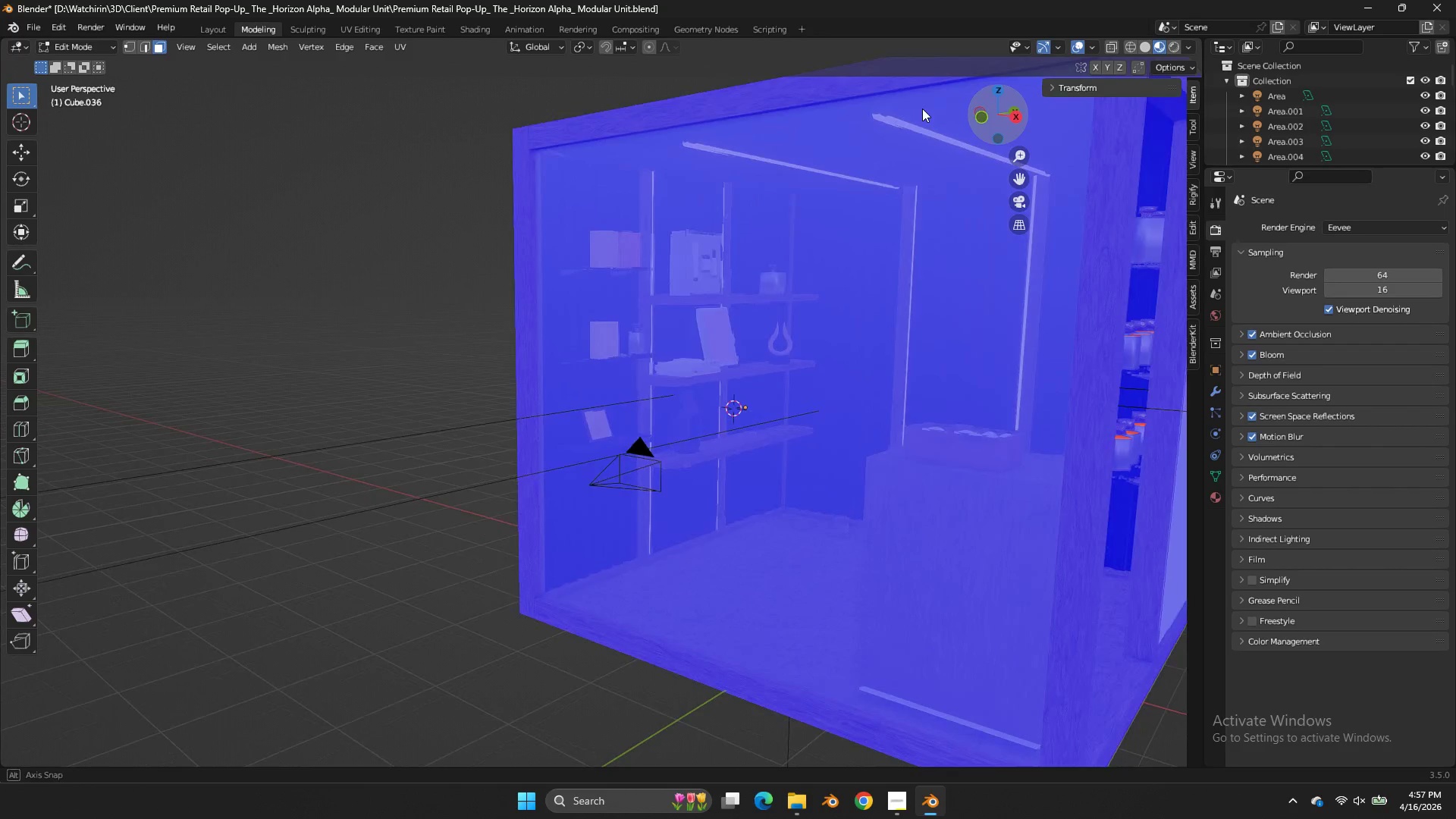 
left_click_drag(start_coordinate=[1003, 104], to_coordinate=[934, 108])
 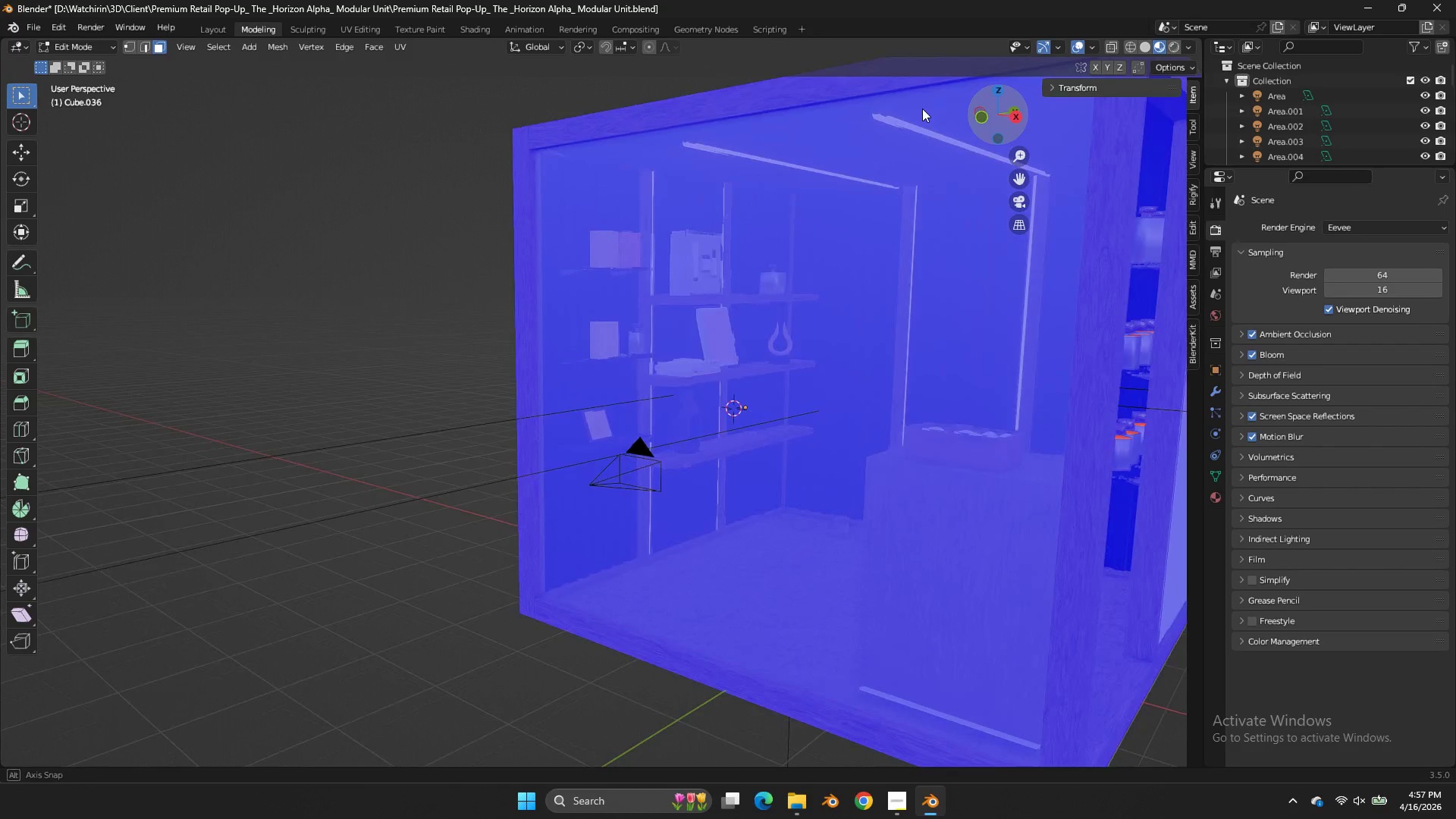 
left_click_drag(start_coordinate=[922, 108], to_coordinate=[918, 103])
 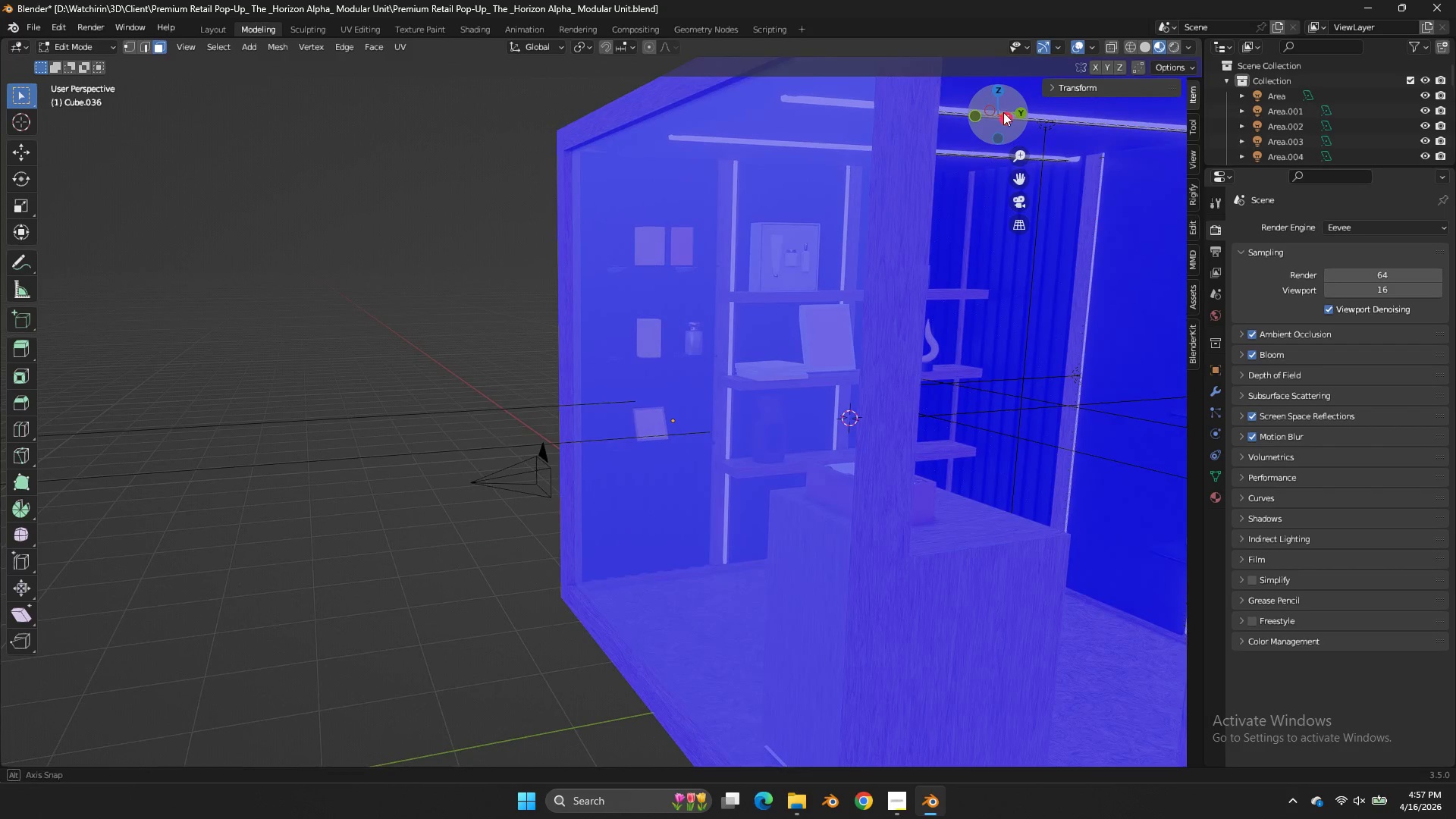 
left_click_drag(start_coordinate=[1007, 108], to_coordinate=[962, 118])
 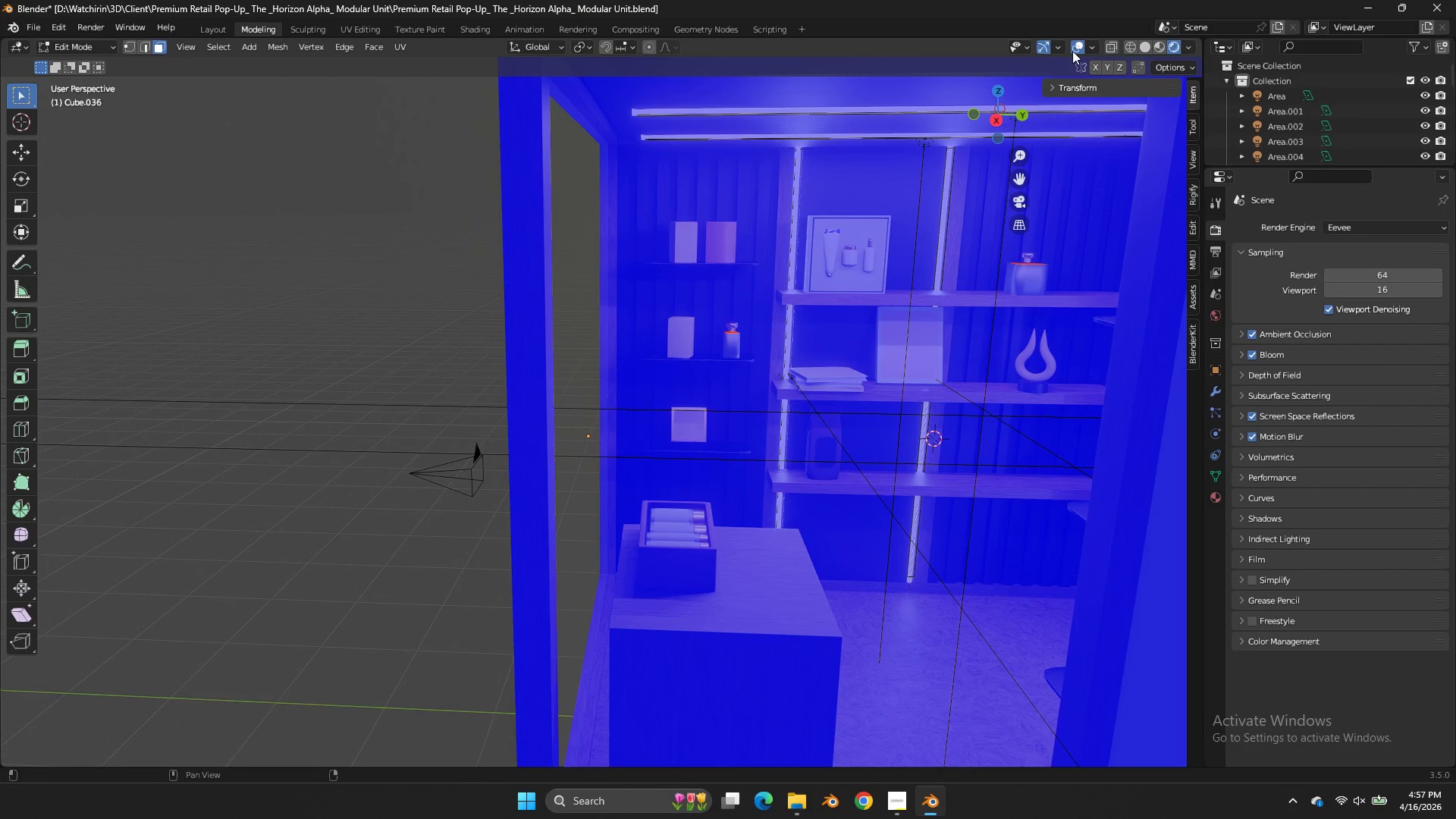 
left_click([1097, 53])
 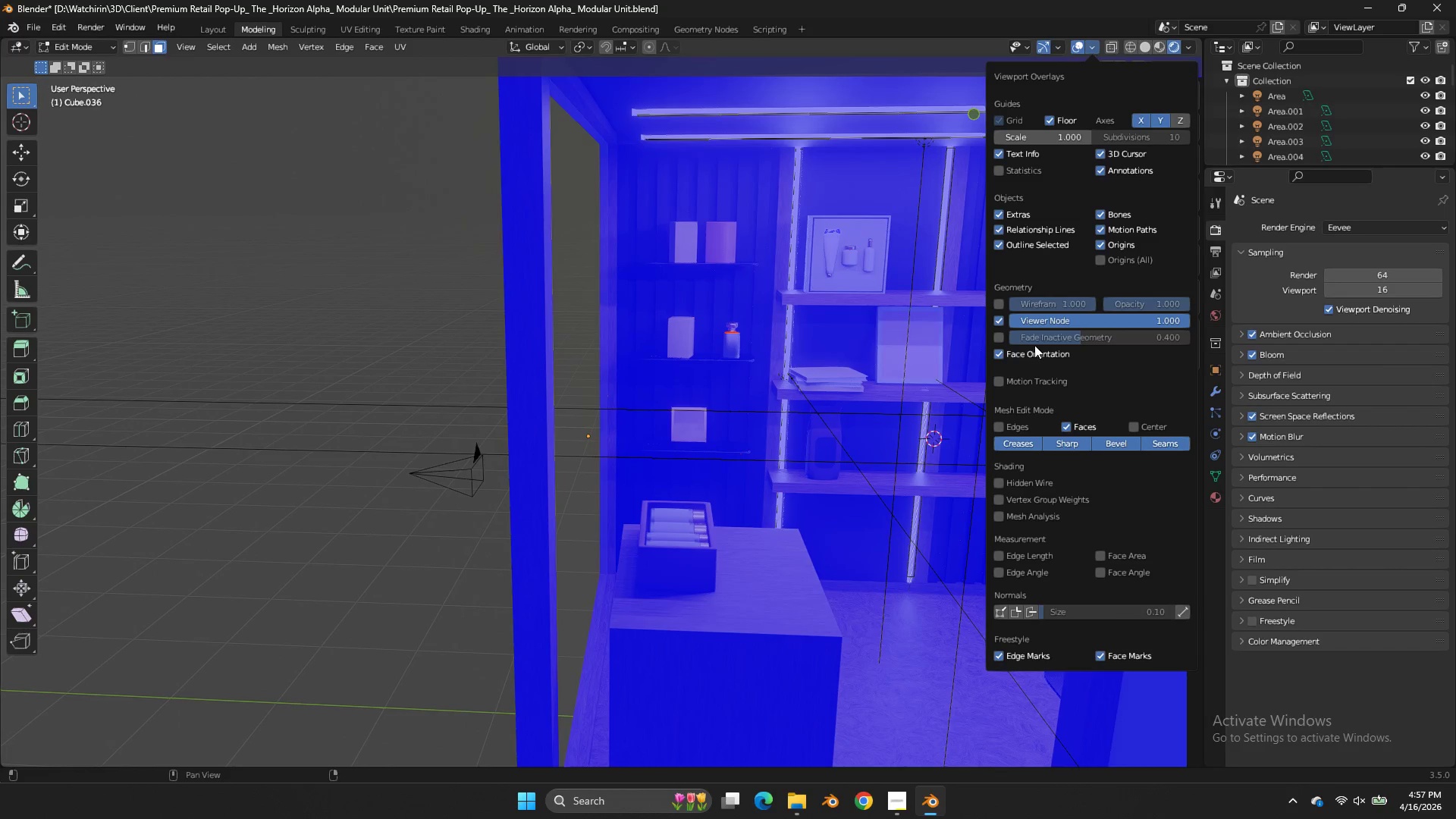 
left_click([1002, 356])
 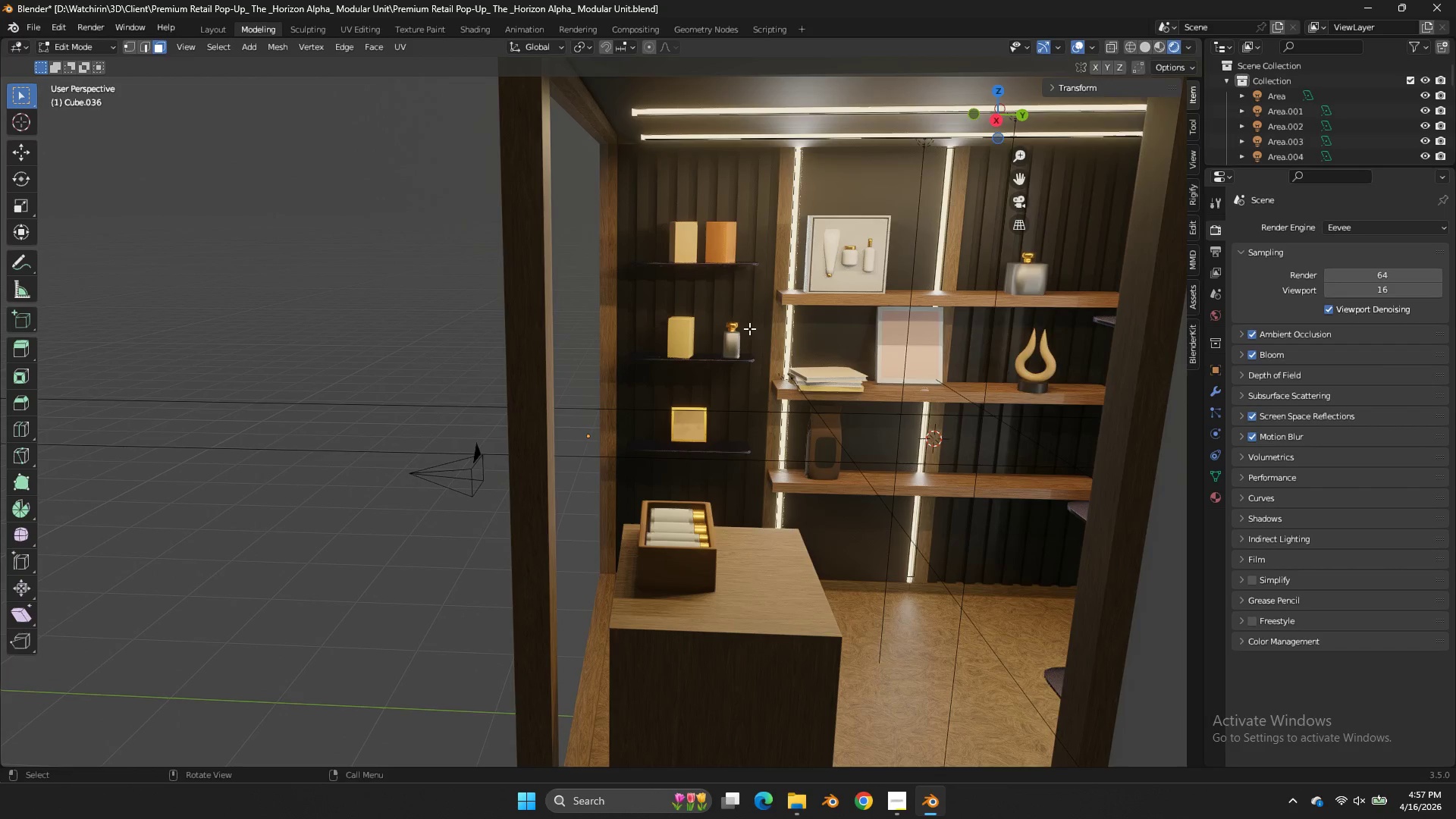 
left_click_drag(start_coordinate=[1007, 119], to_coordinate=[1130, 168])
 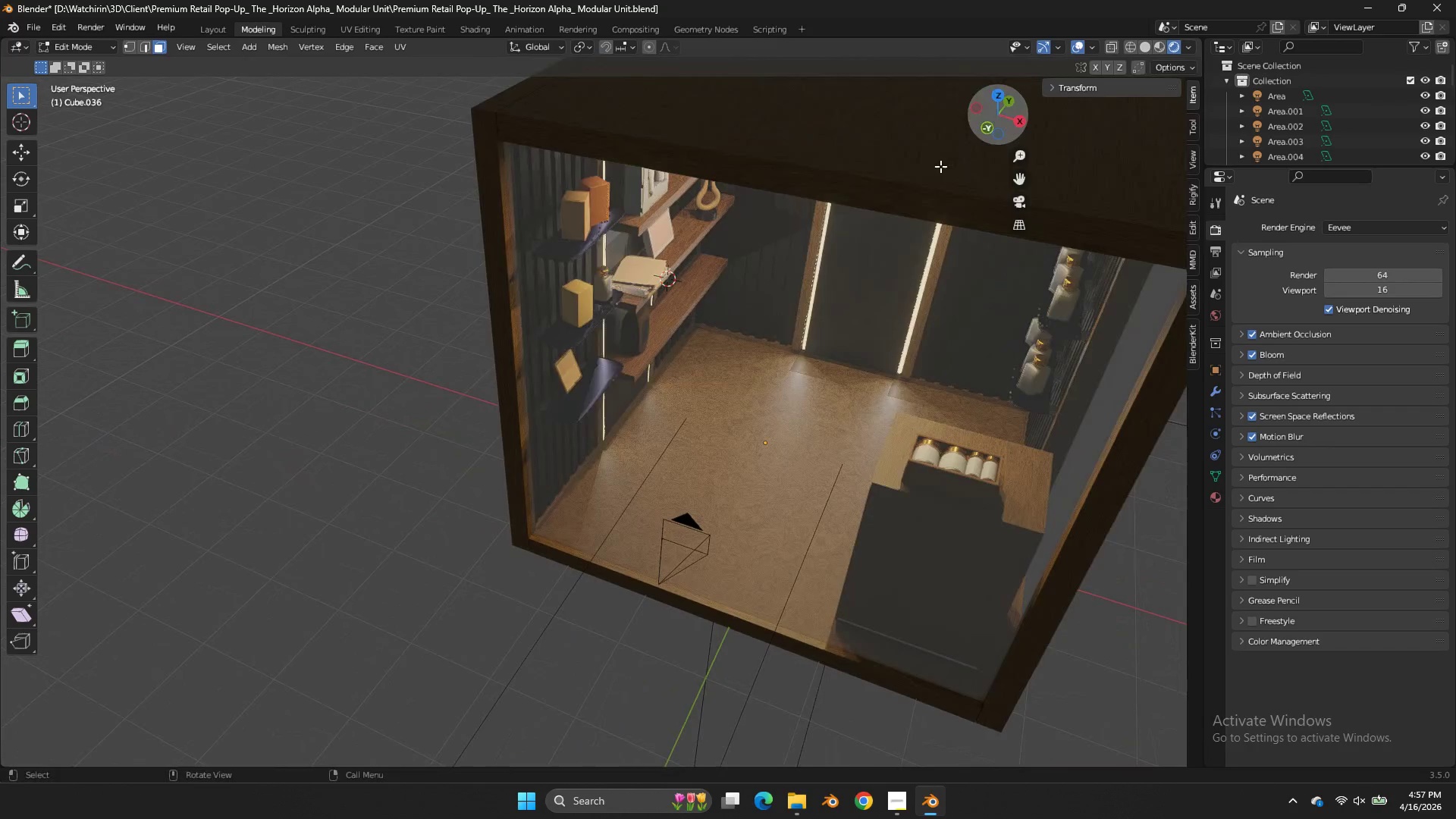 
scroll: coordinate [954, 202], scroll_direction: none, amount: 0.0
 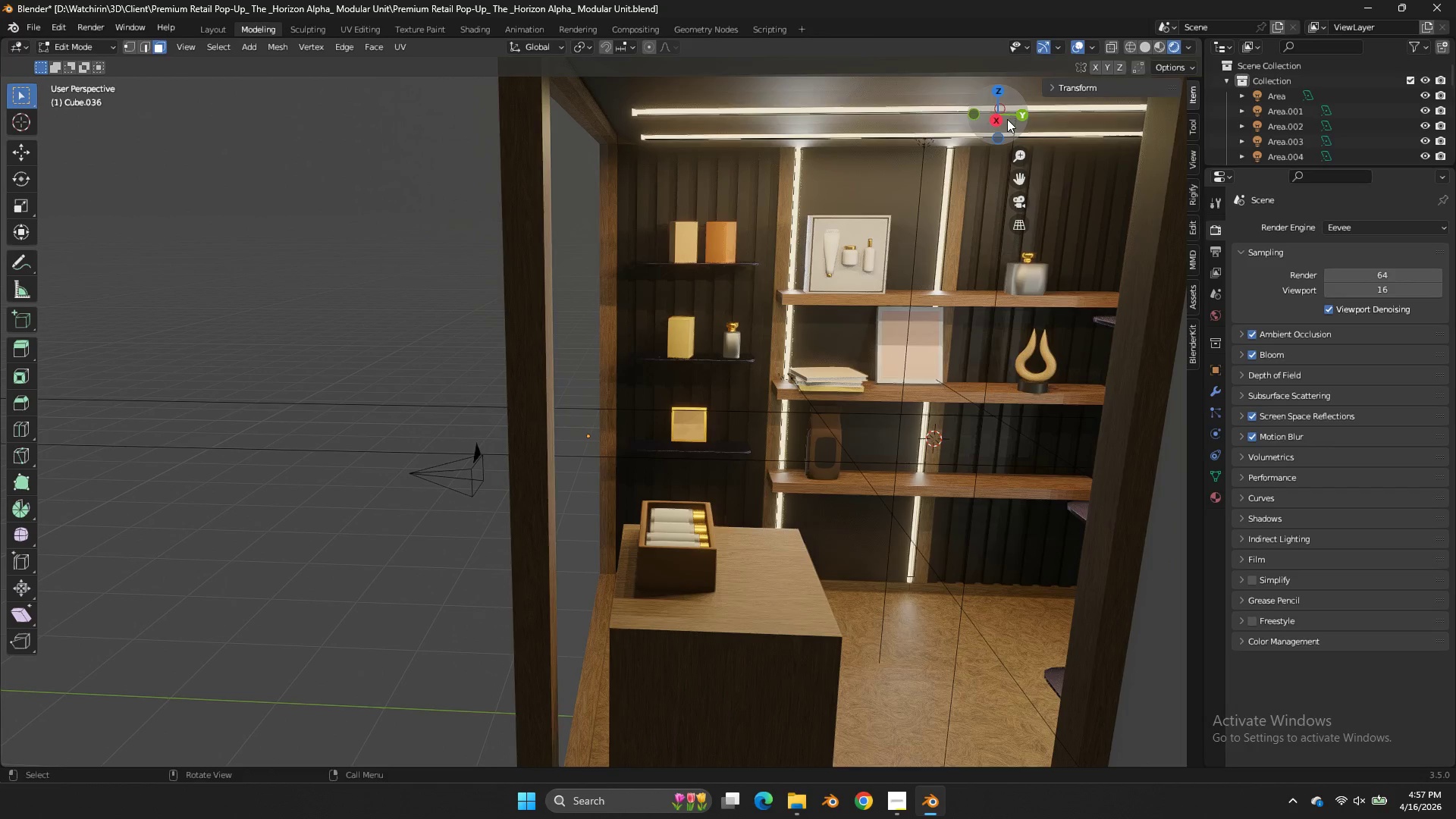 
key(Shift+A)
 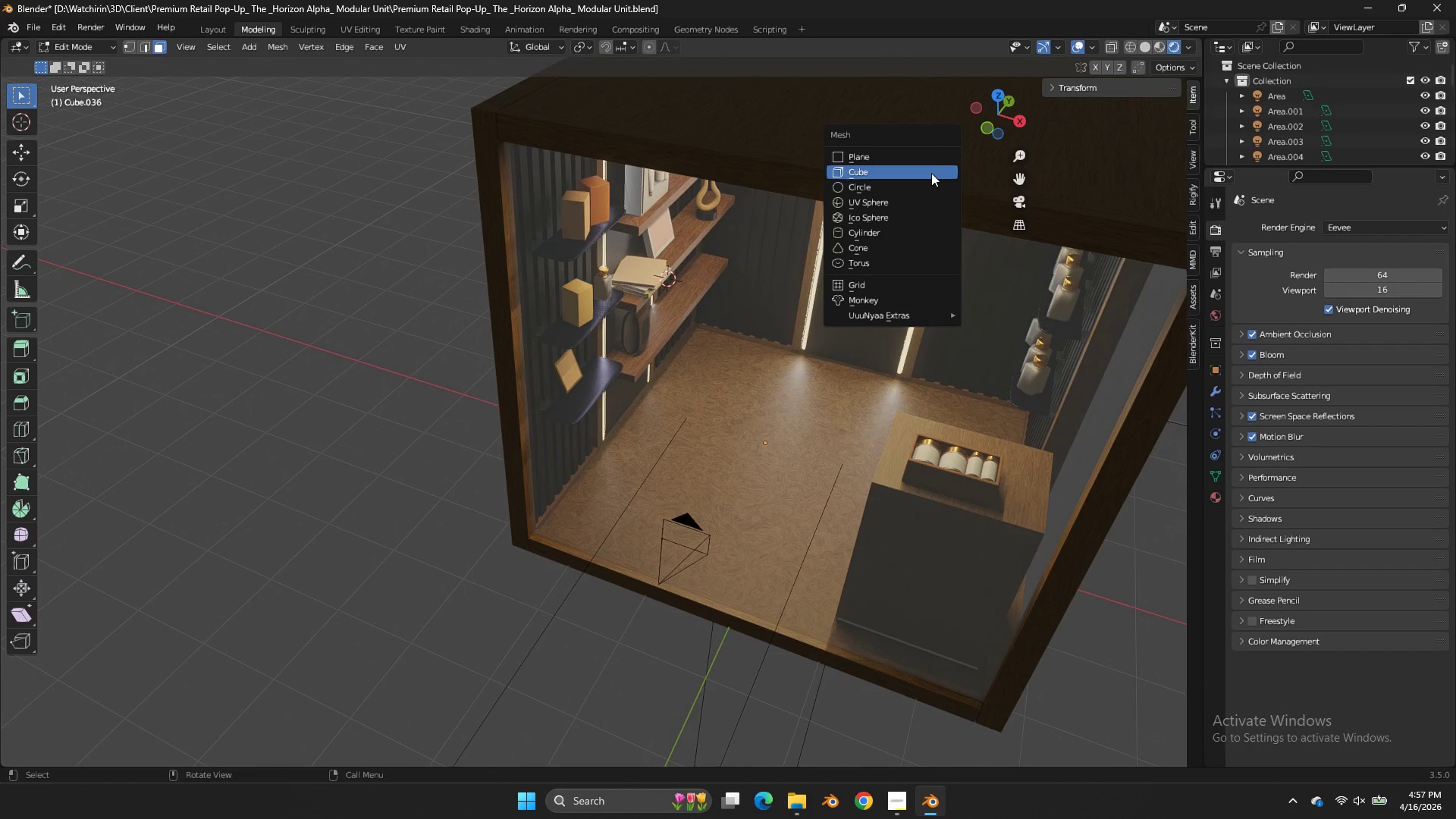 
left_click([931, 173])
 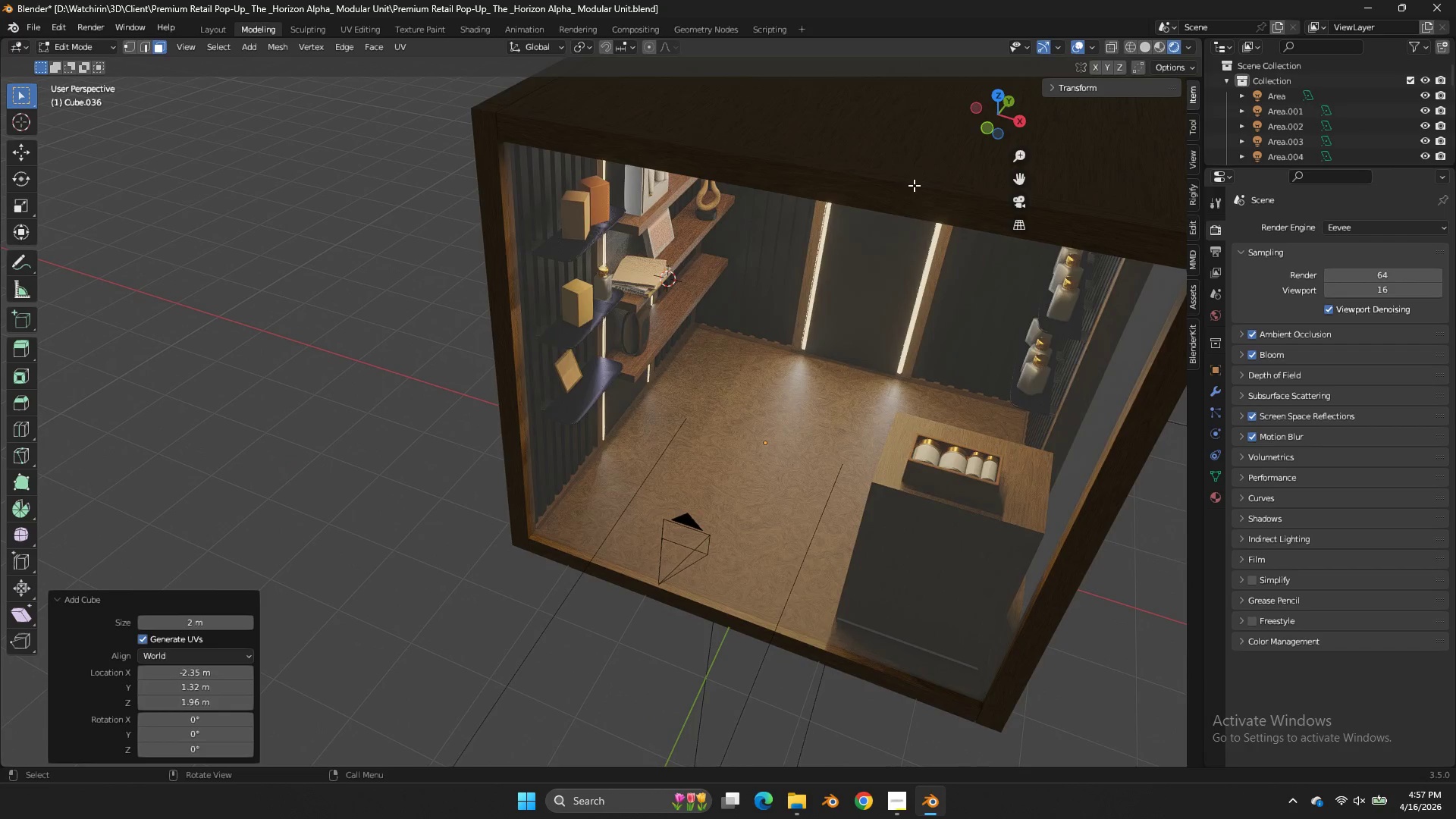 
scroll: coordinate [883, 251], scroll_direction: down, amount: 5.0
 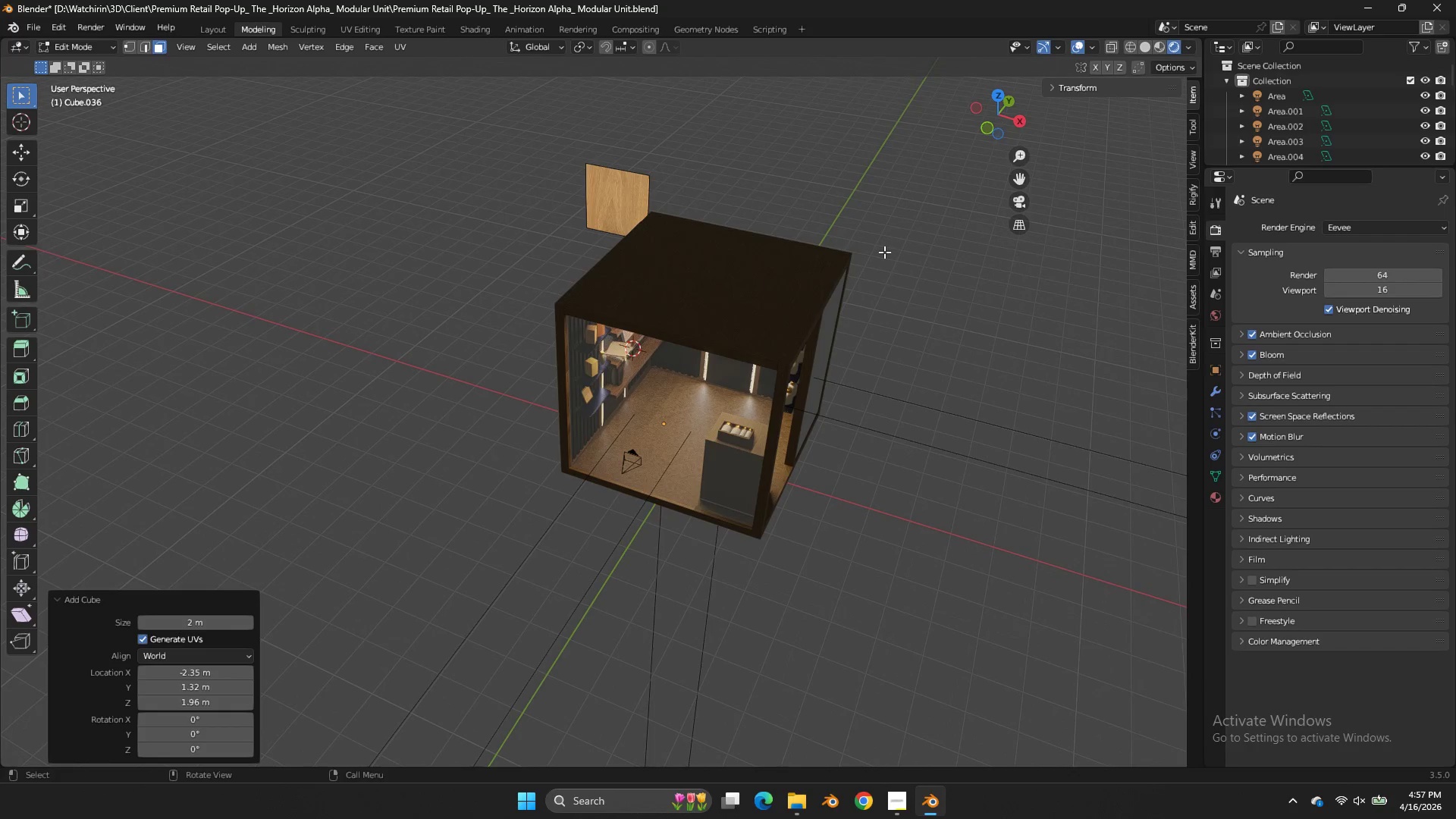 
key(Control+Z)
 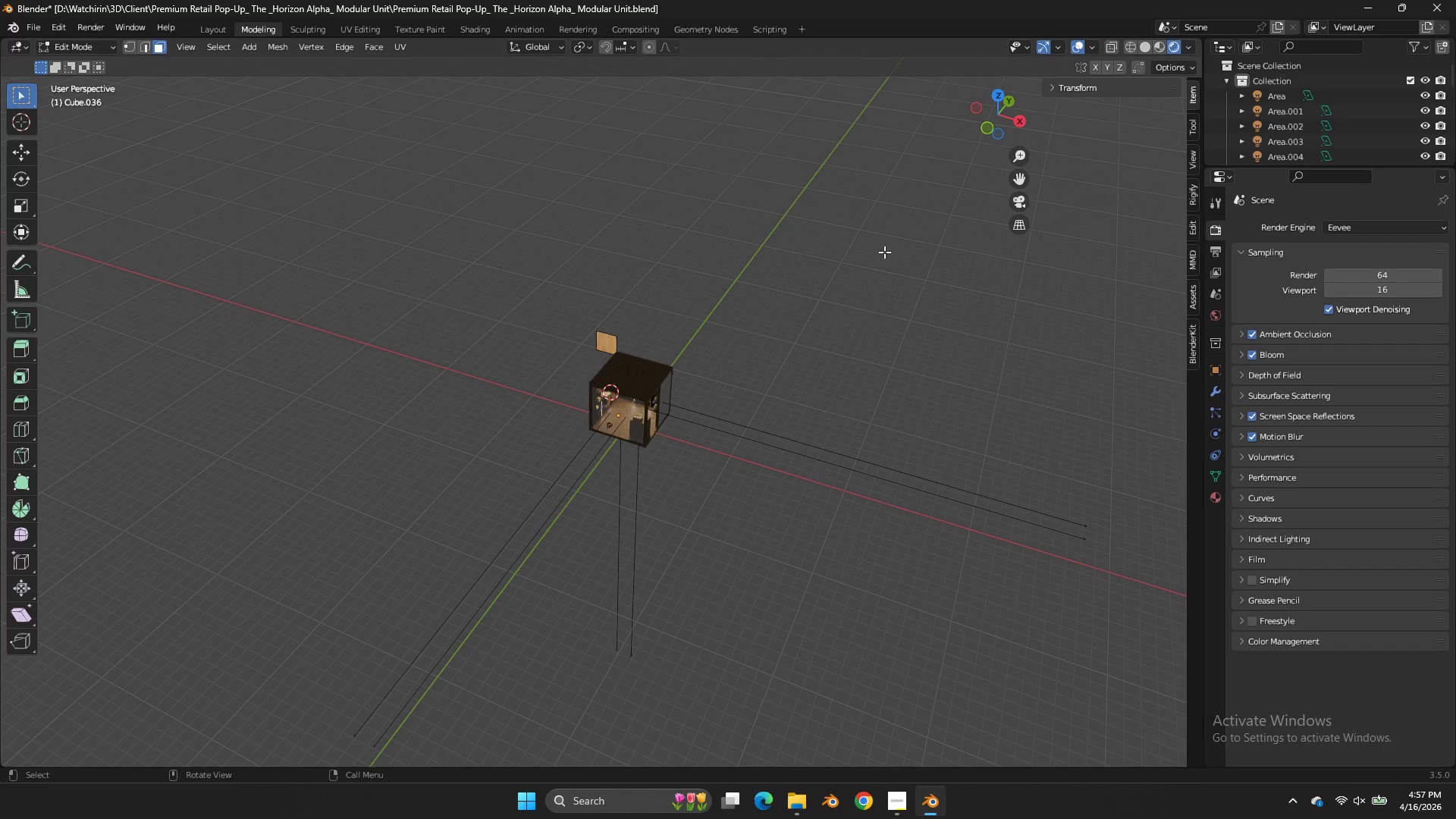 
scroll: coordinate [884, 252], scroll_direction: down, amount: 2.0
 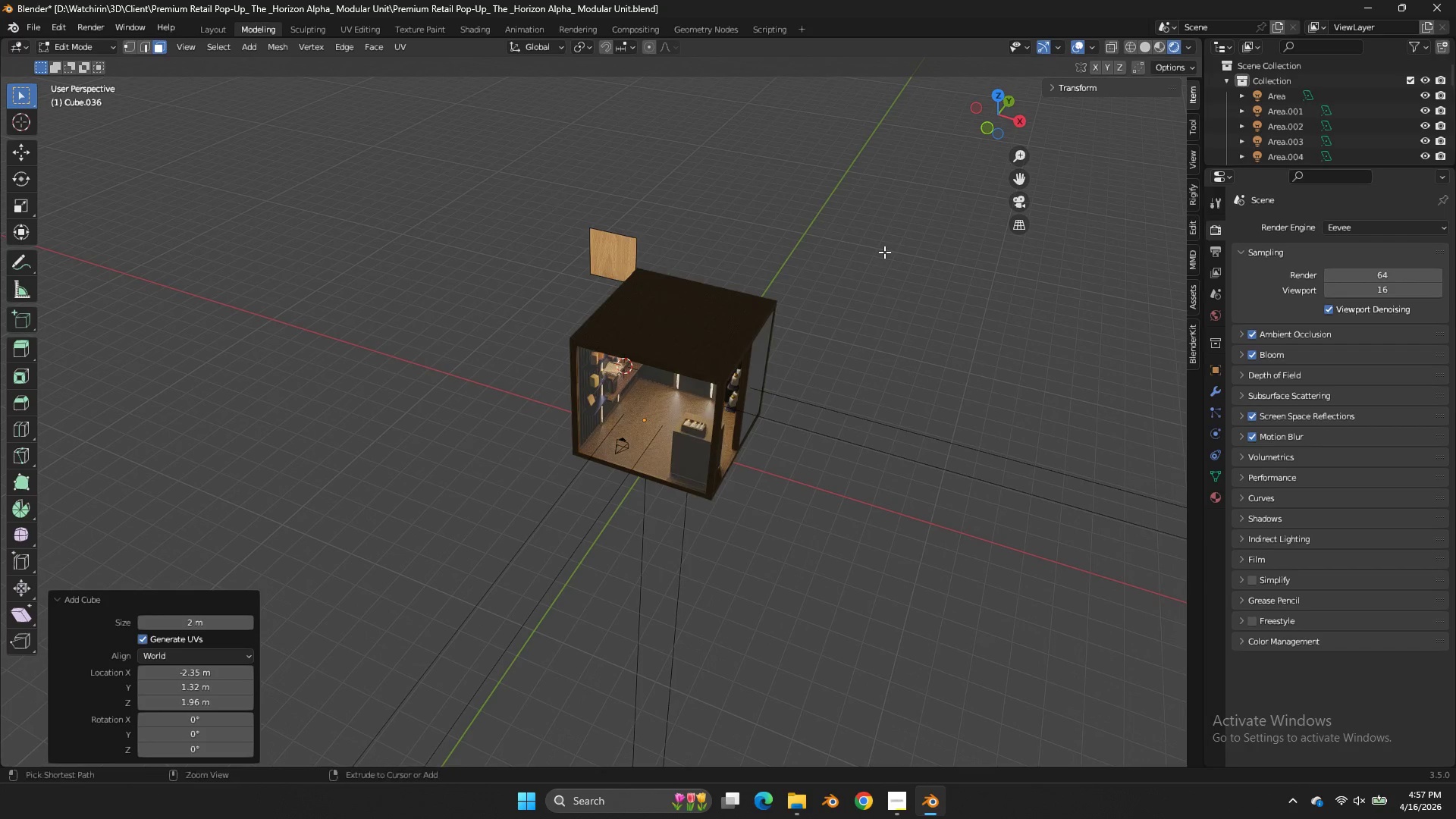 
key(Tab)
 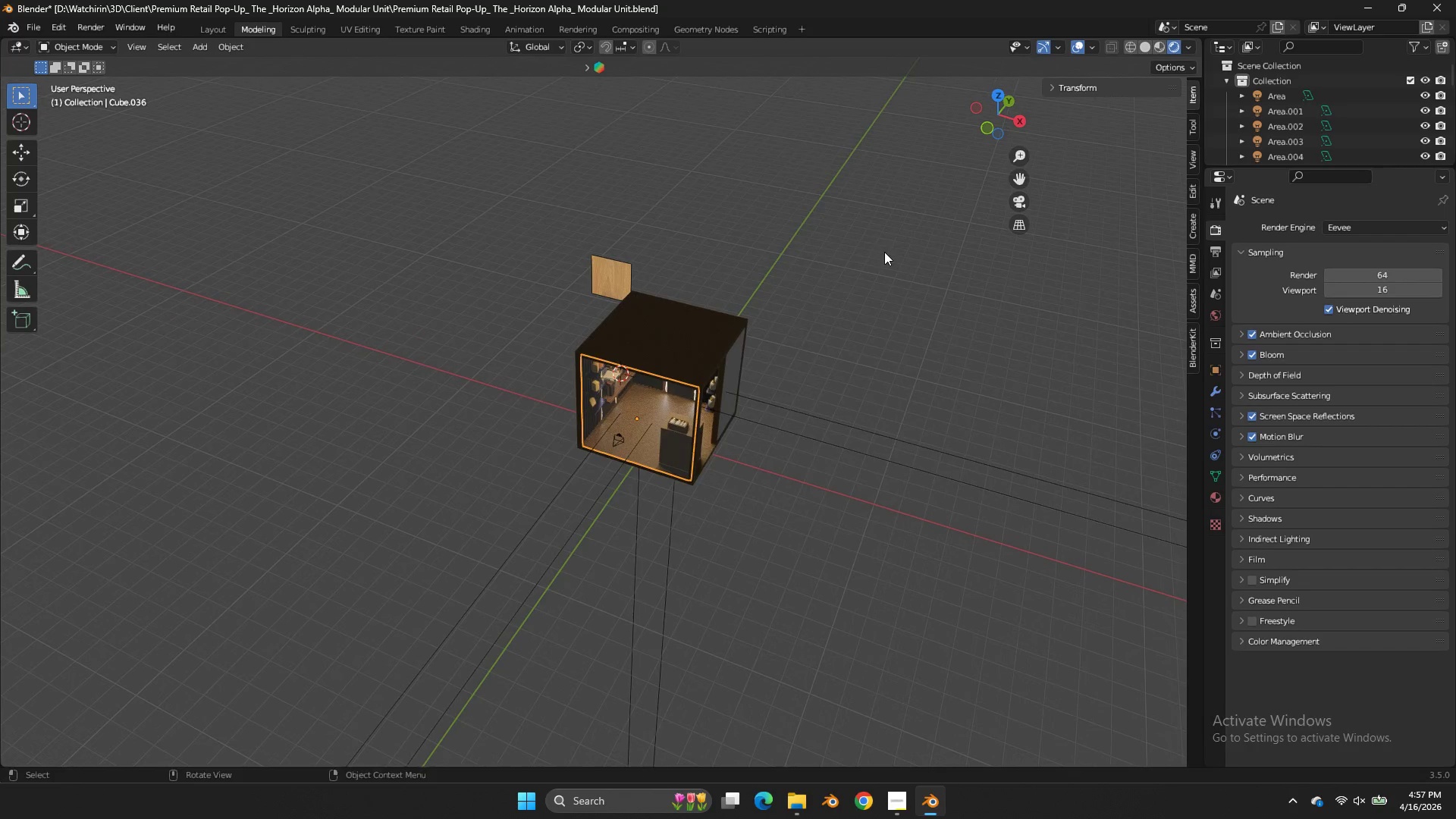 
key(Shift+ShiftLeft)
 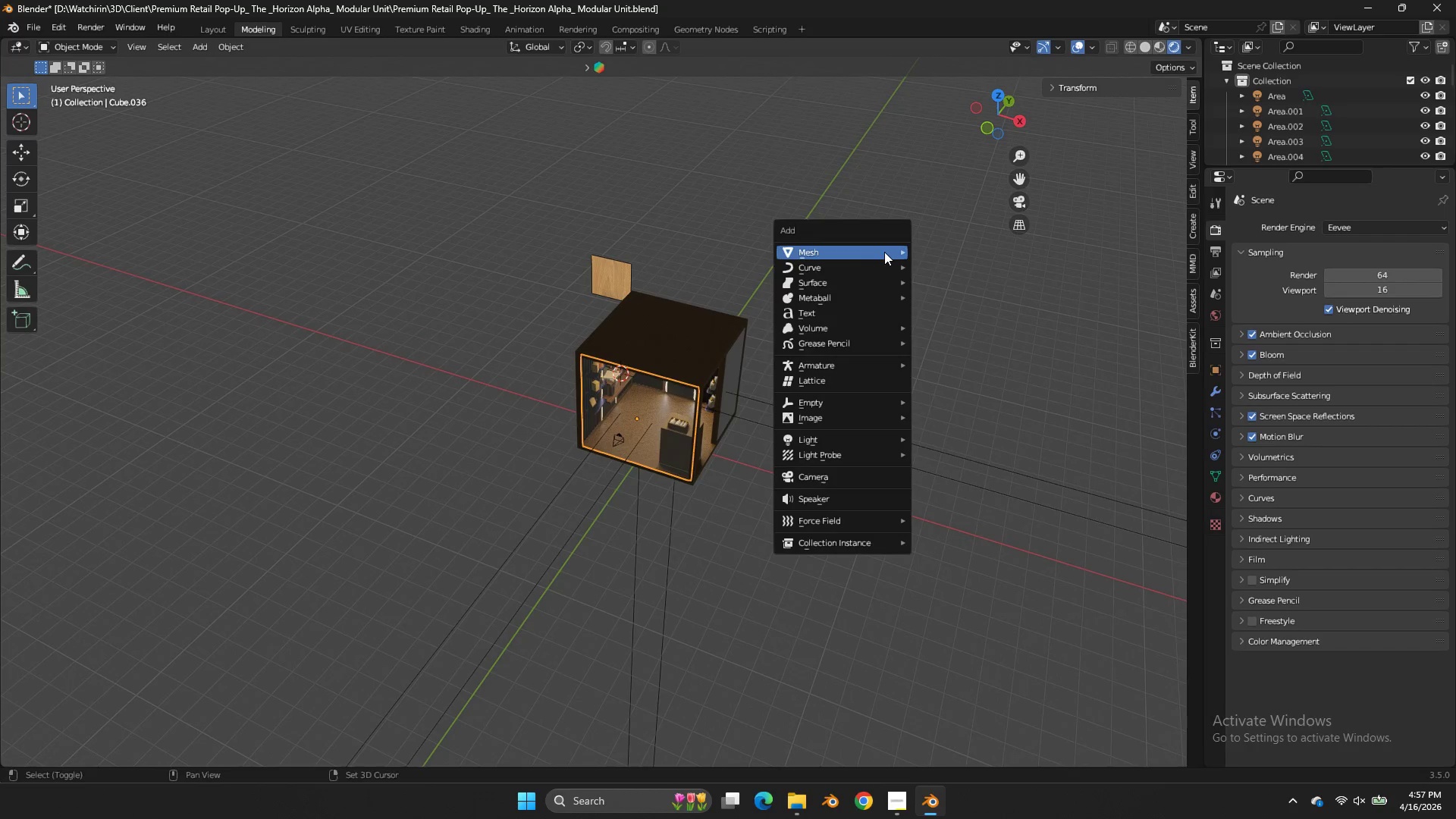 
key(Shift+A)
 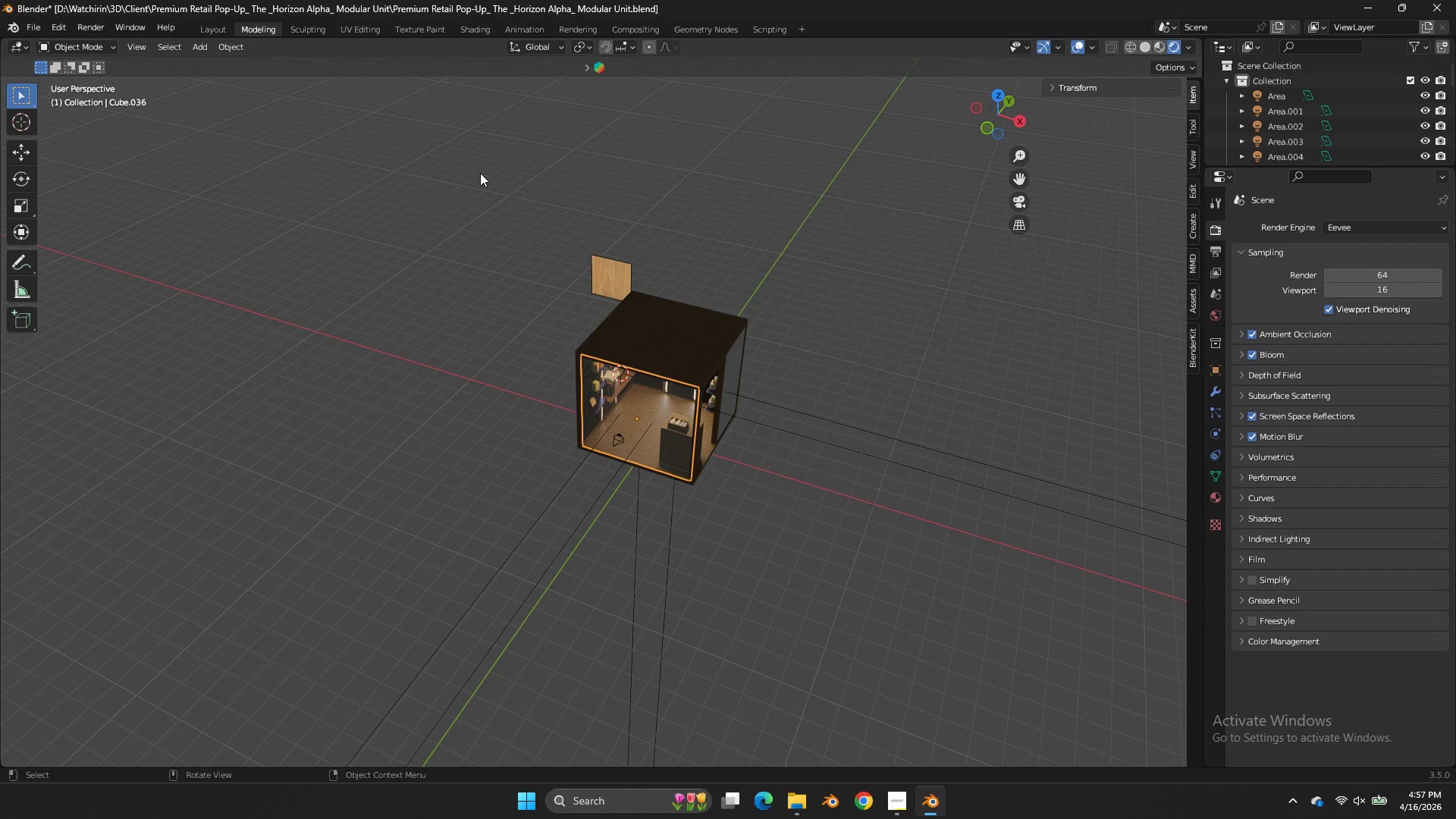 
type(SA)
 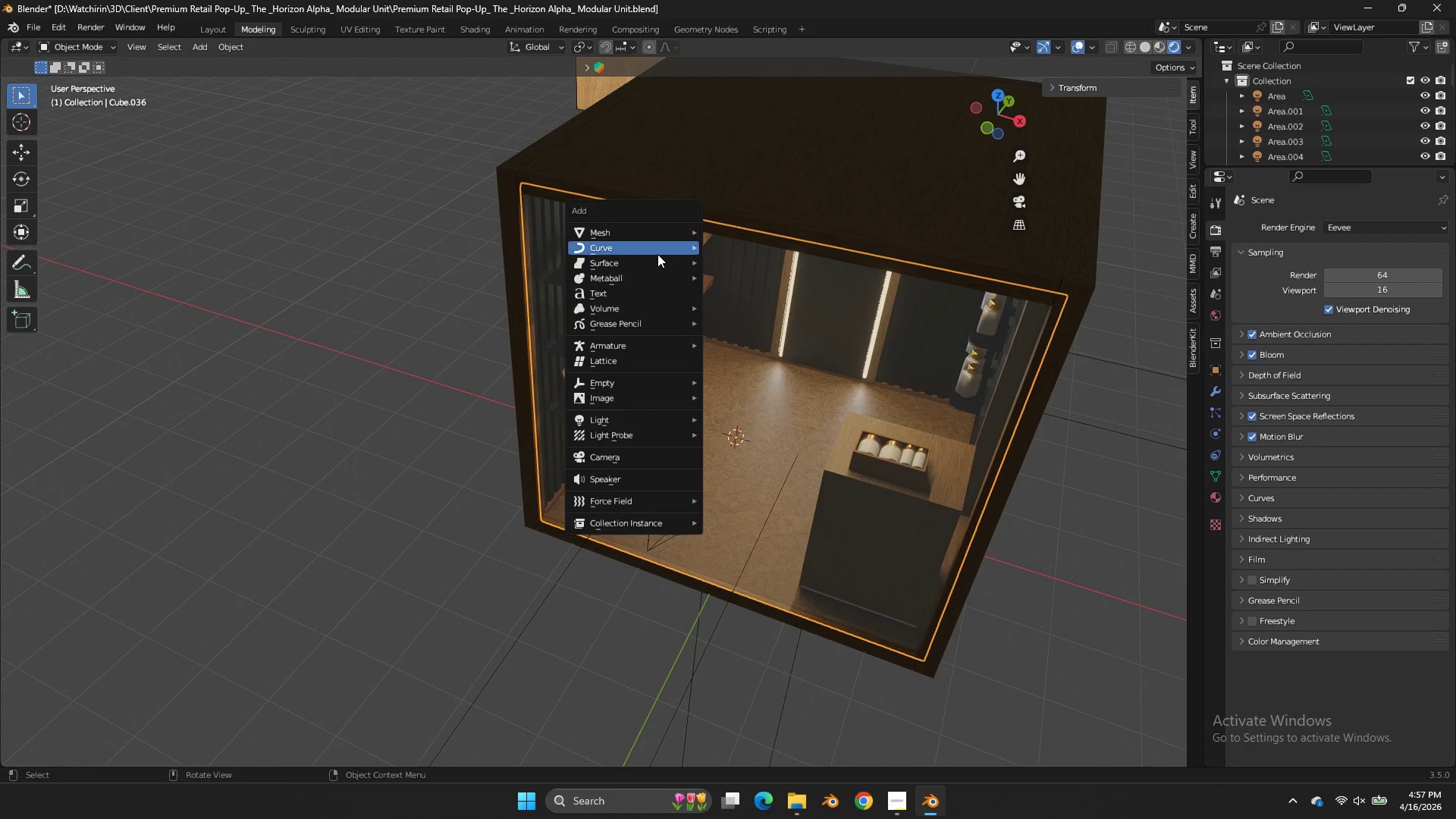 
scroll: coordinate [672, 244], scroll_direction: up, amount: 7.0
 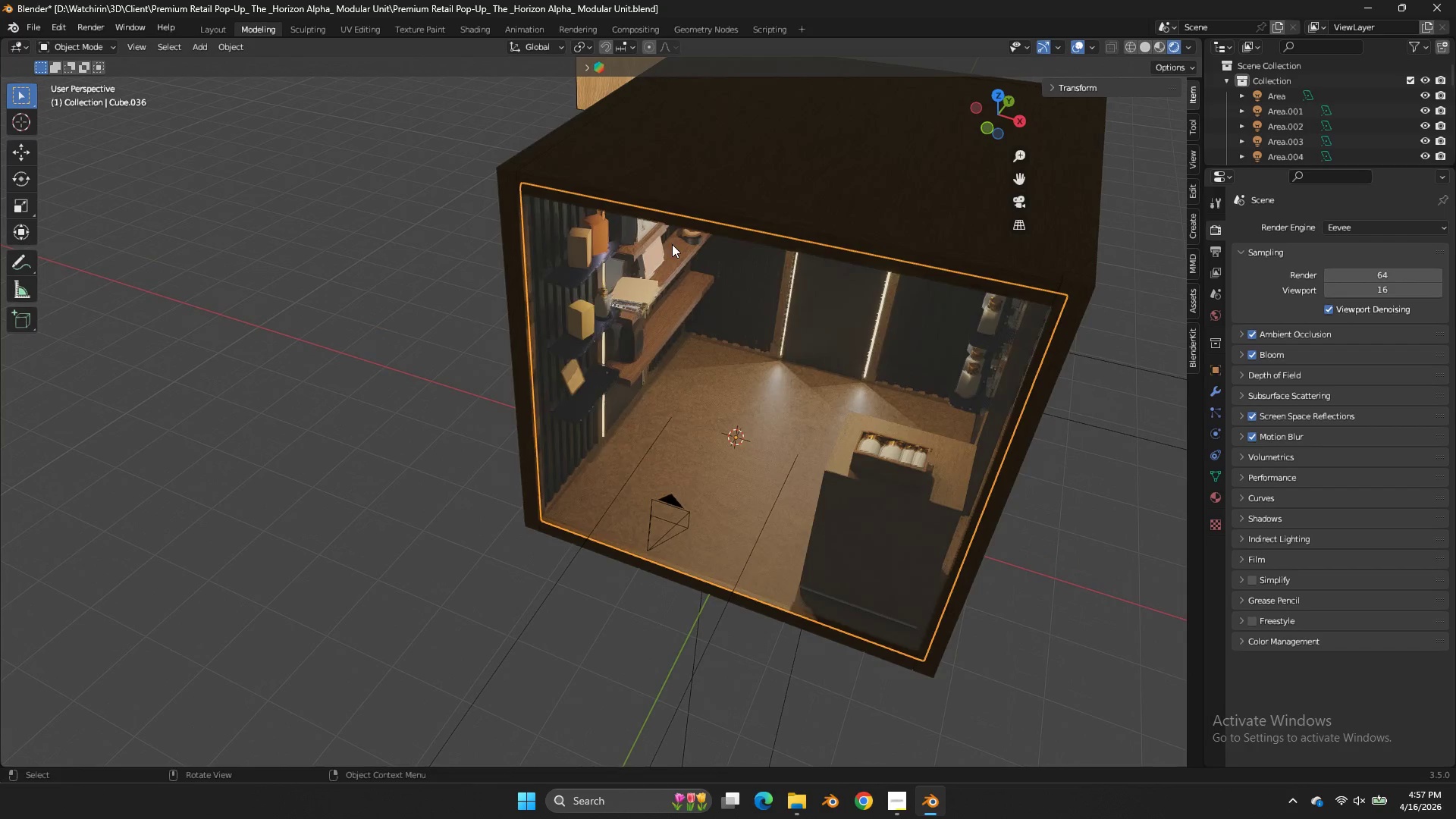 
left_click([676, 230])
 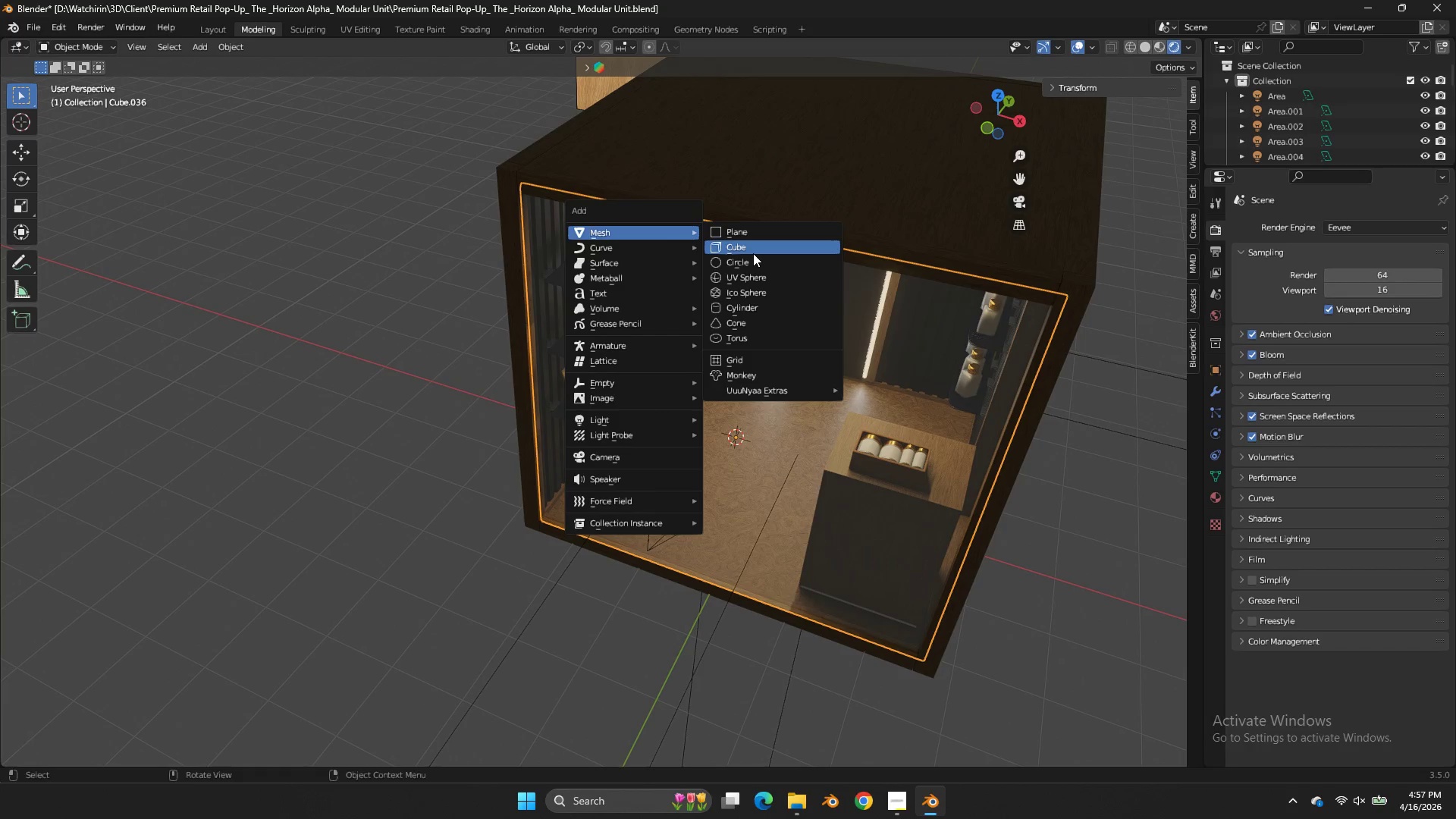 
left_click([753, 253])
 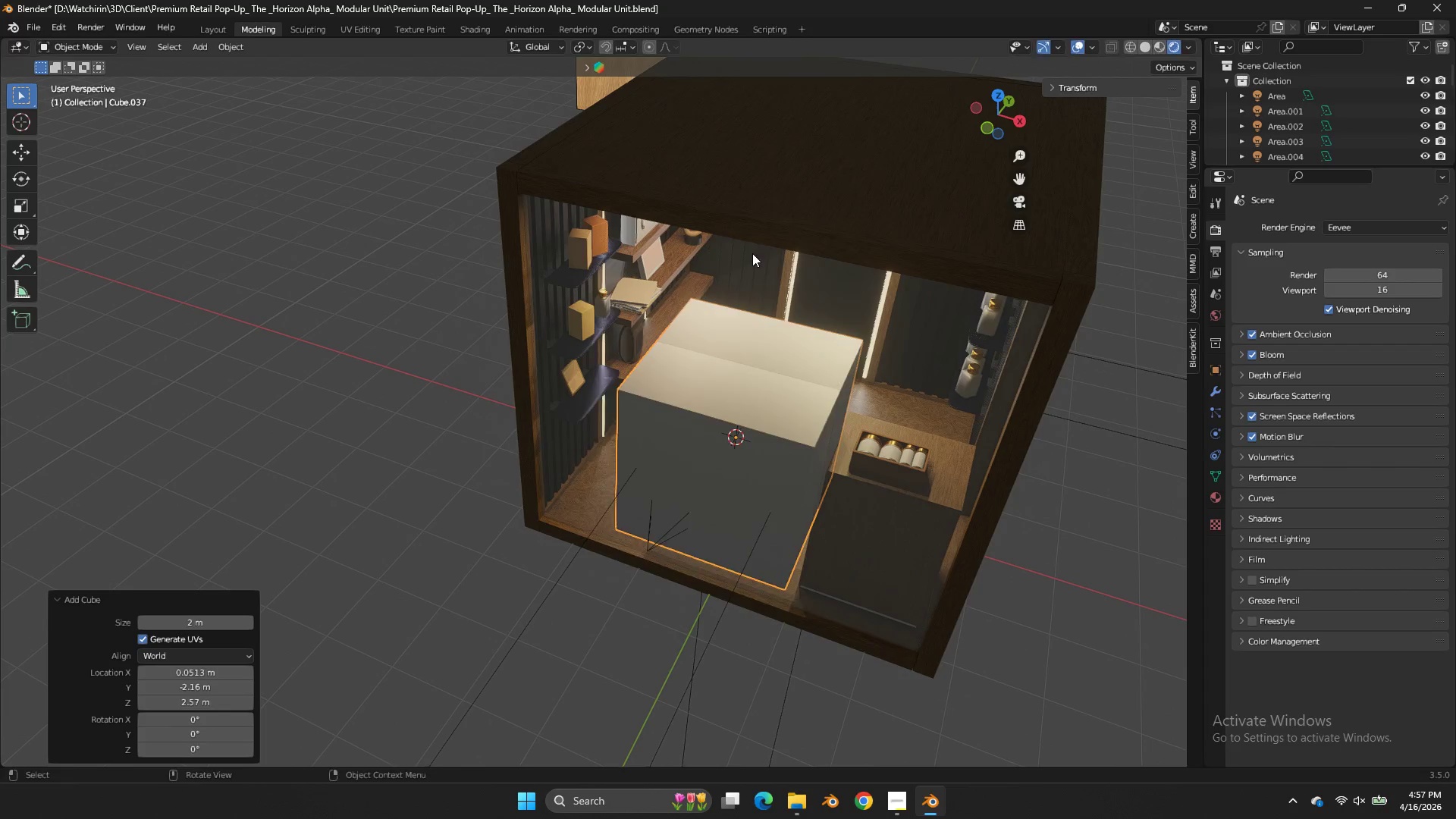 
key(G)
 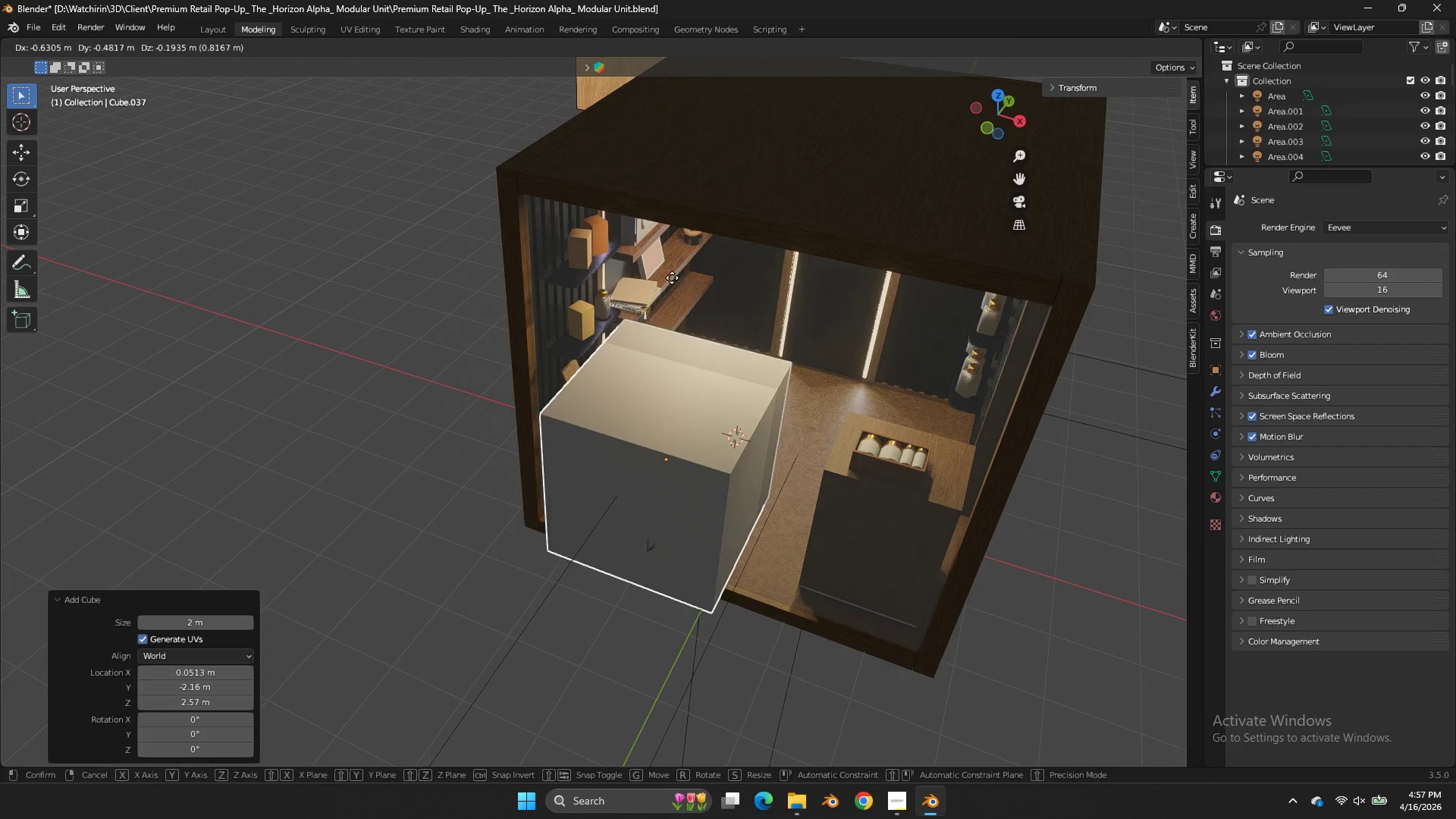 
left_click([639, 279])
 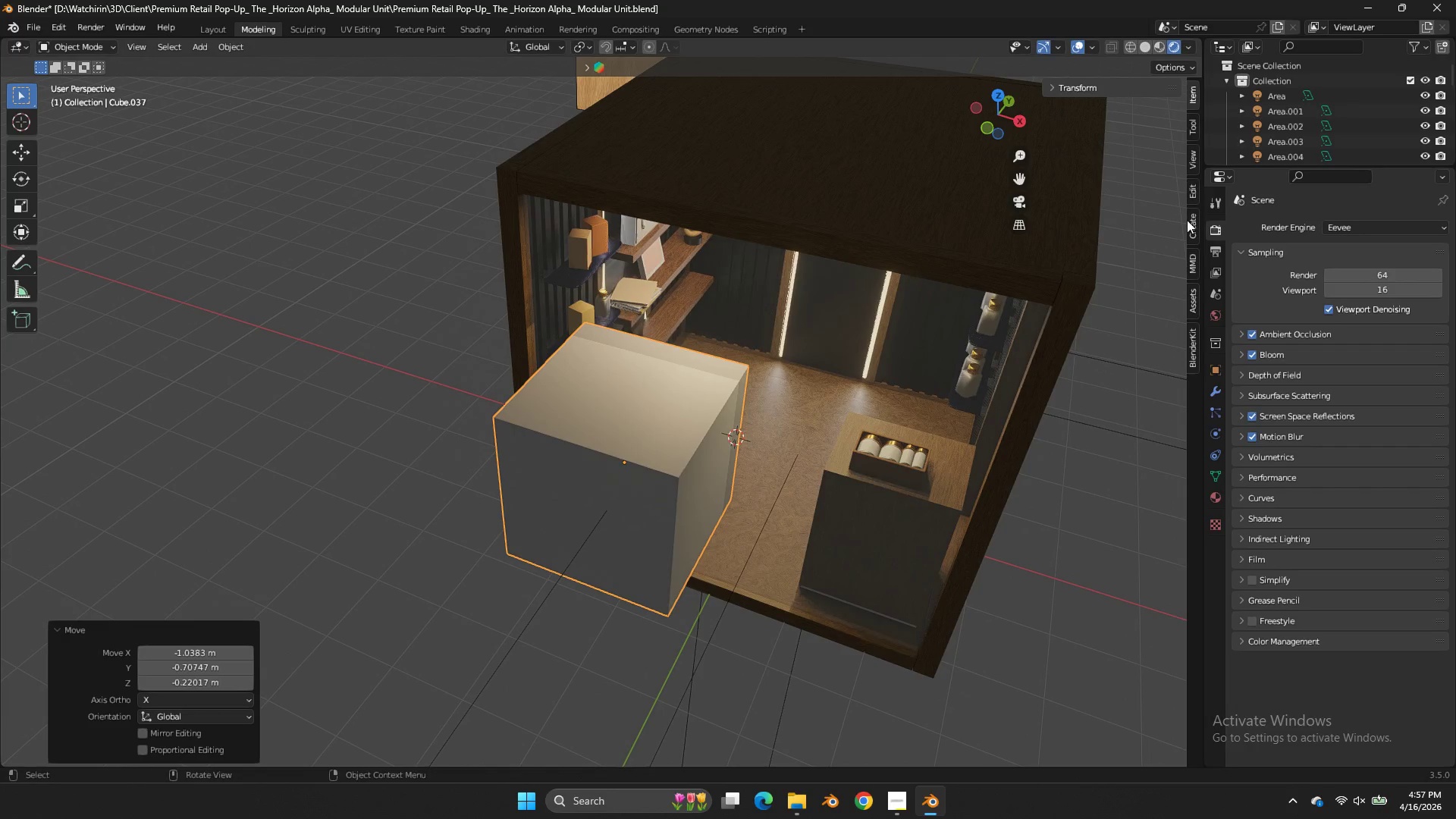 
left_click_drag(start_coordinate=[1012, 115], to_coordinate=[939, 88])
 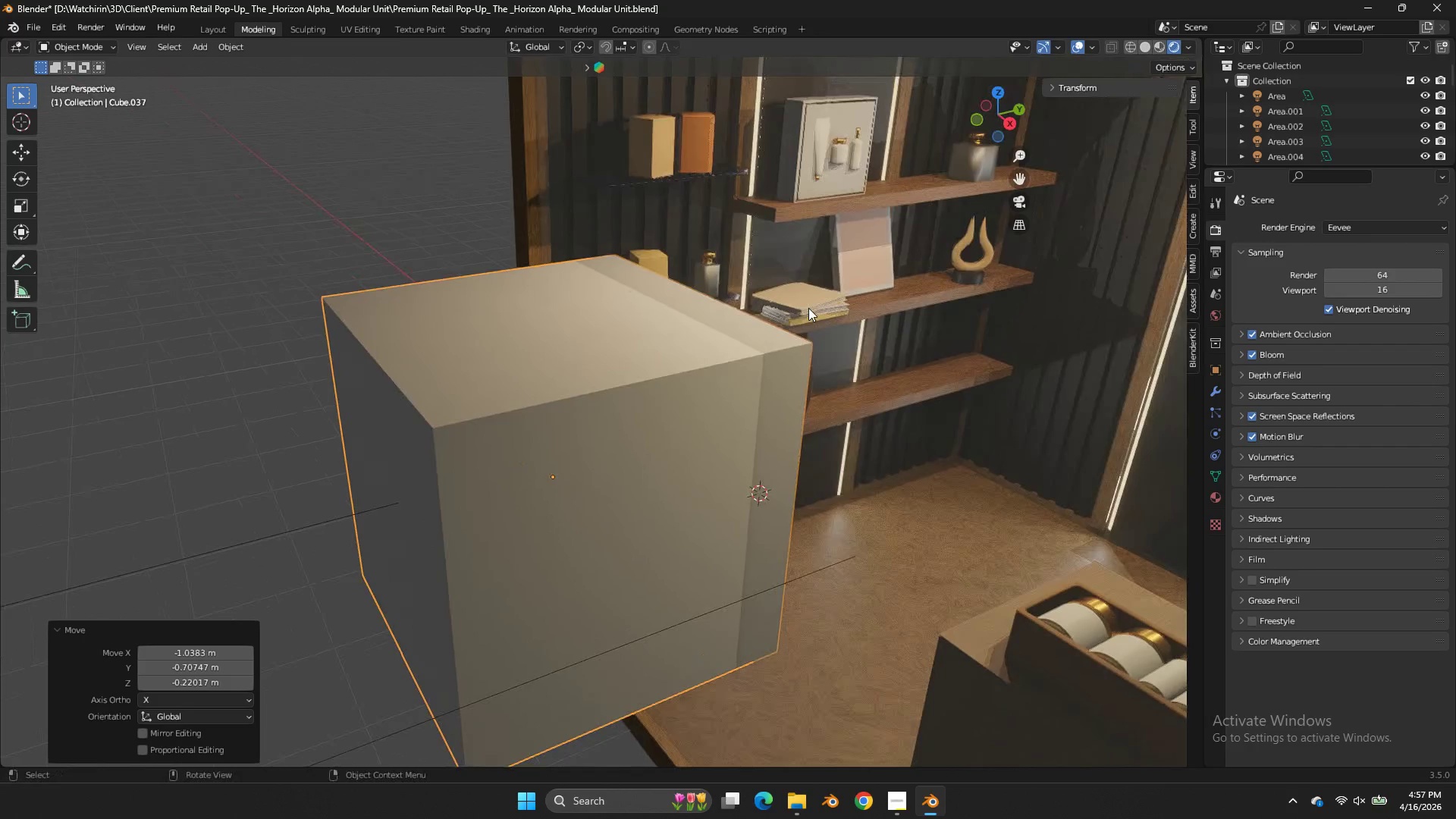 
scroll: coordinate [1006, 127], scroll_direction: up, amount: 5.0
 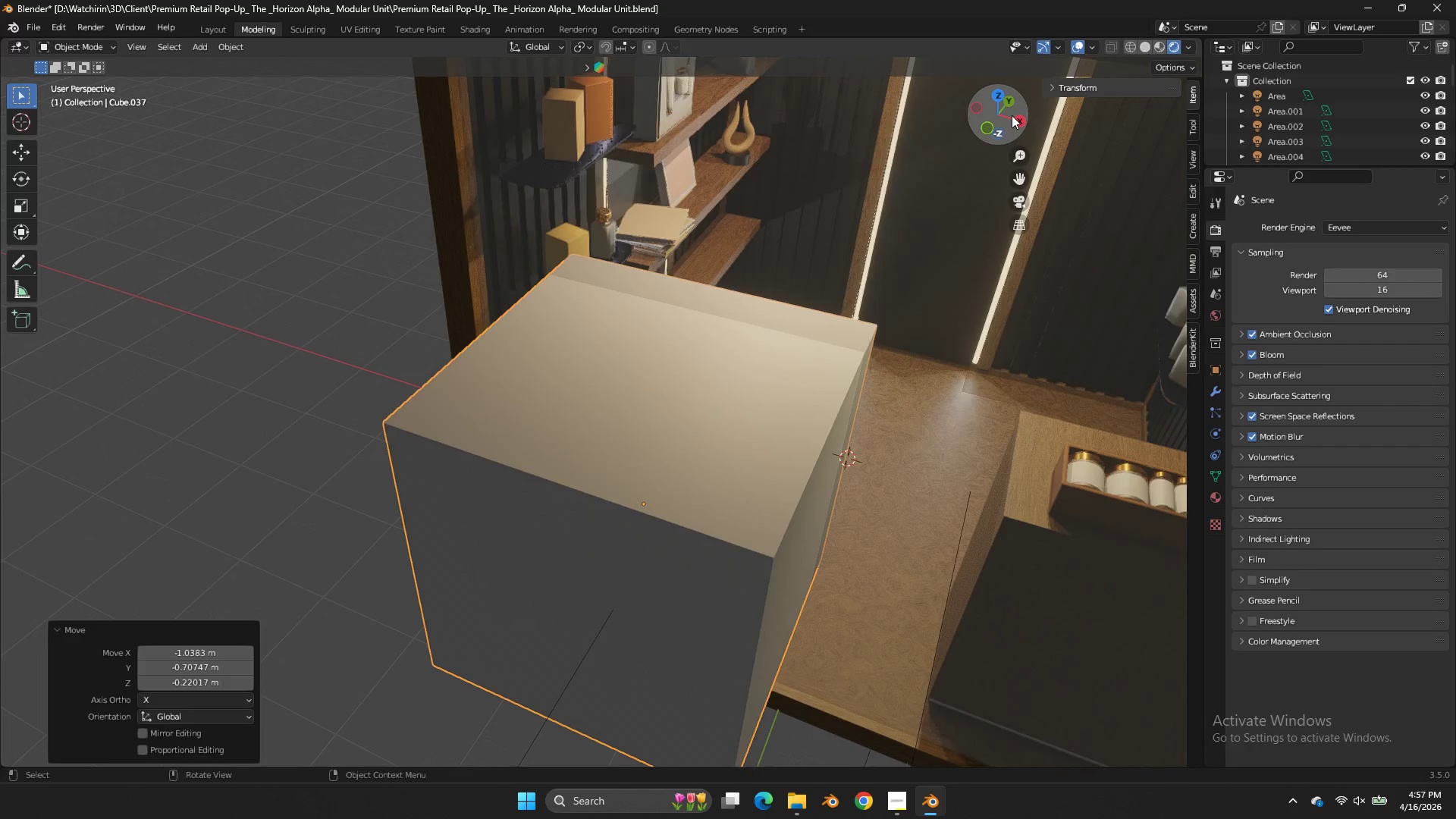 
type(gz)
 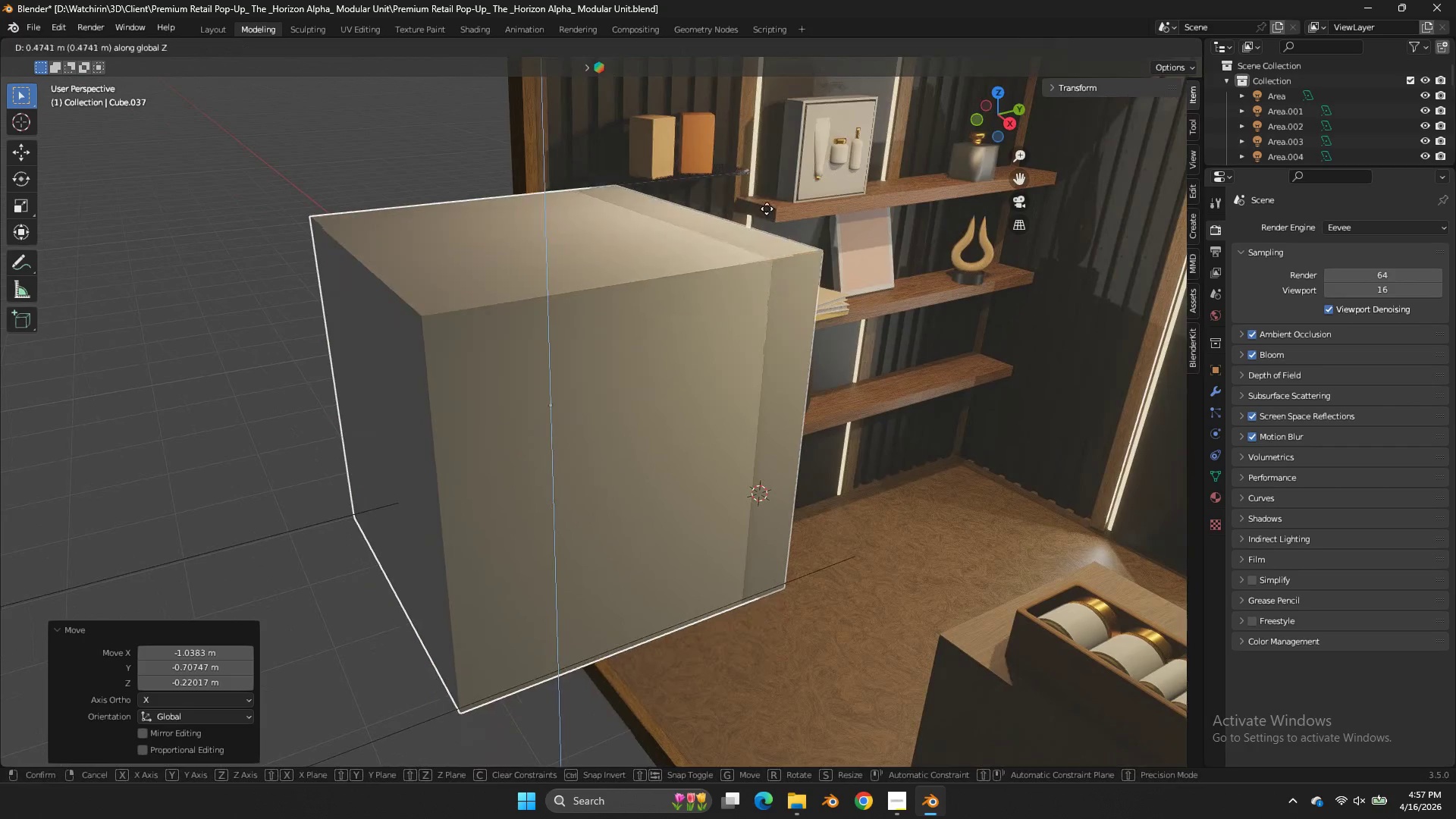 
left_click([767, 209])
 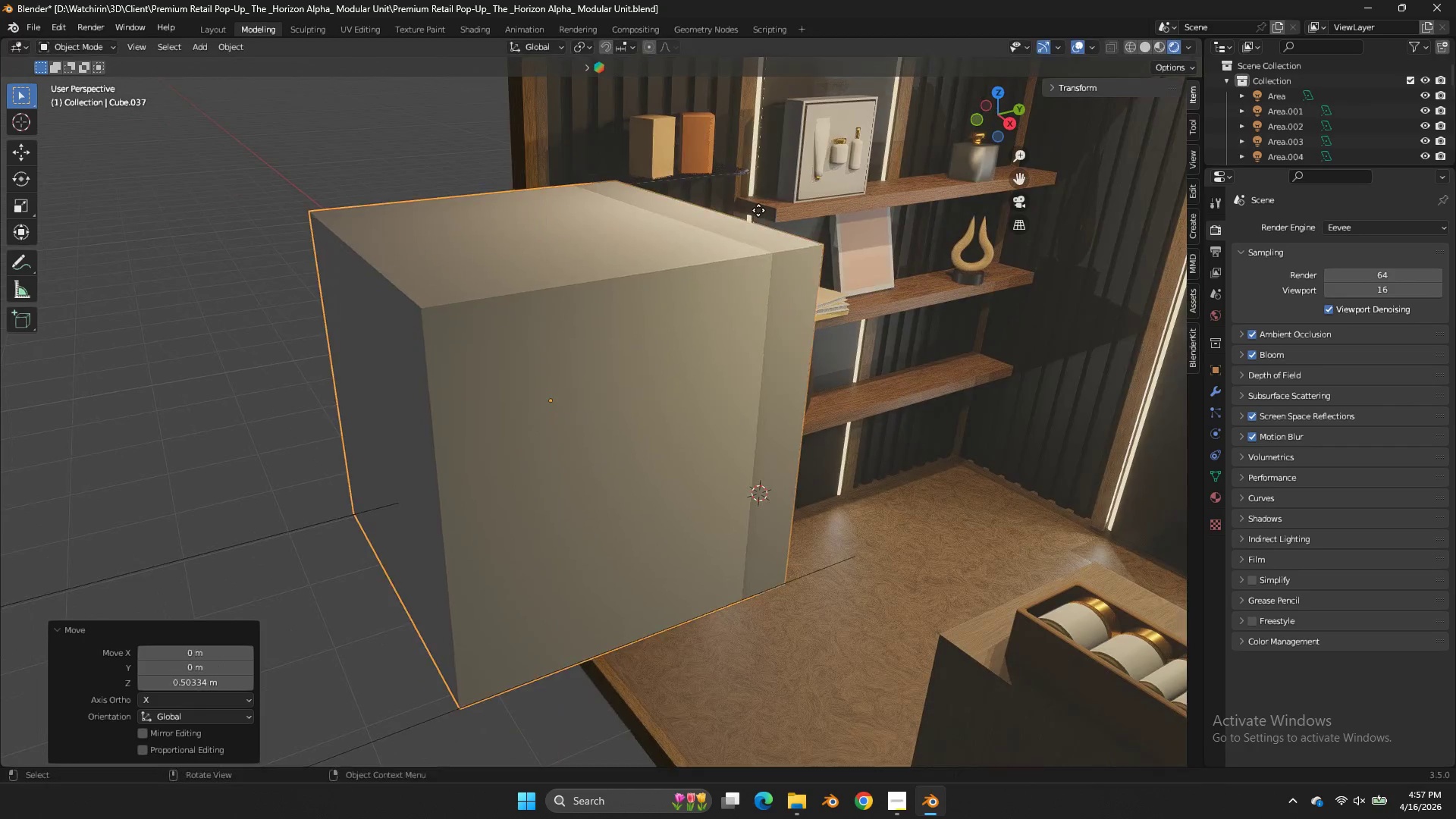 
key(G)
 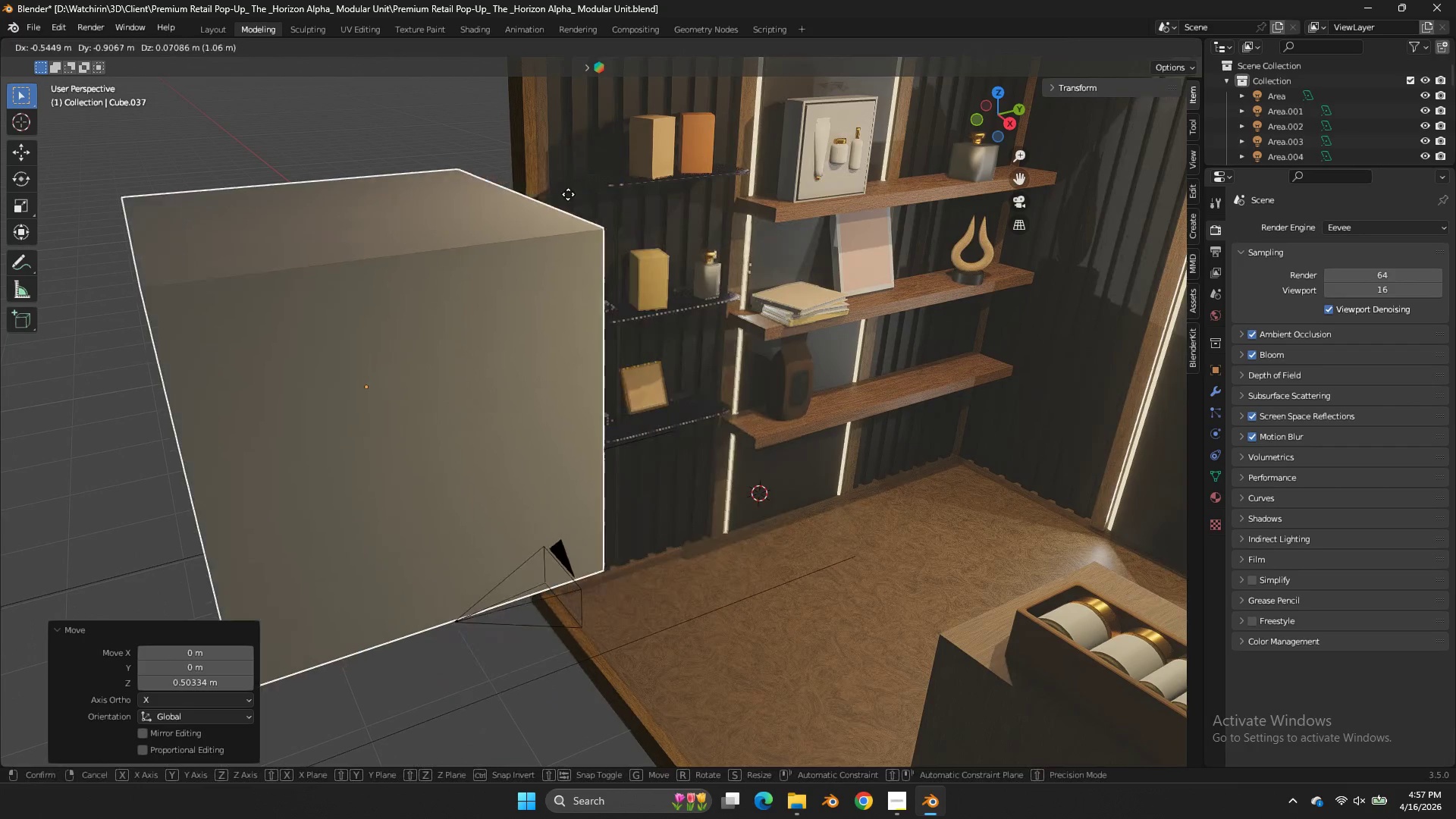 
left_click([565, 194])
 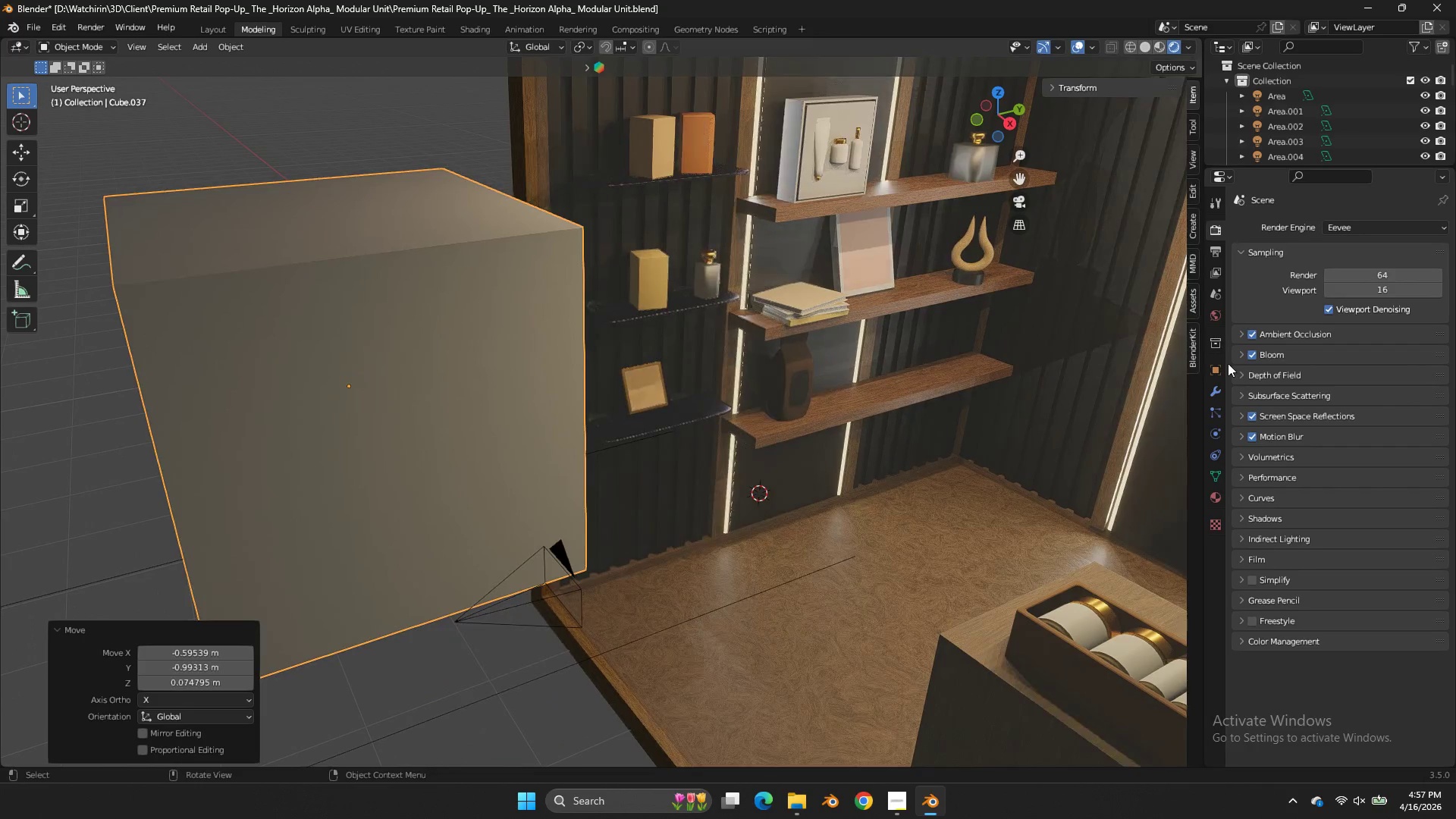 
scroll: coordinate [1228, 363], scroll_direction: down, amount: 2.0
 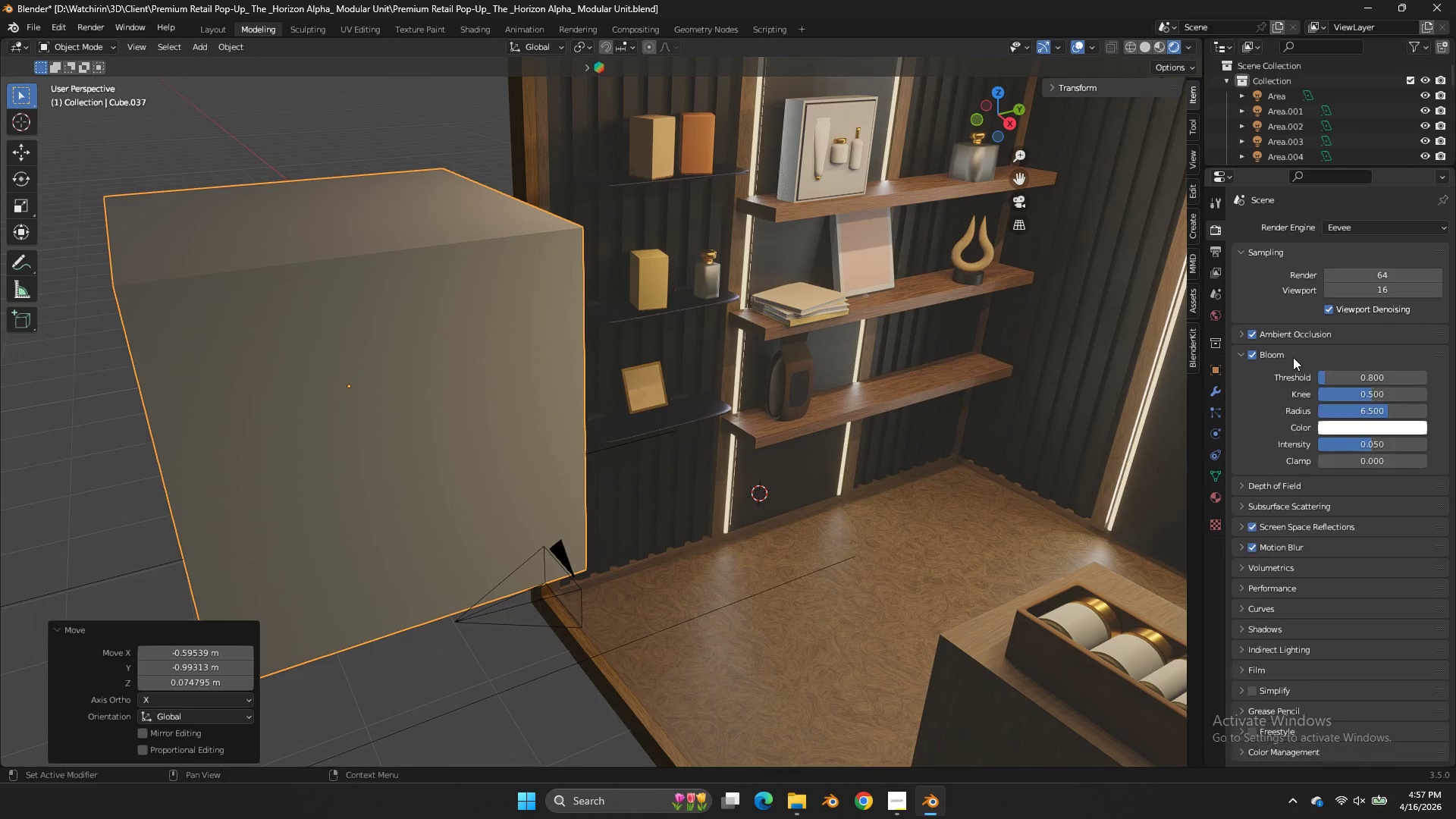 
double_click([1294, 356])
 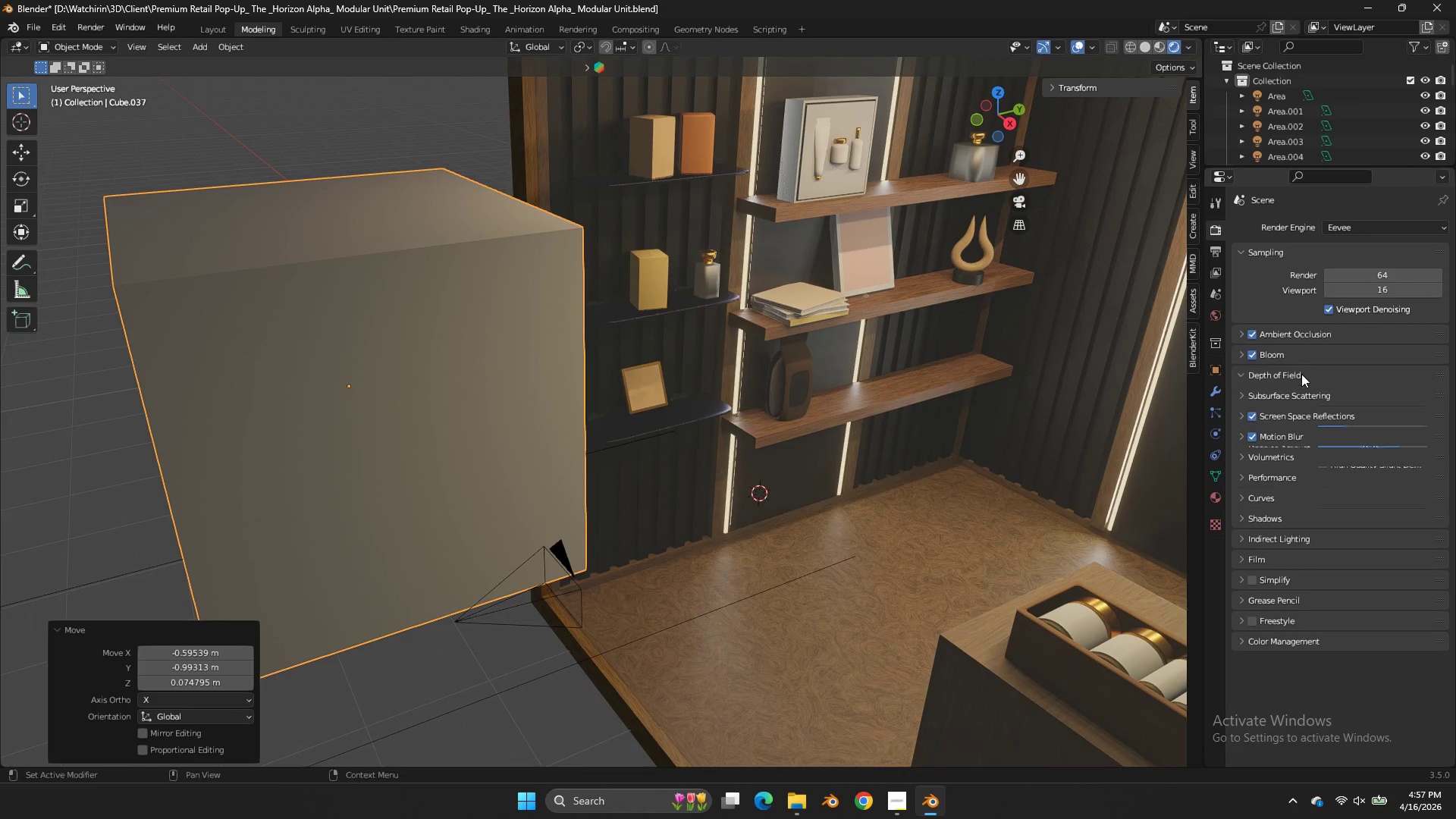 
triple_click([1301, 374])
 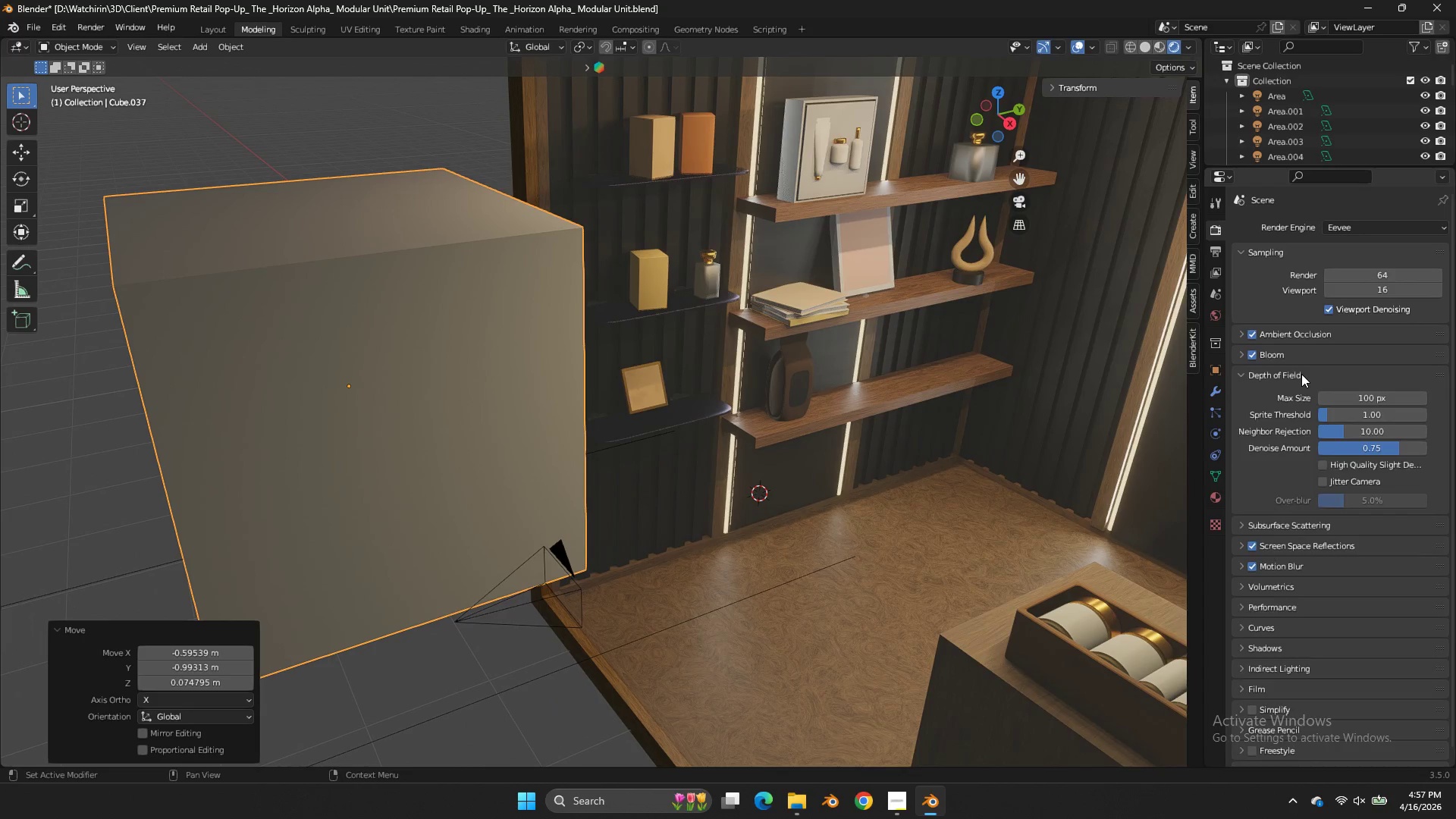 
triple_click([1301, 374])
 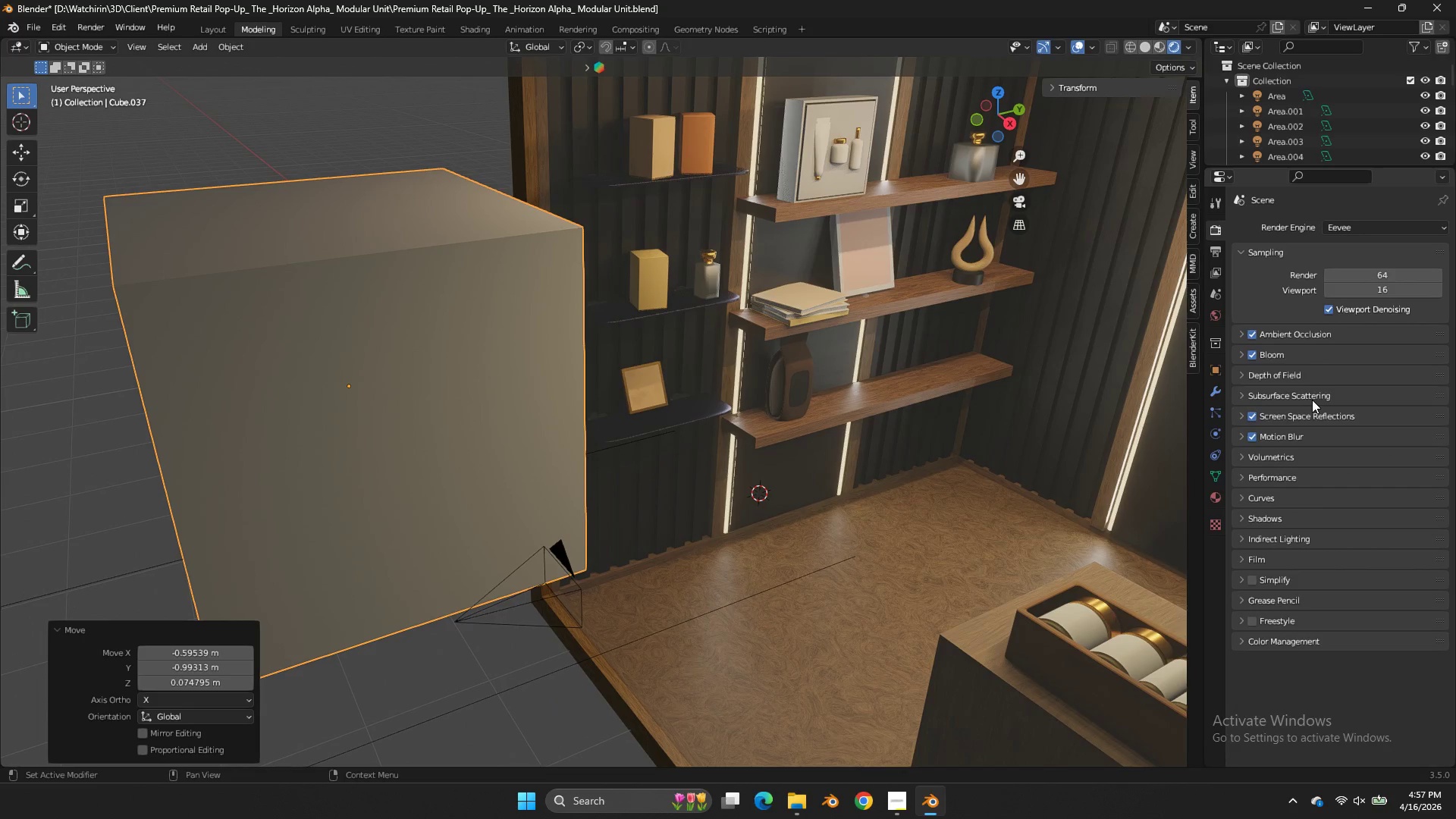 
triple_click([1312, 400])
 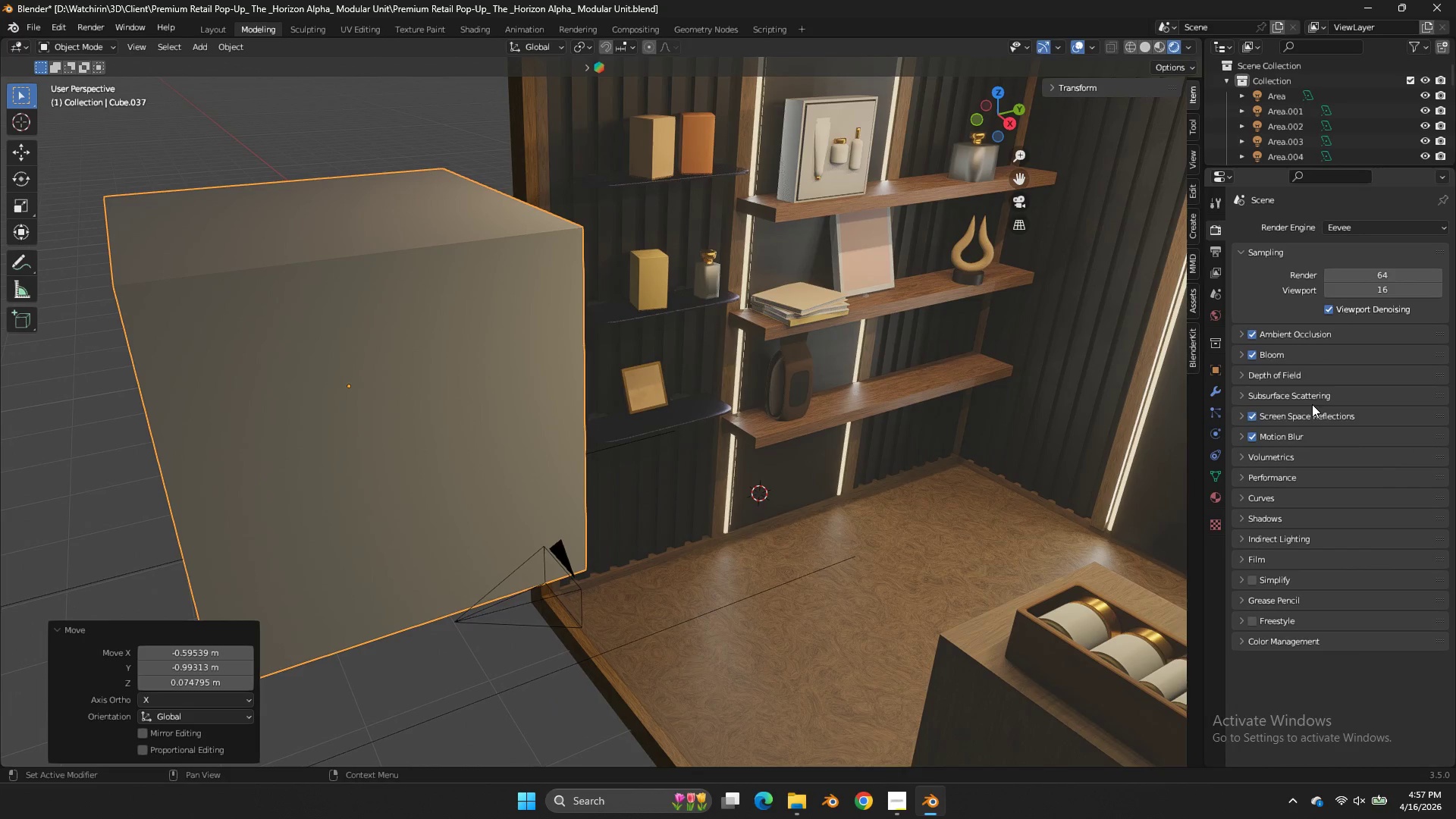 
double_click([1316, 419])
 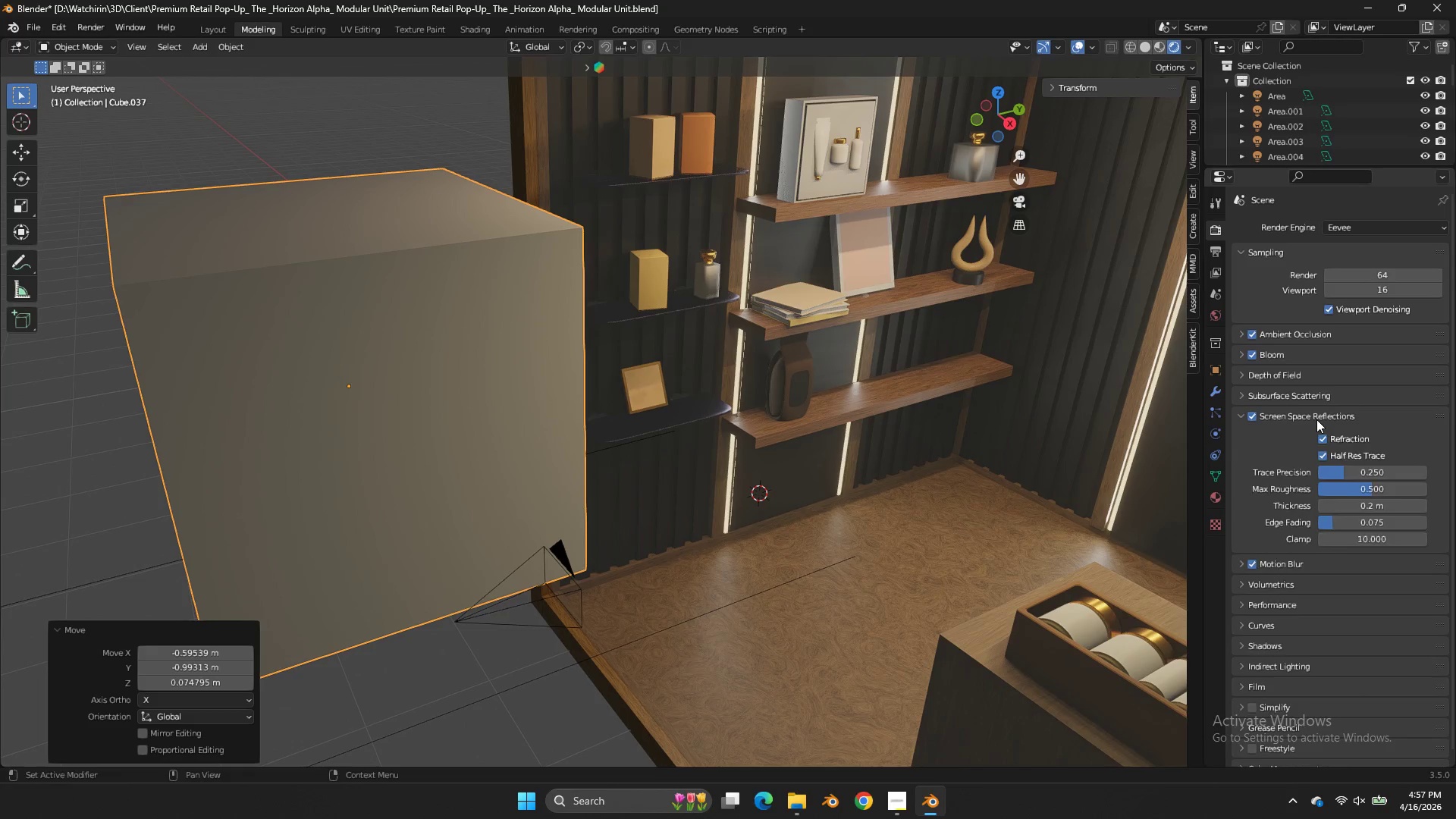 
triple_click([1316, 419])
 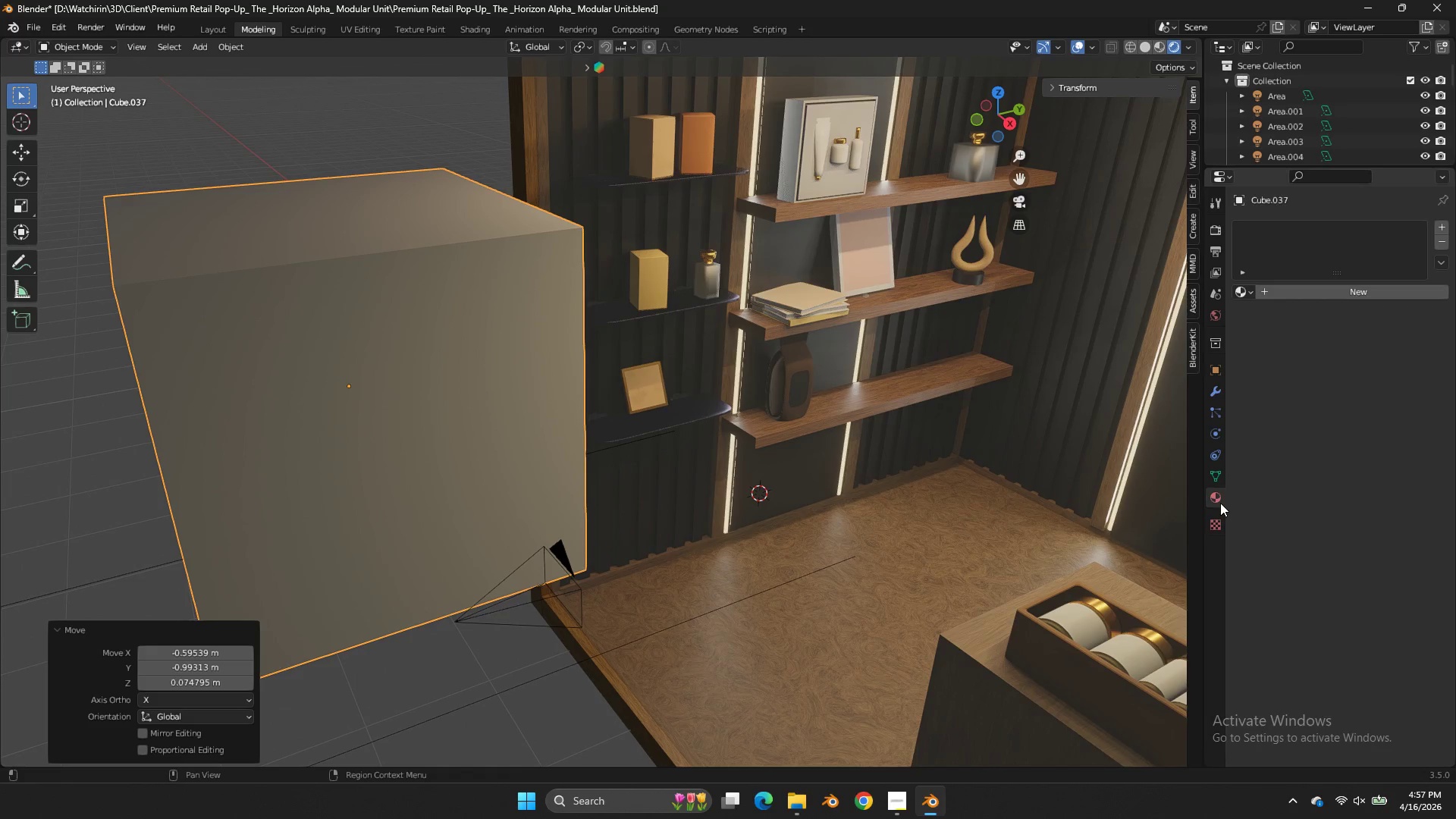 
double_click([1216, 526])
 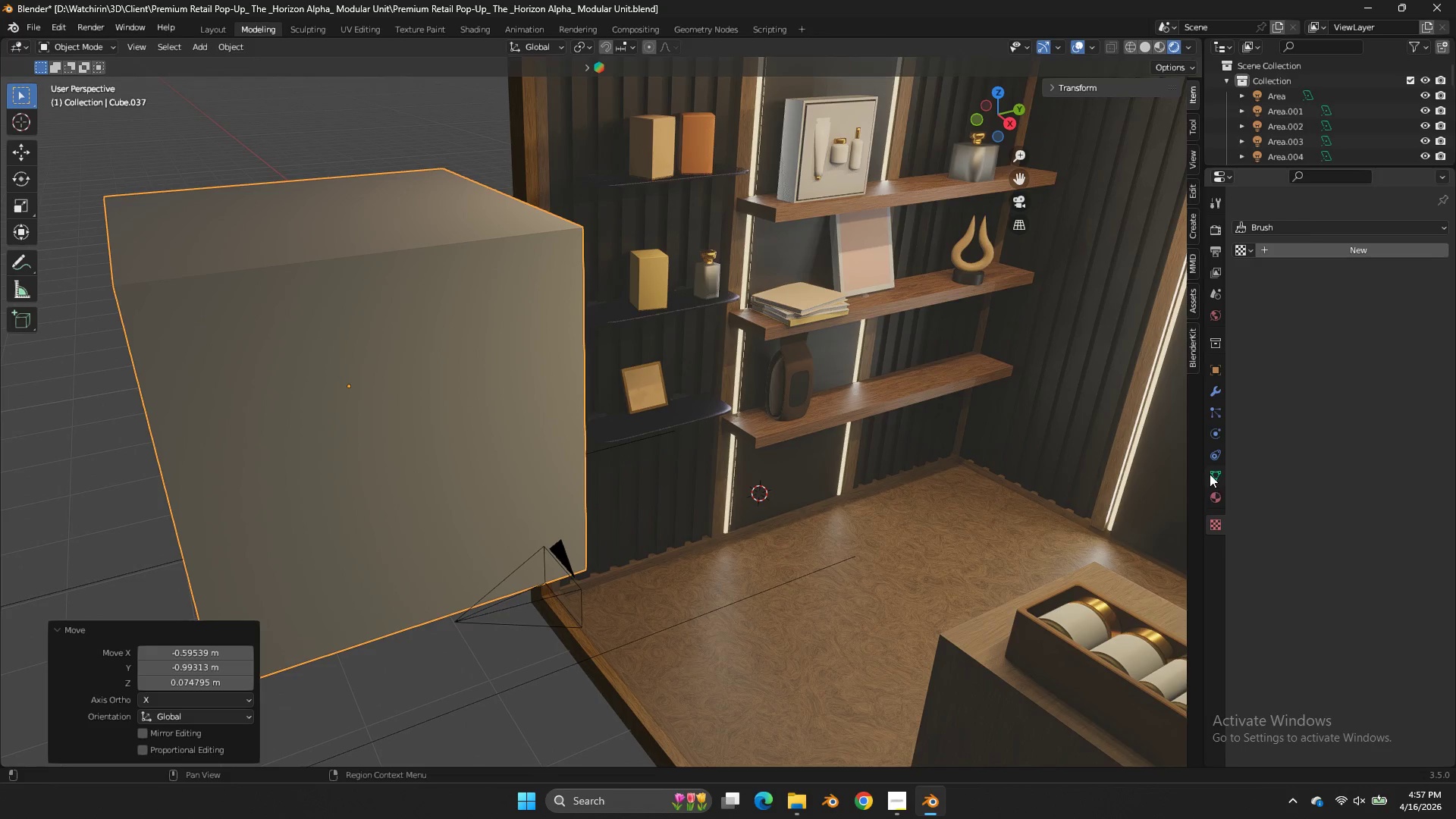 
left_click([1041, 474])
 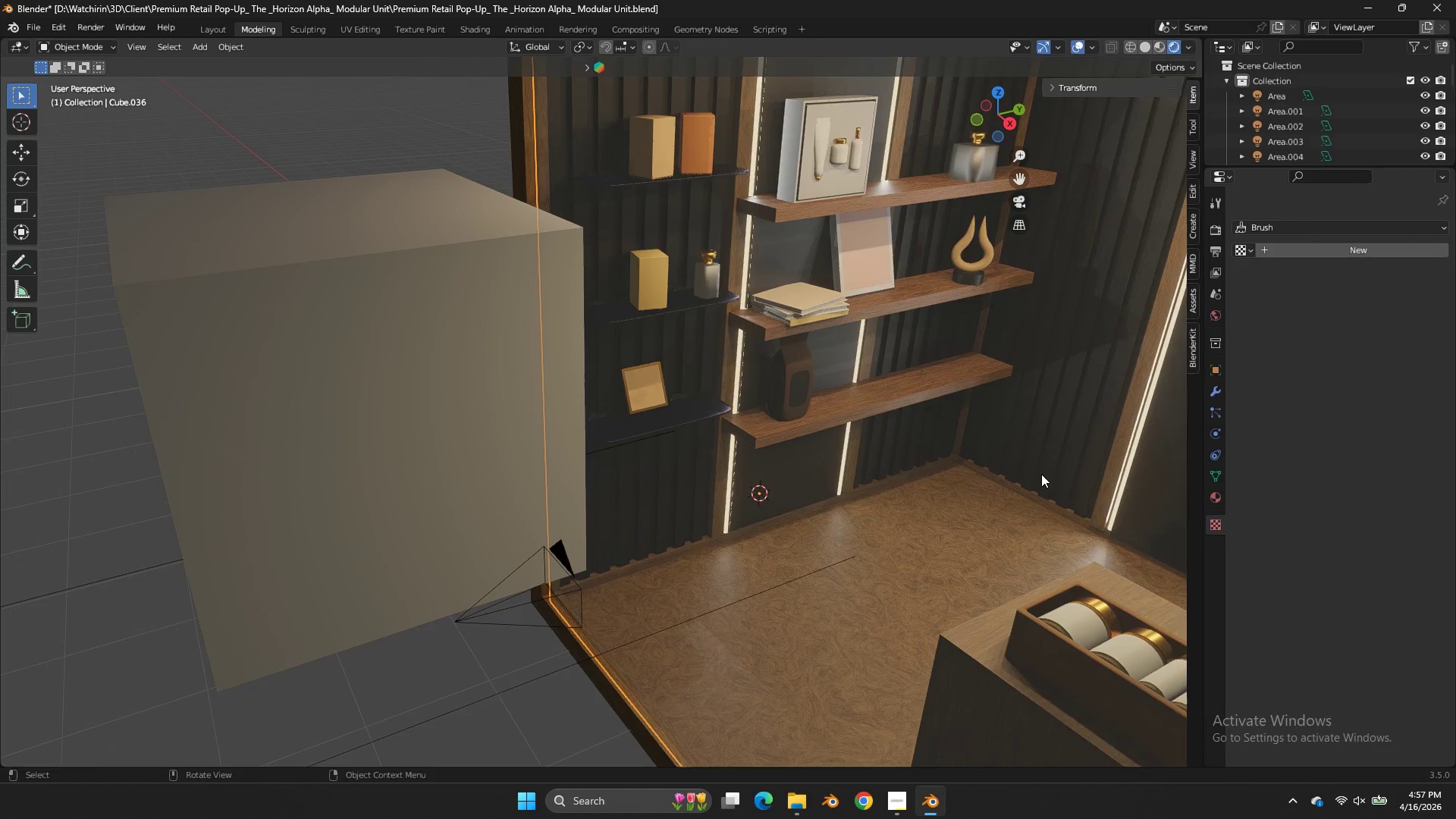 
scroll: coordinate [1041, 474], scroll_direction: down, amount: 1.0
 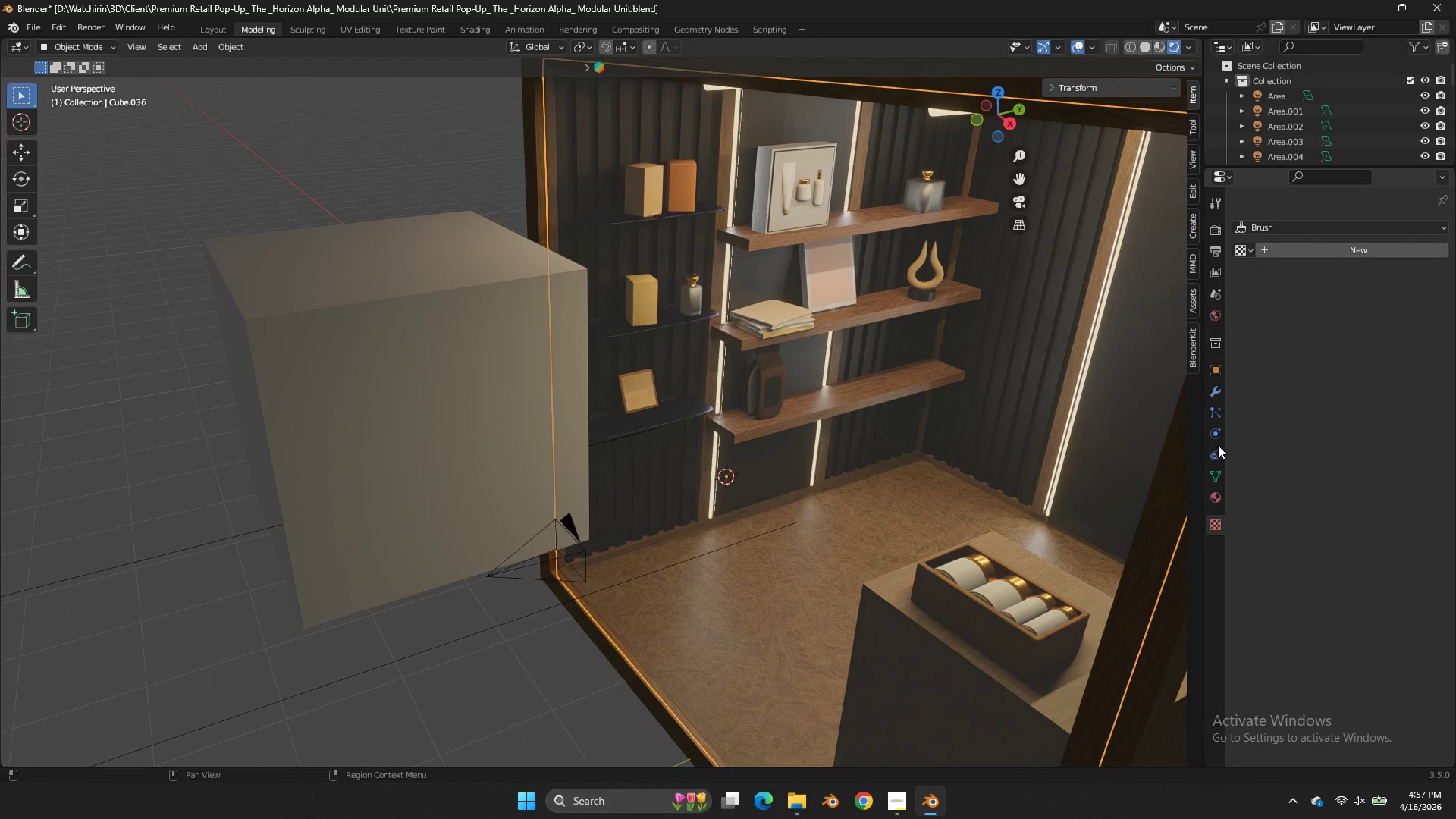 
left_click([1203, 502])
 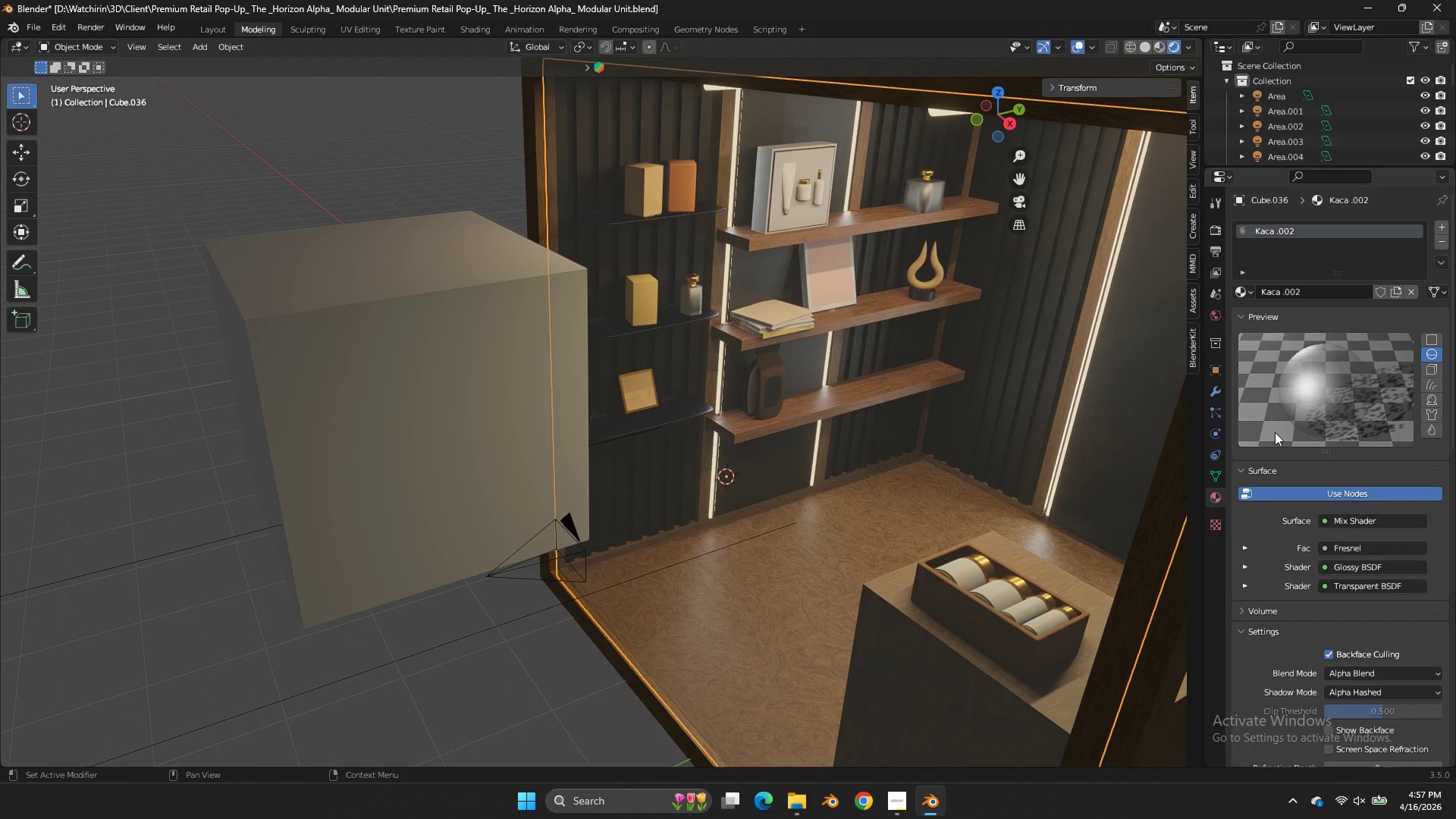 
scroll: coordinate [1318, 426], scroll_direction: down, amount: 7.0
 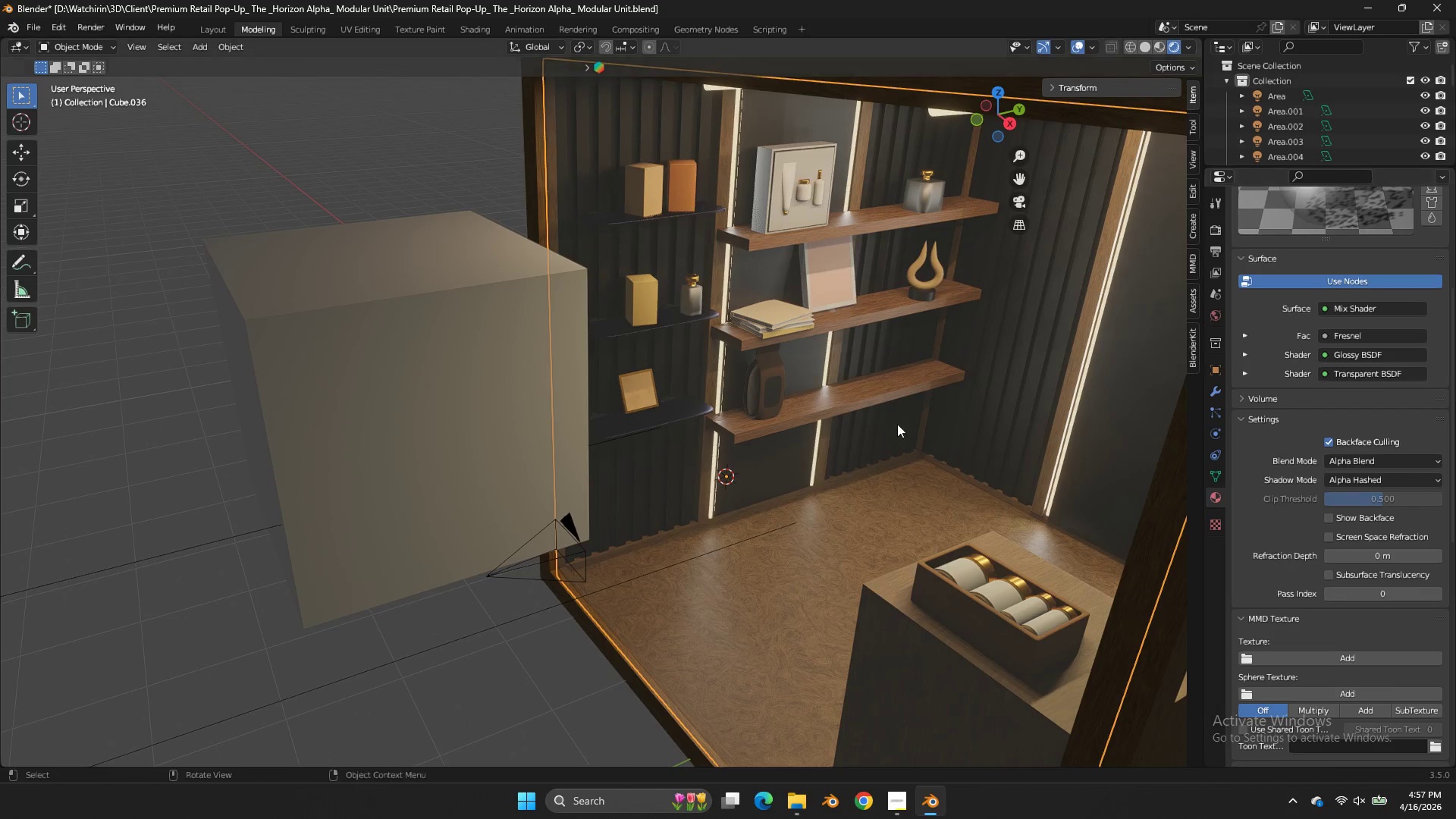 
left_click([862, 428])
 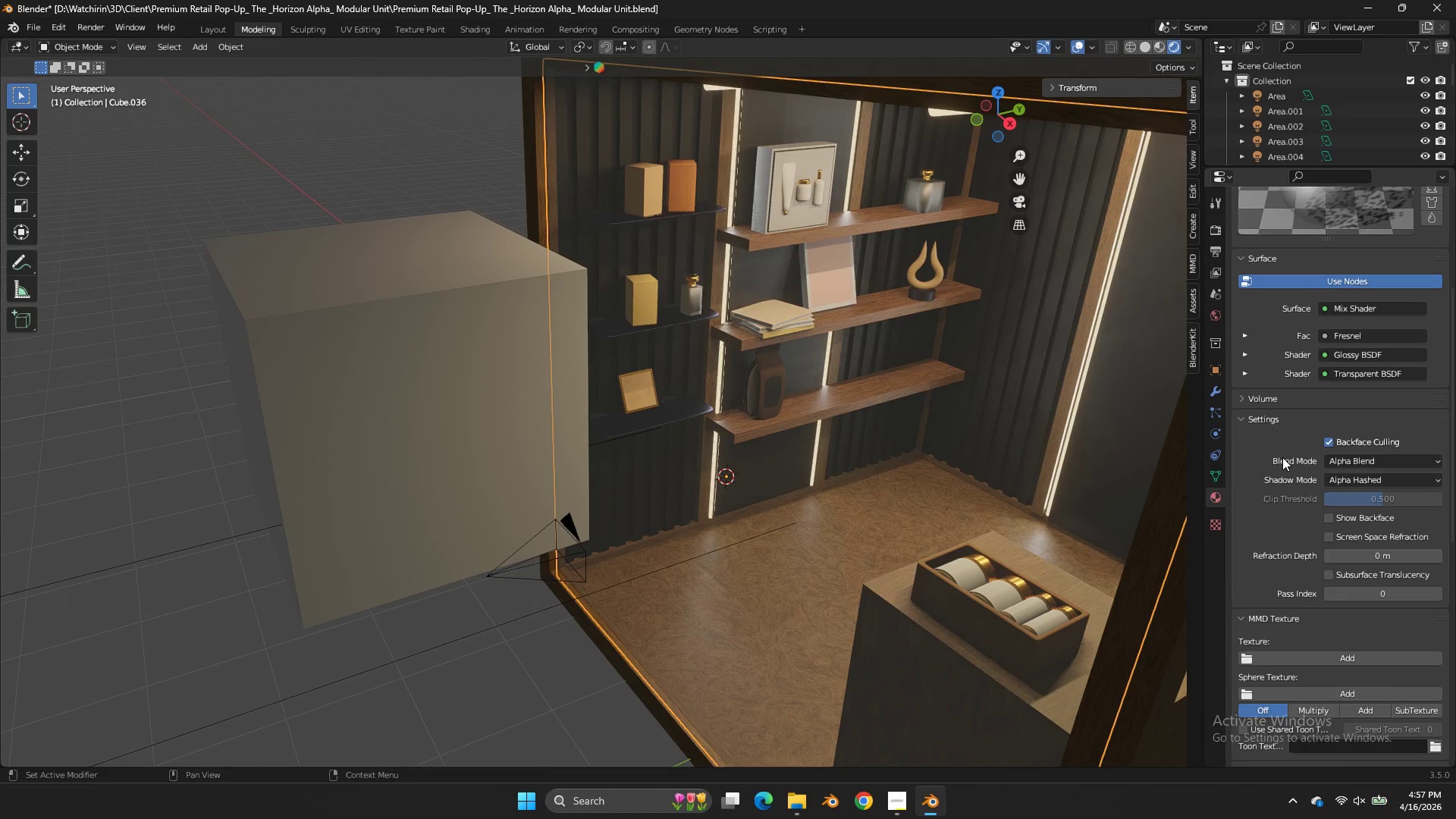 
left_click([843, 484])
 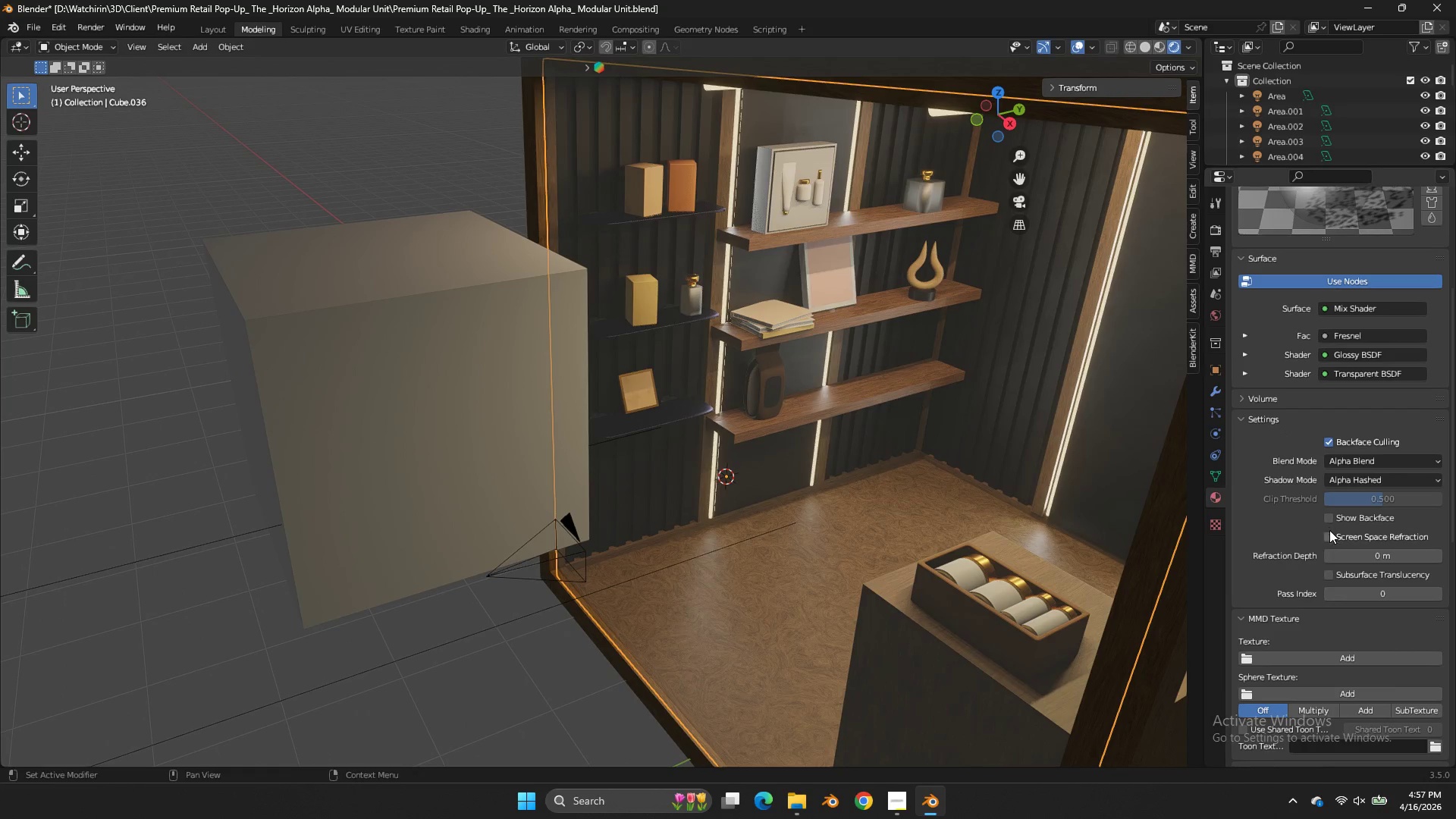 
left_click([1329, 532])
 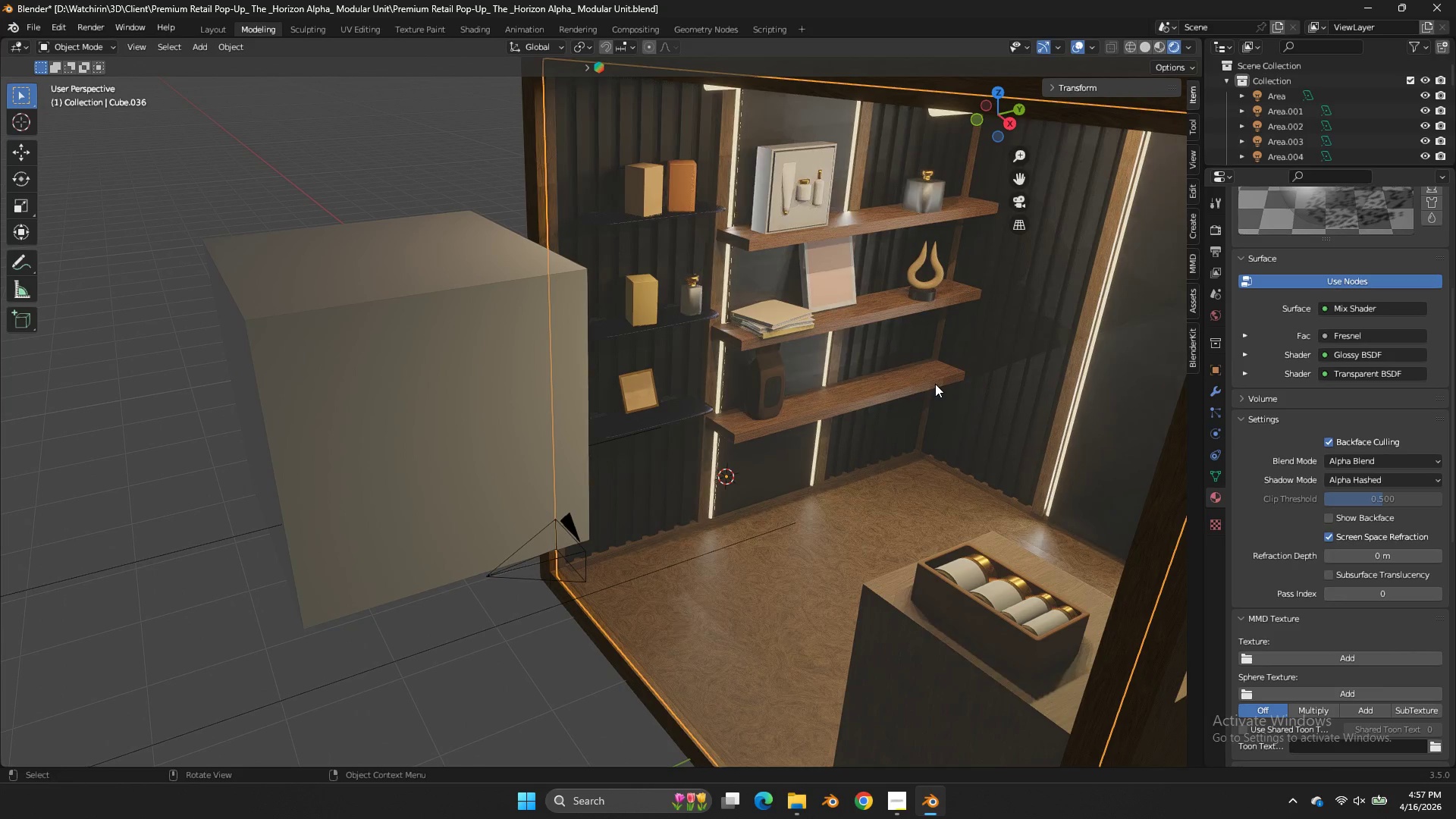 
scroll: coordinate [935, 384], scroll_direction: down, amount: 1.0
 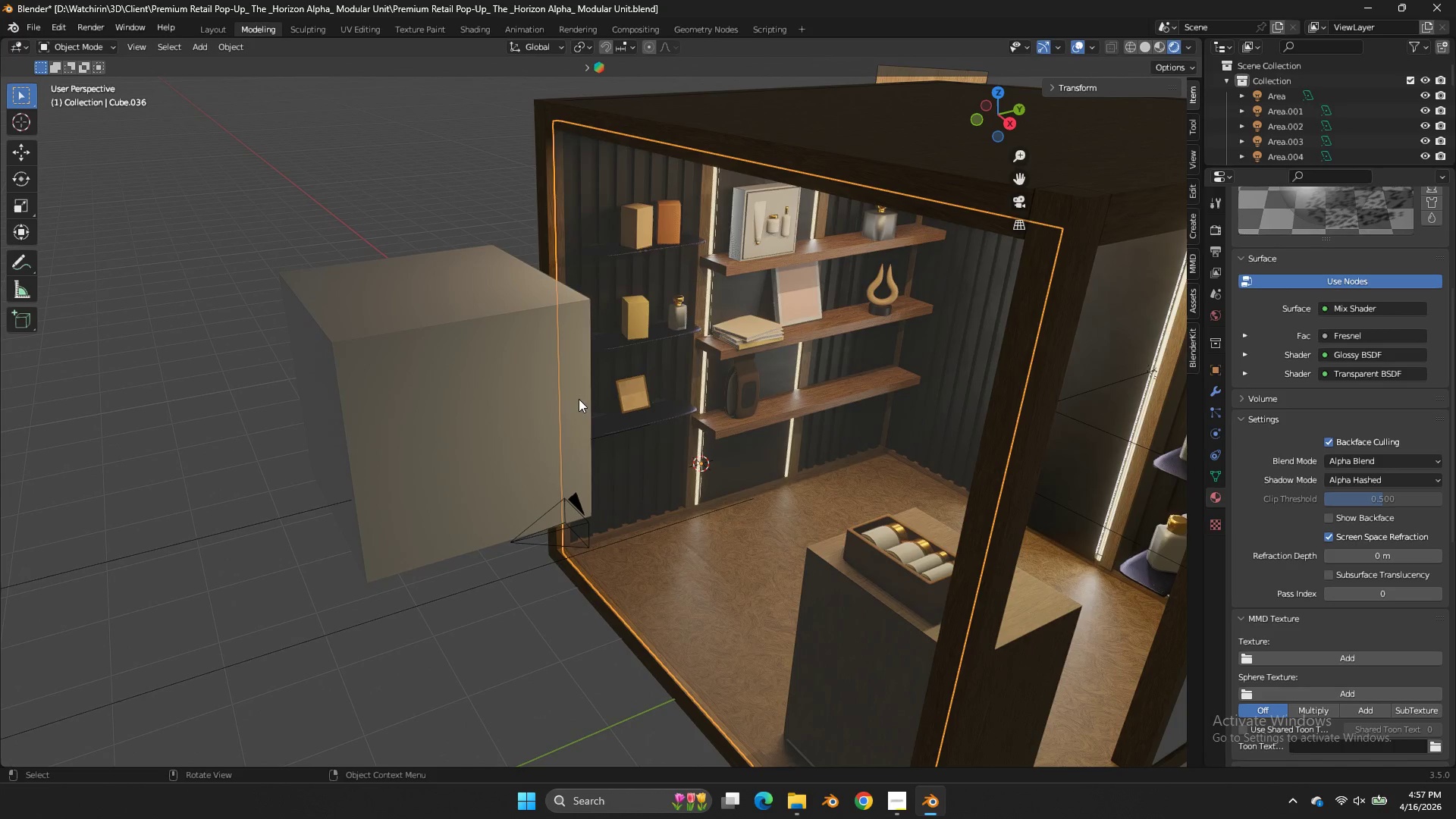 
left_click([520, 398])
 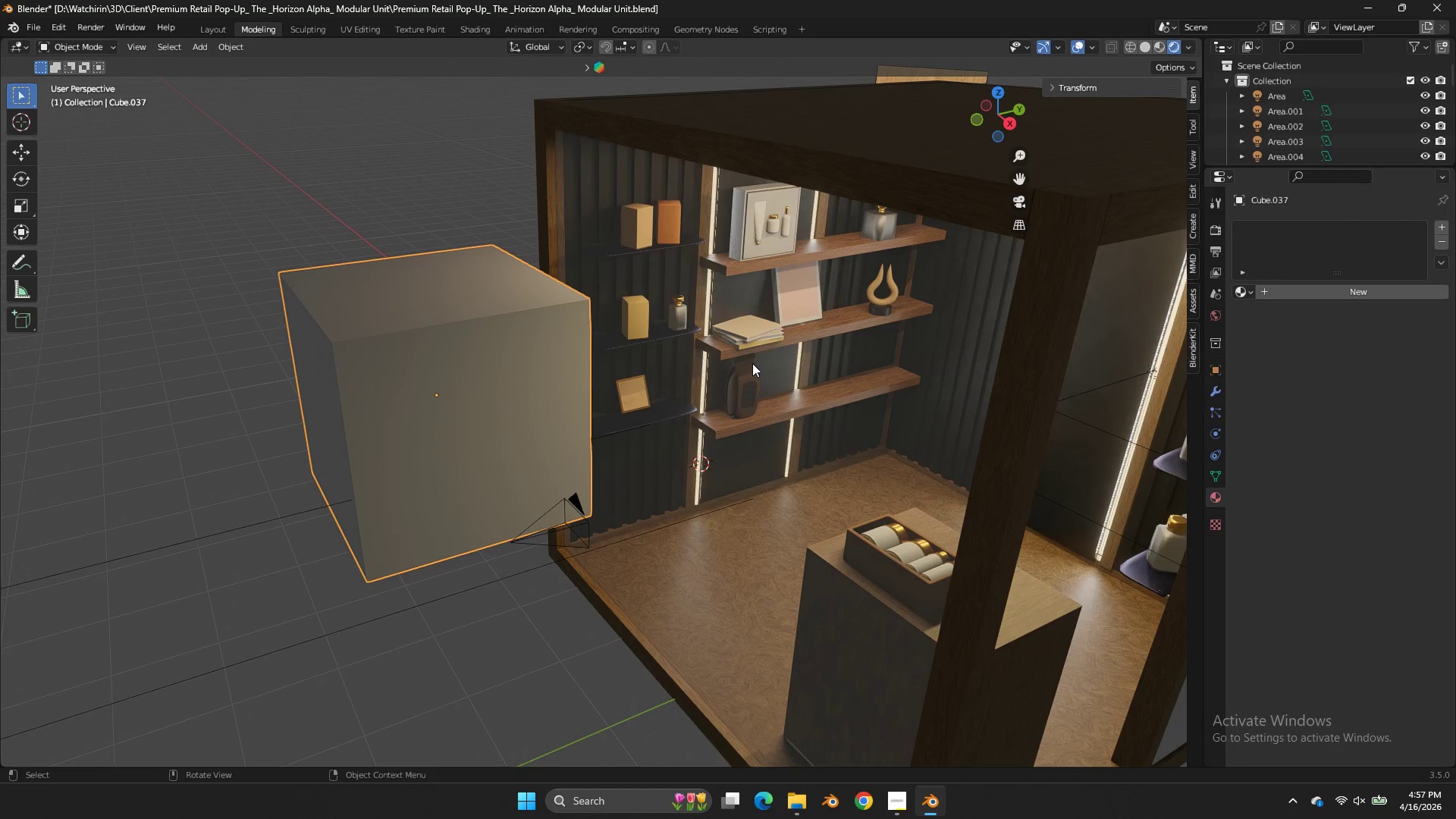 
key(G)
 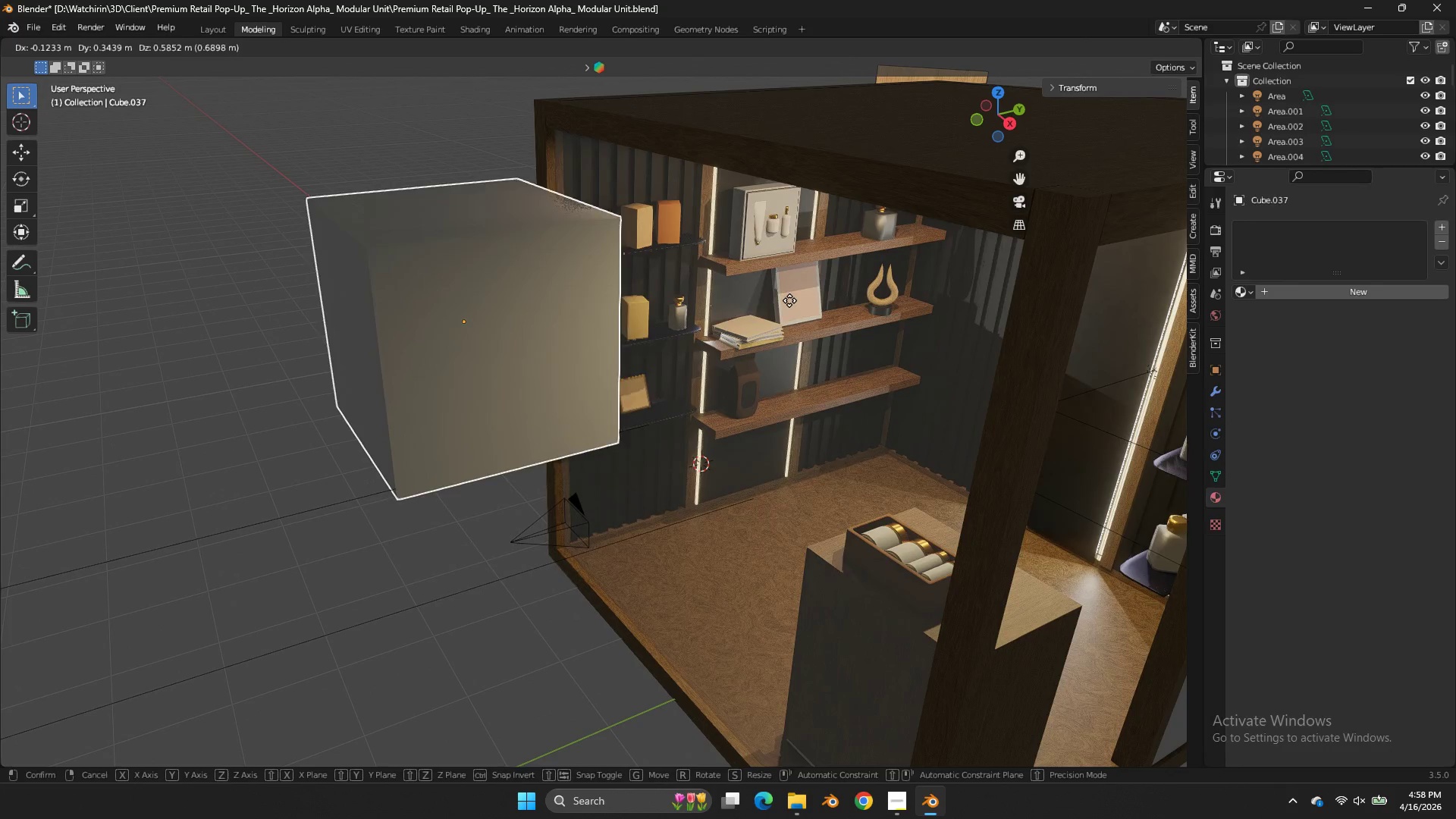 
double_click([829, 464])
 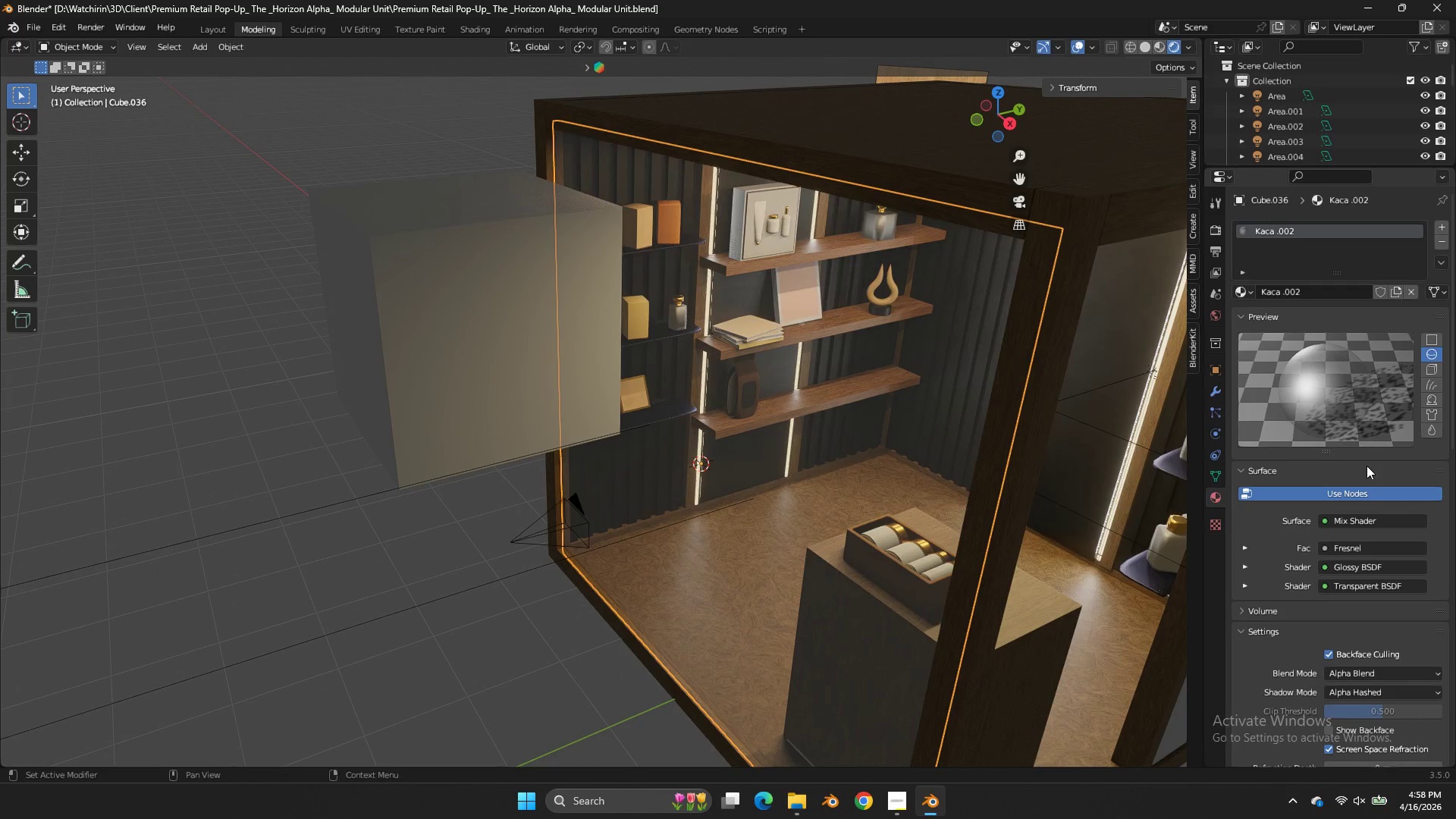 
scroll: coordinate [1322, 479], scroll_direction: down, amount: 6.0
 